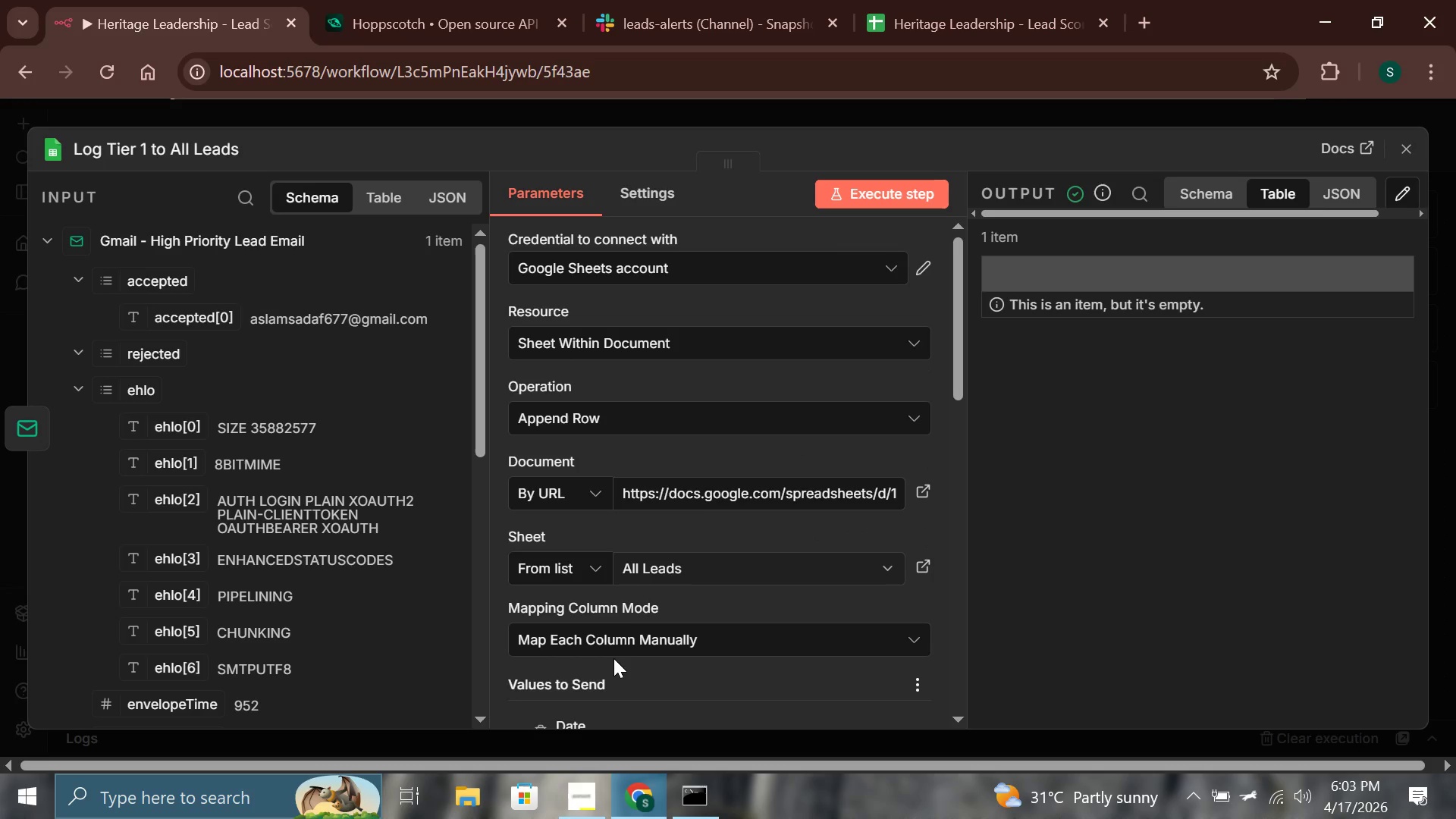 
scroll: coordinate [664, 458], scroll_direction: down, amount: 10.0
 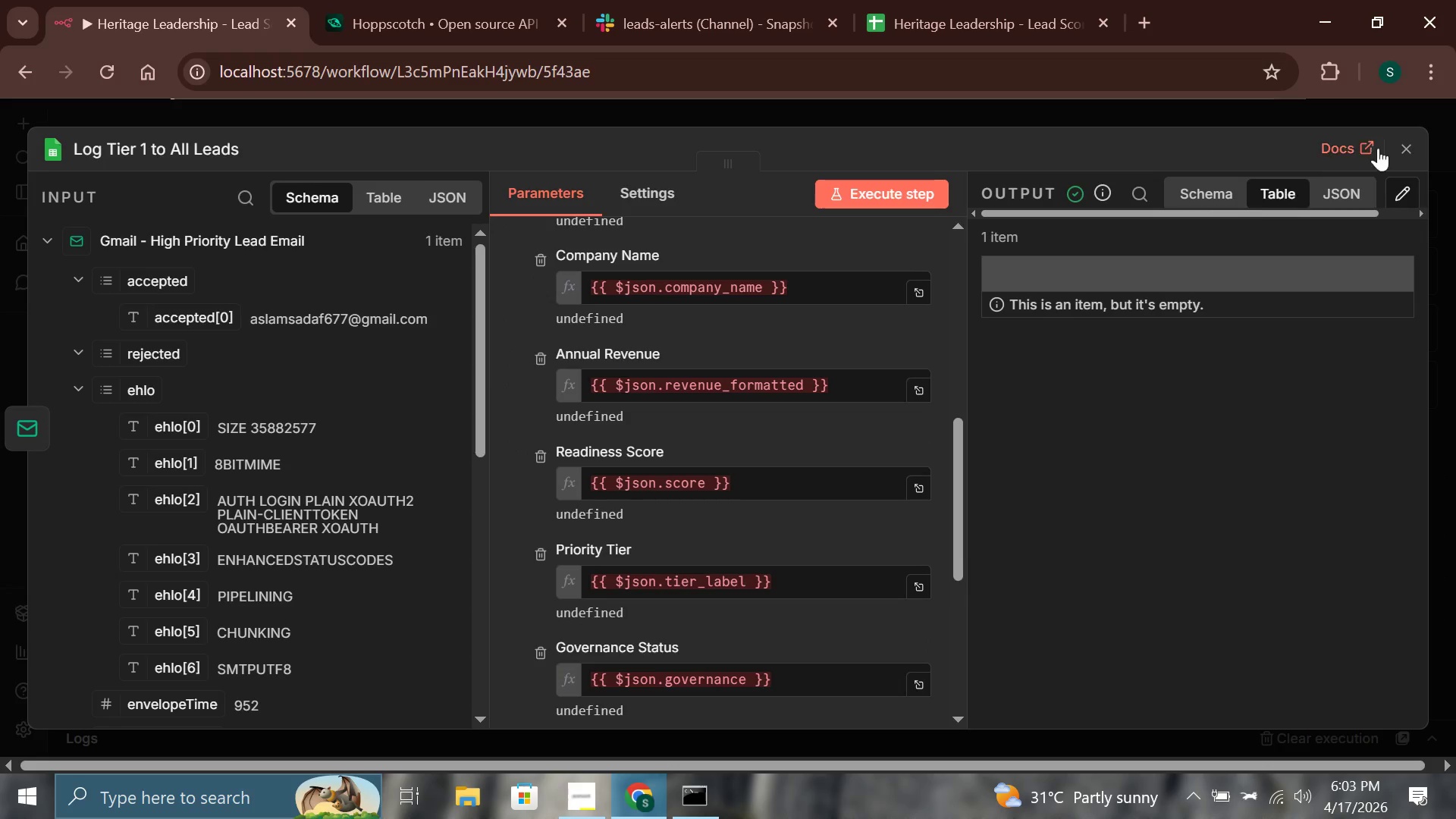 
left_click([1401, 143])
 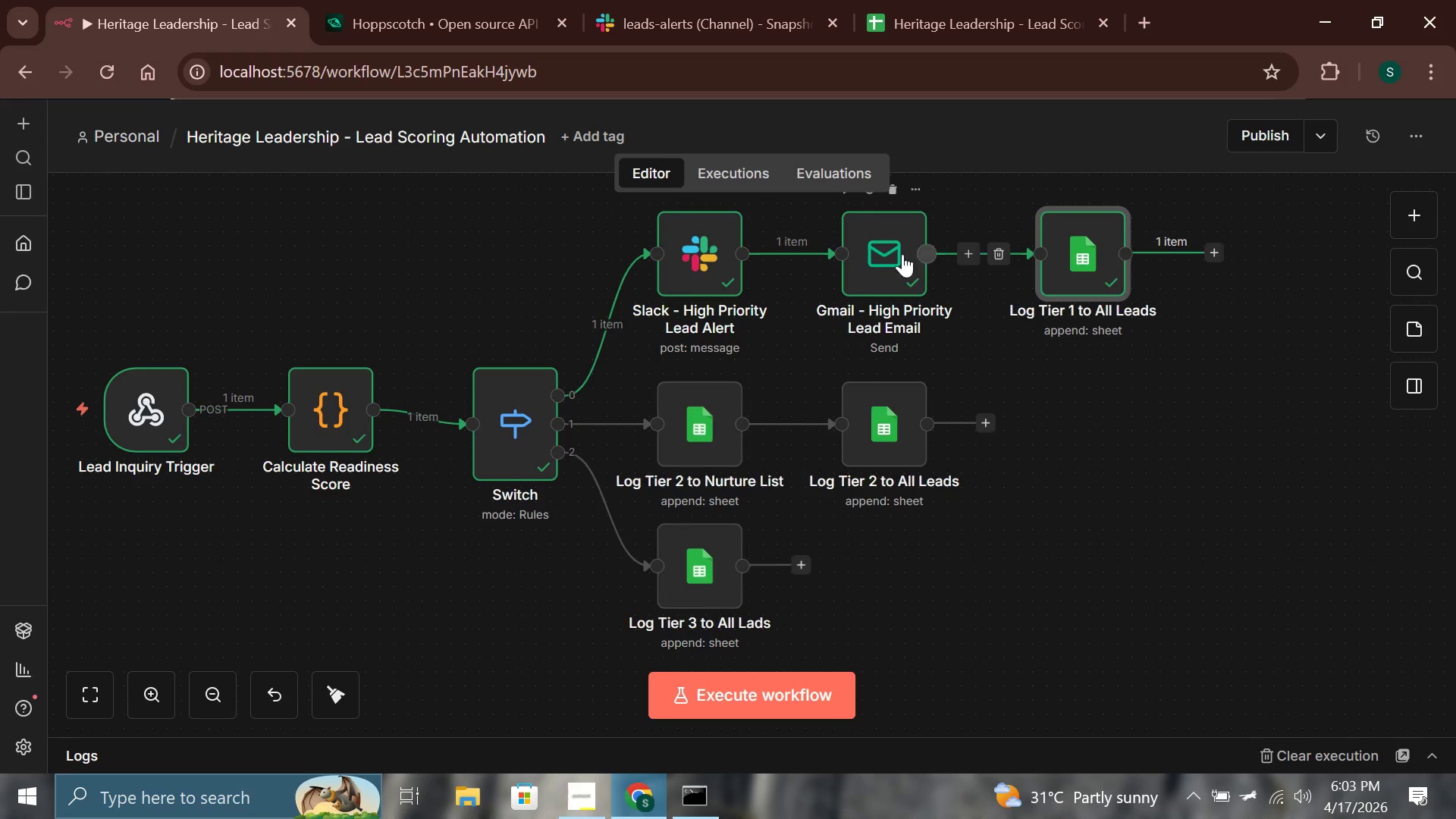 
double_click([868, 268])
 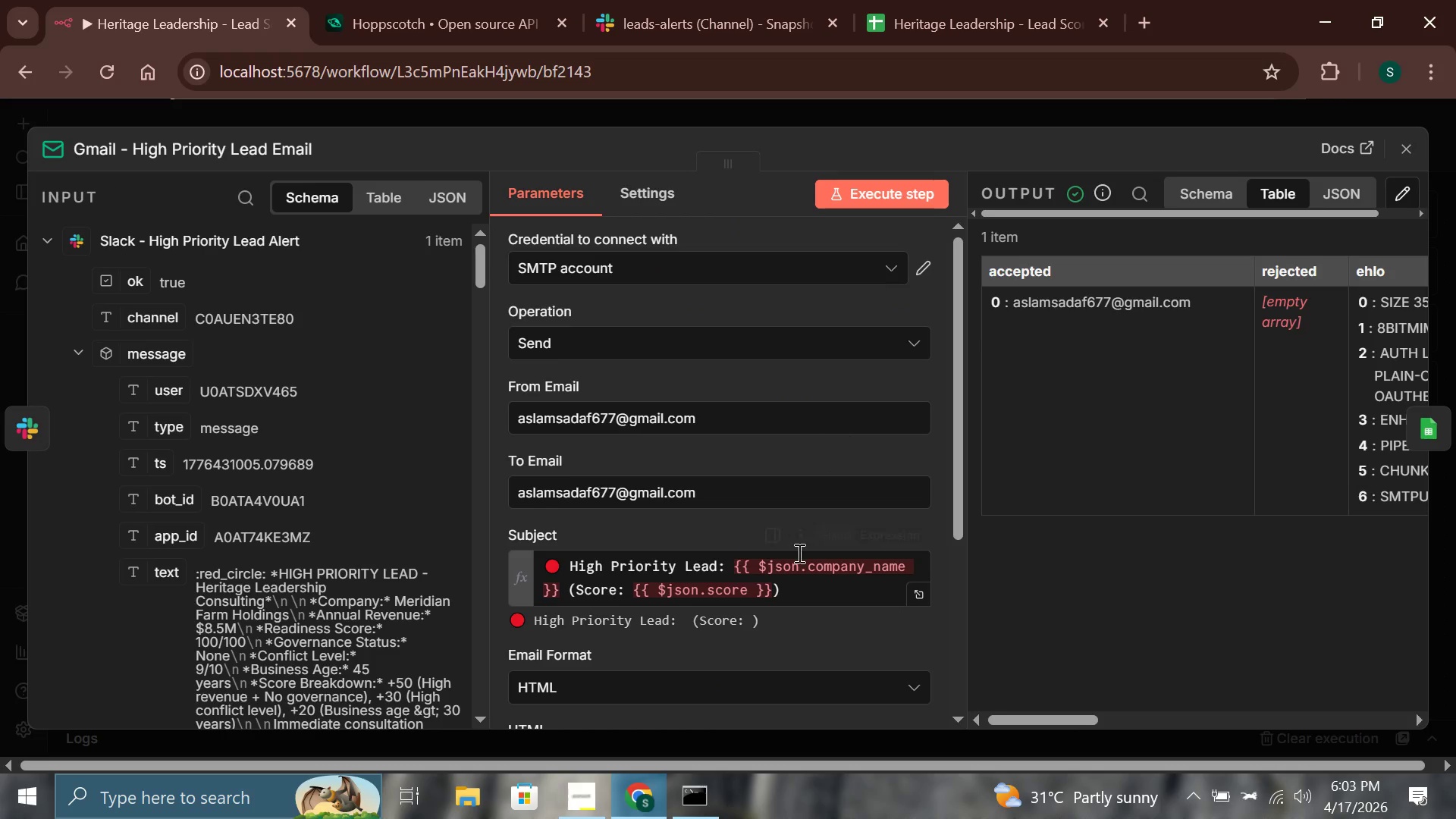 
scroll: coordinate [228, 486], scroll_direction: down, amount: 10.0
 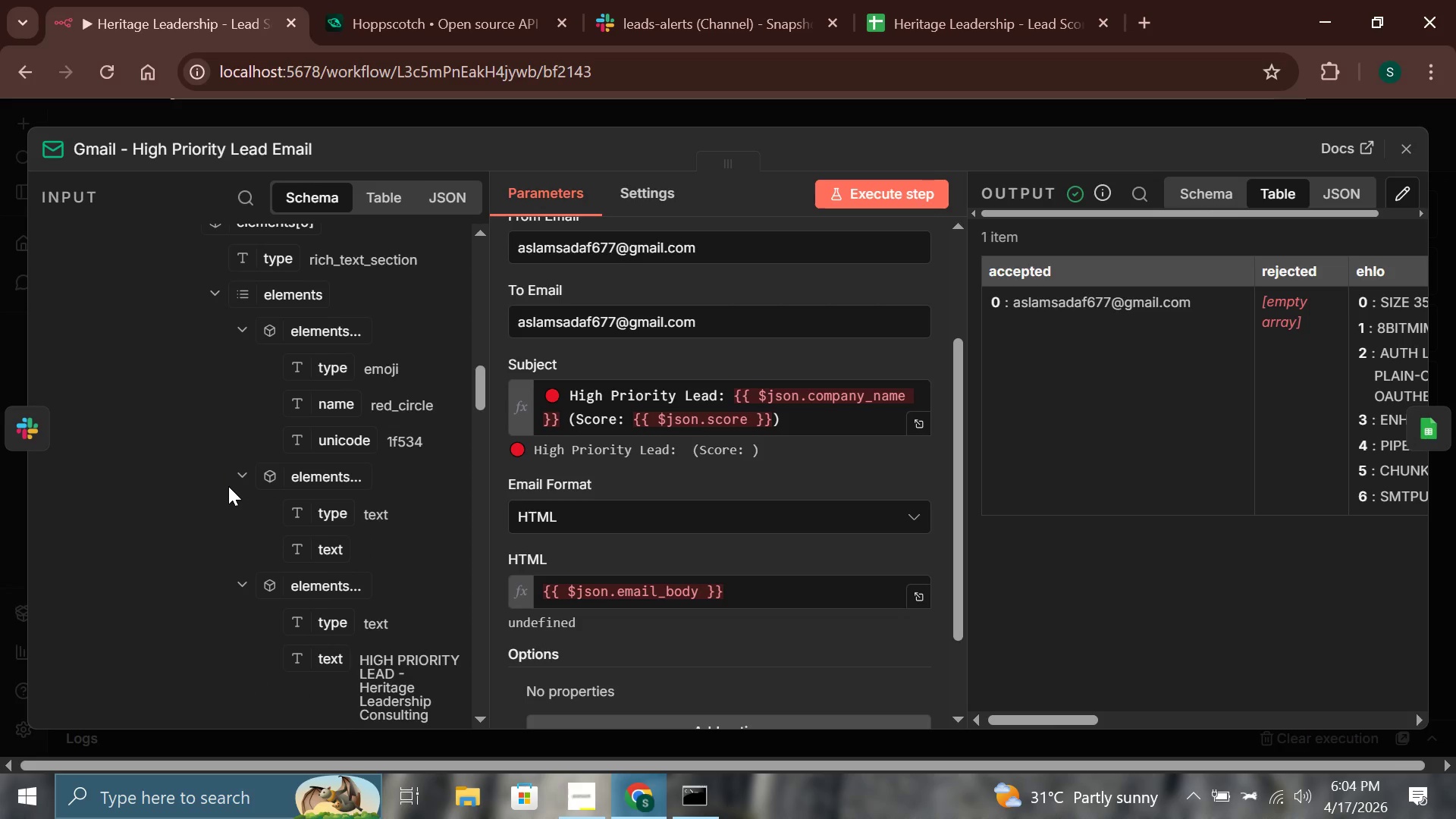 
scroll: coordinate [228, 486], scroll_direction: down, amount: 2.0
 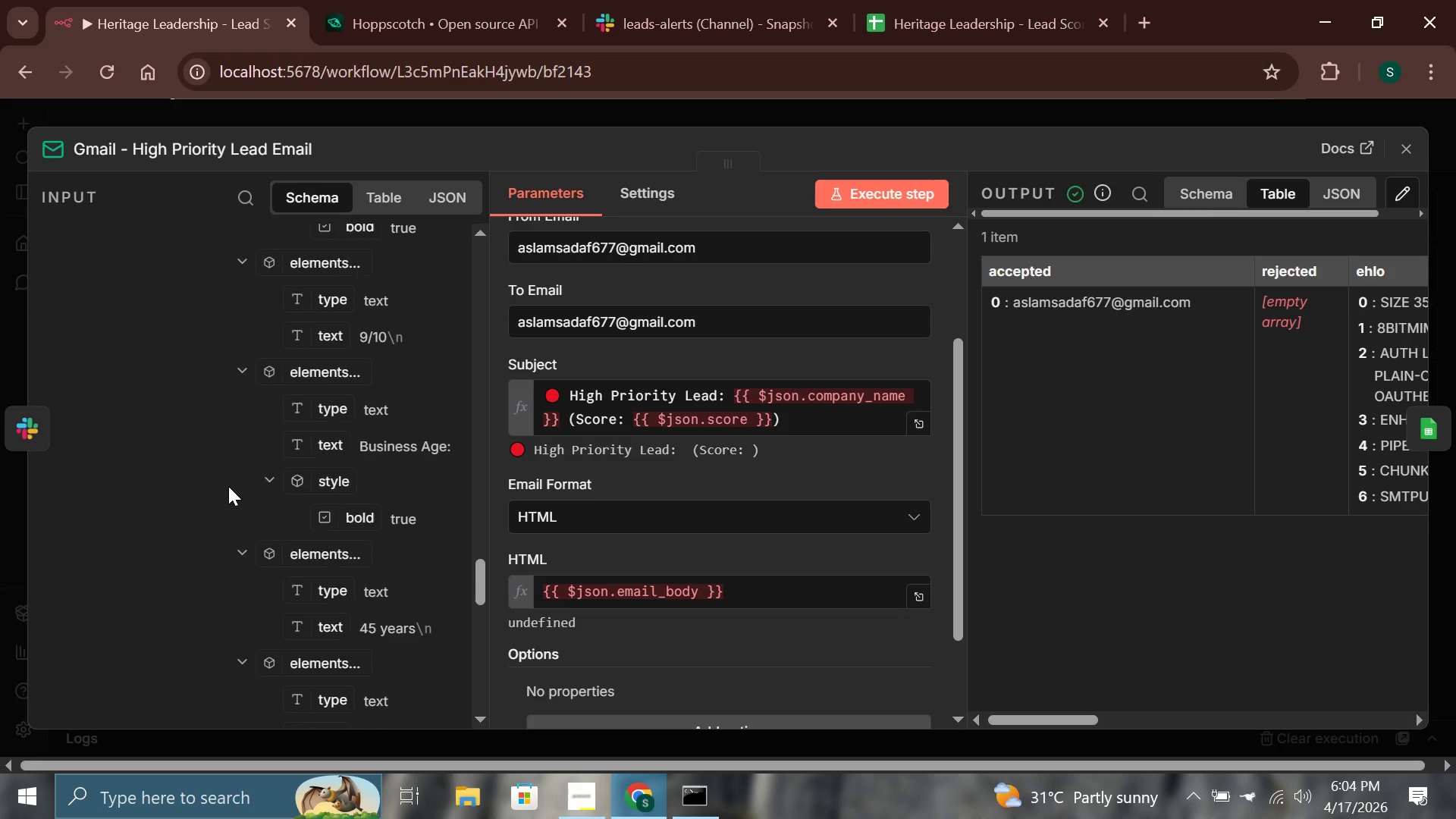 
left_click([48, 590])
 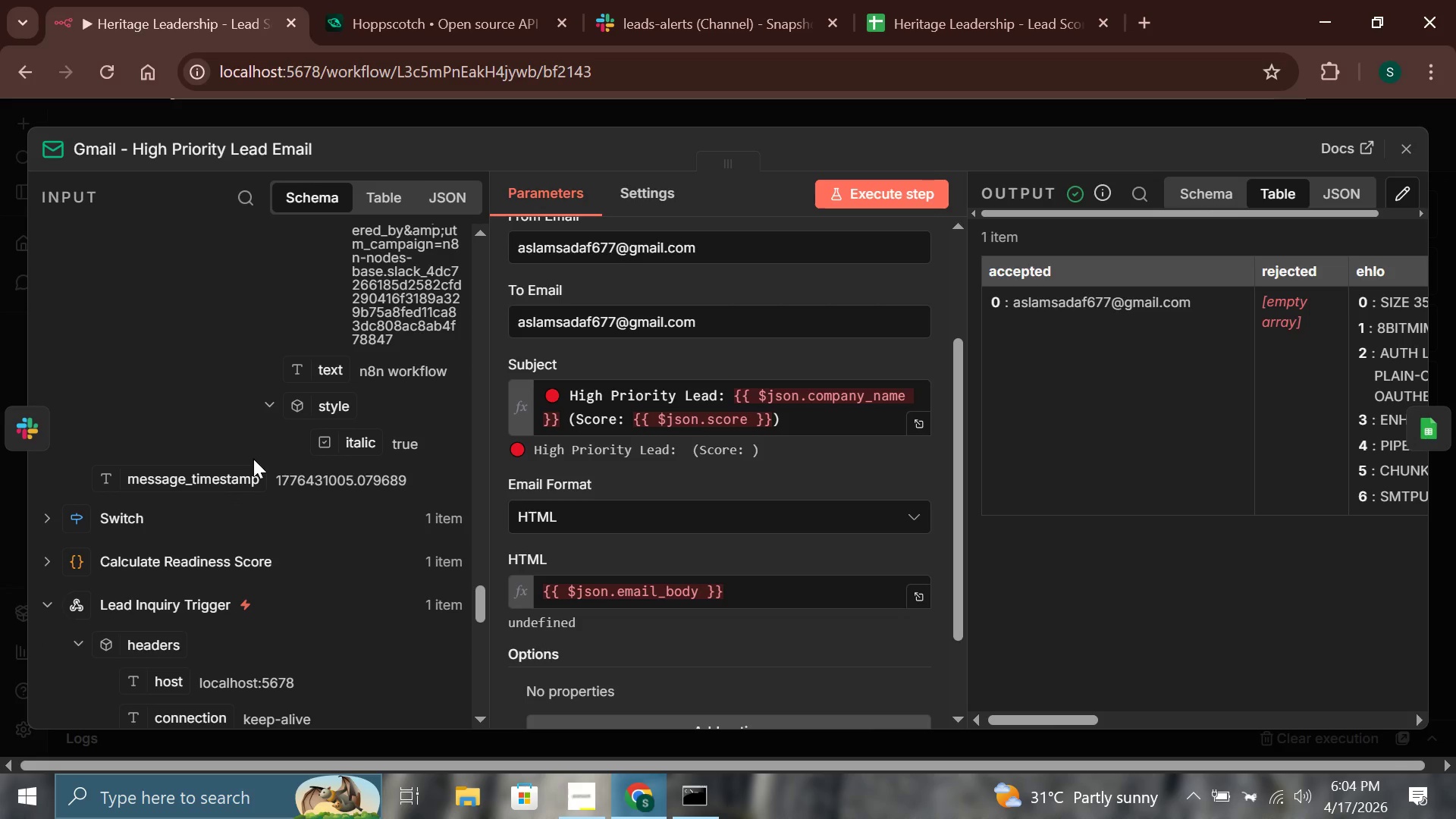 
scroll: coordinate [214, 594], scroll_direction: down, amount: 3.0
 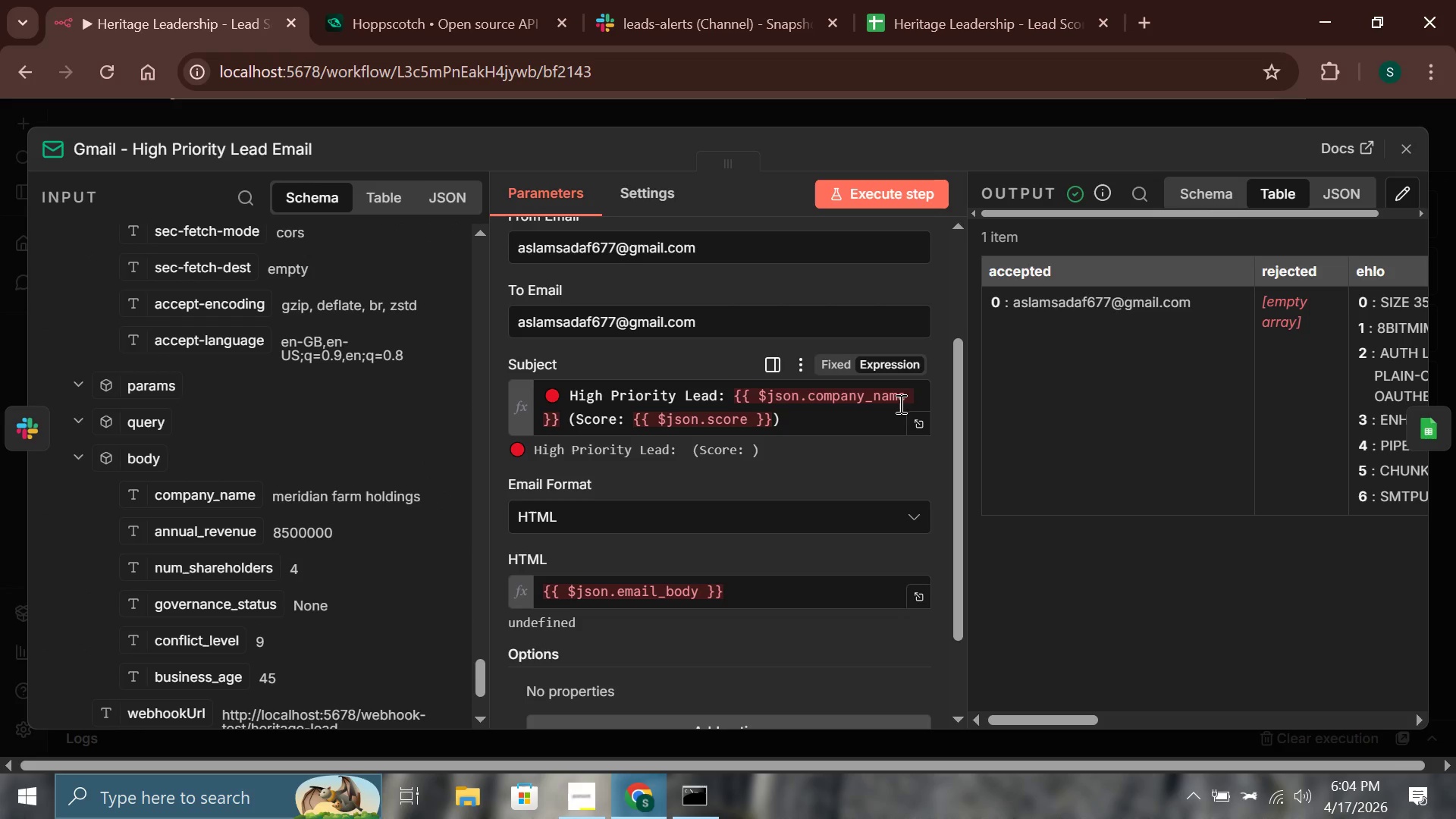 
left_click_drag(start_coordinate=[730, 392], to_coordinate=[557, 419])
 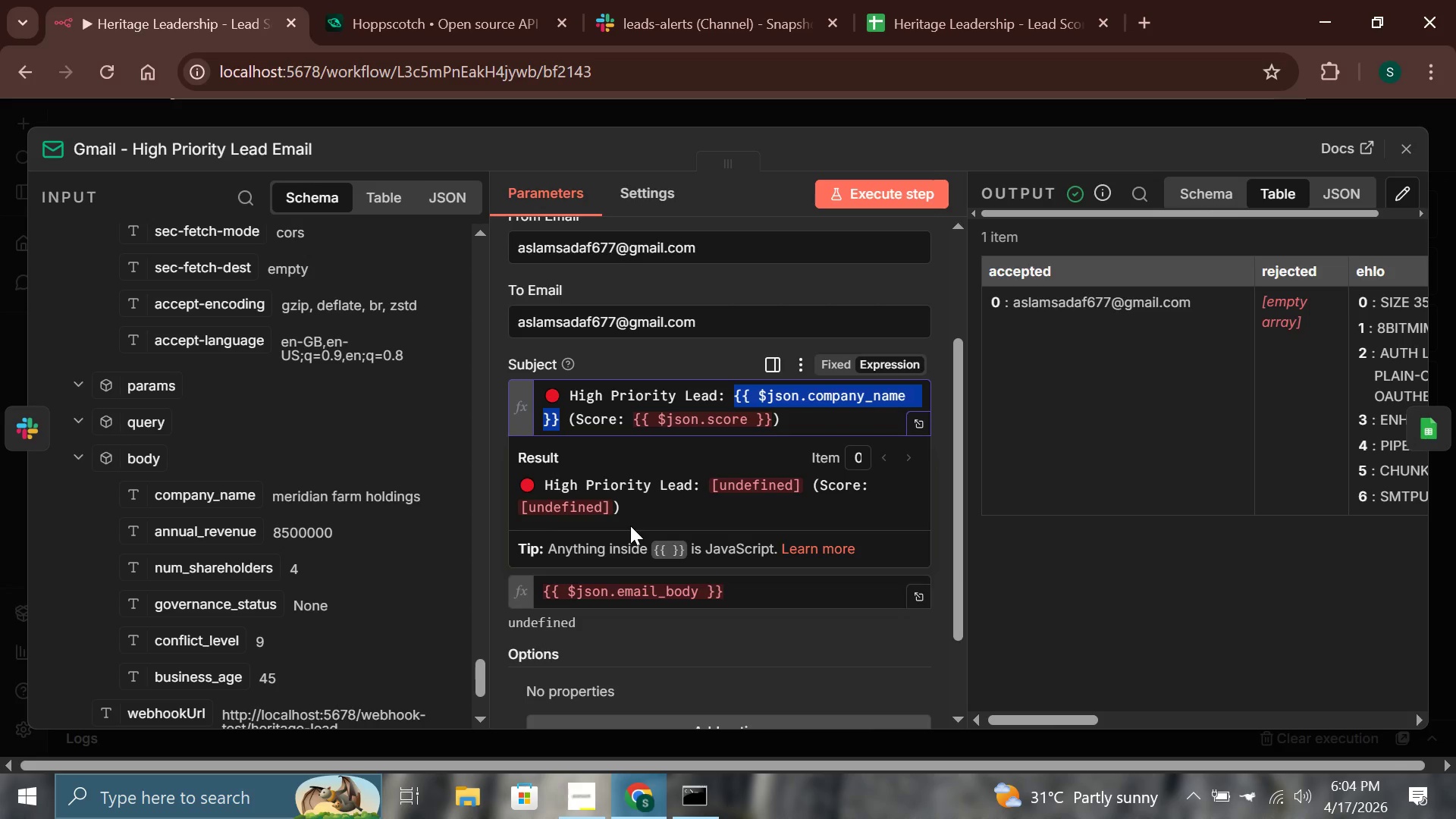 
key(Backspace)
 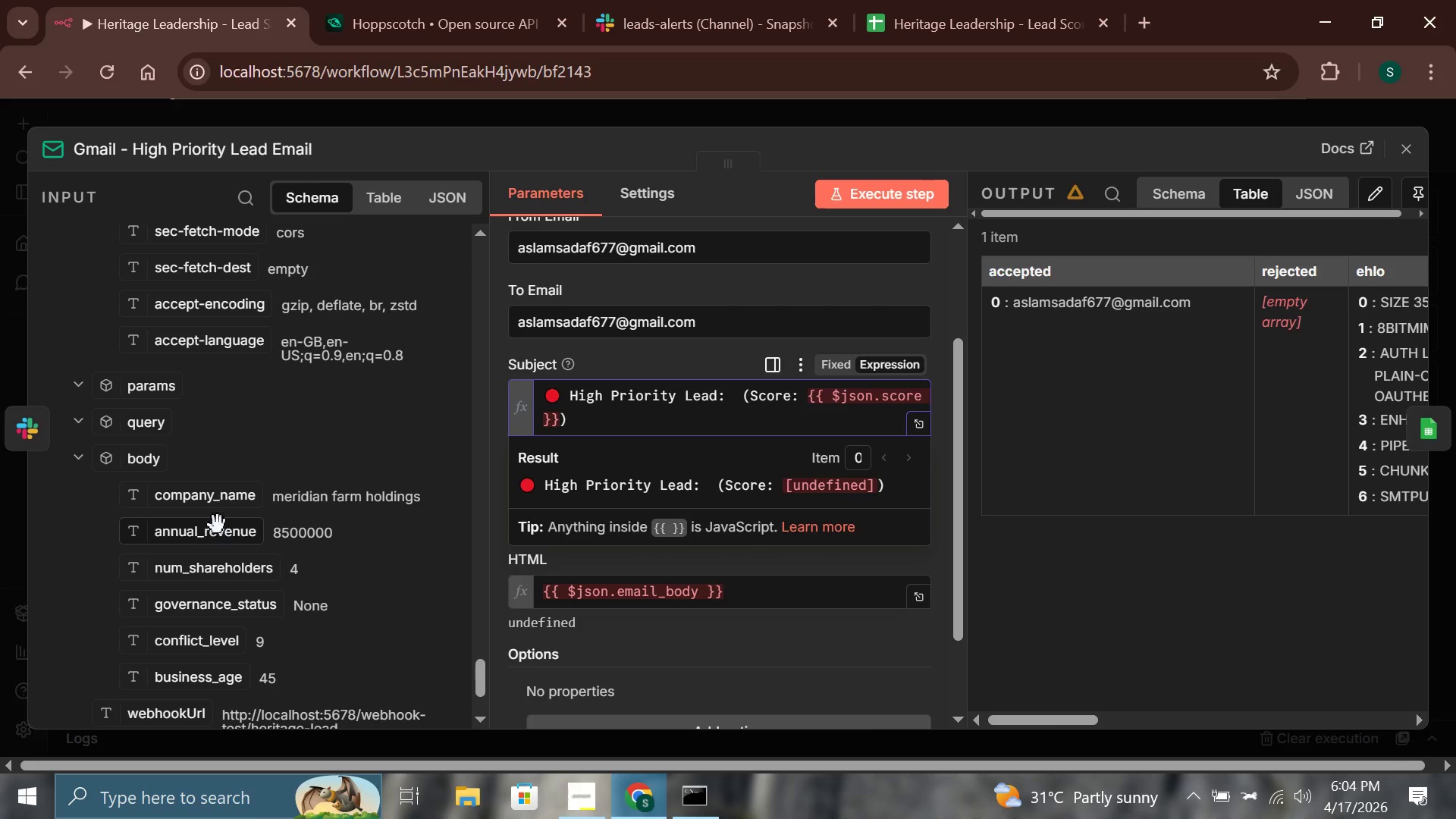 
left_click_drag(start_coordinate=[224, 500], to_coordinate=[734, 406])
 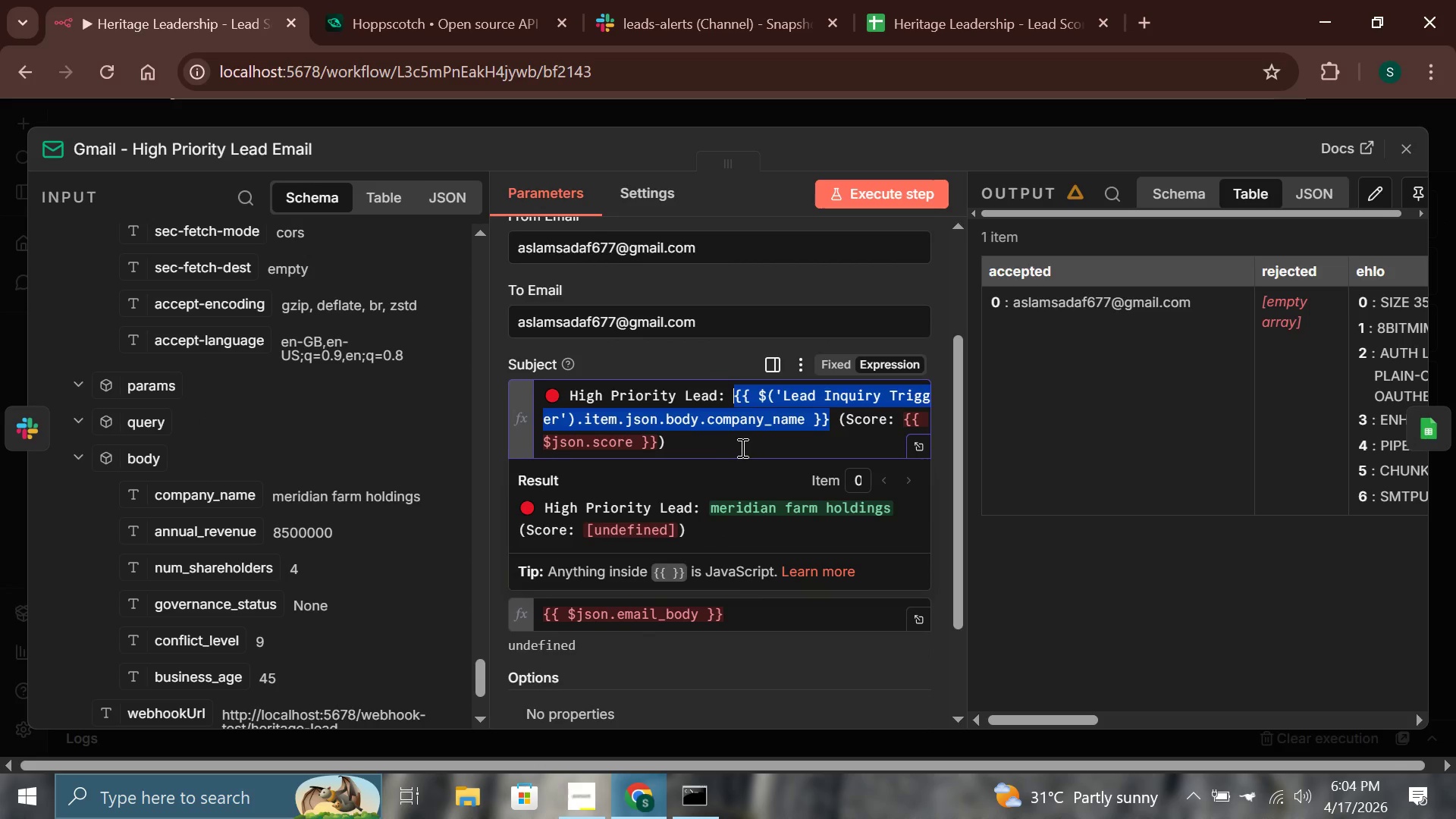 
left_click([741, 447])
 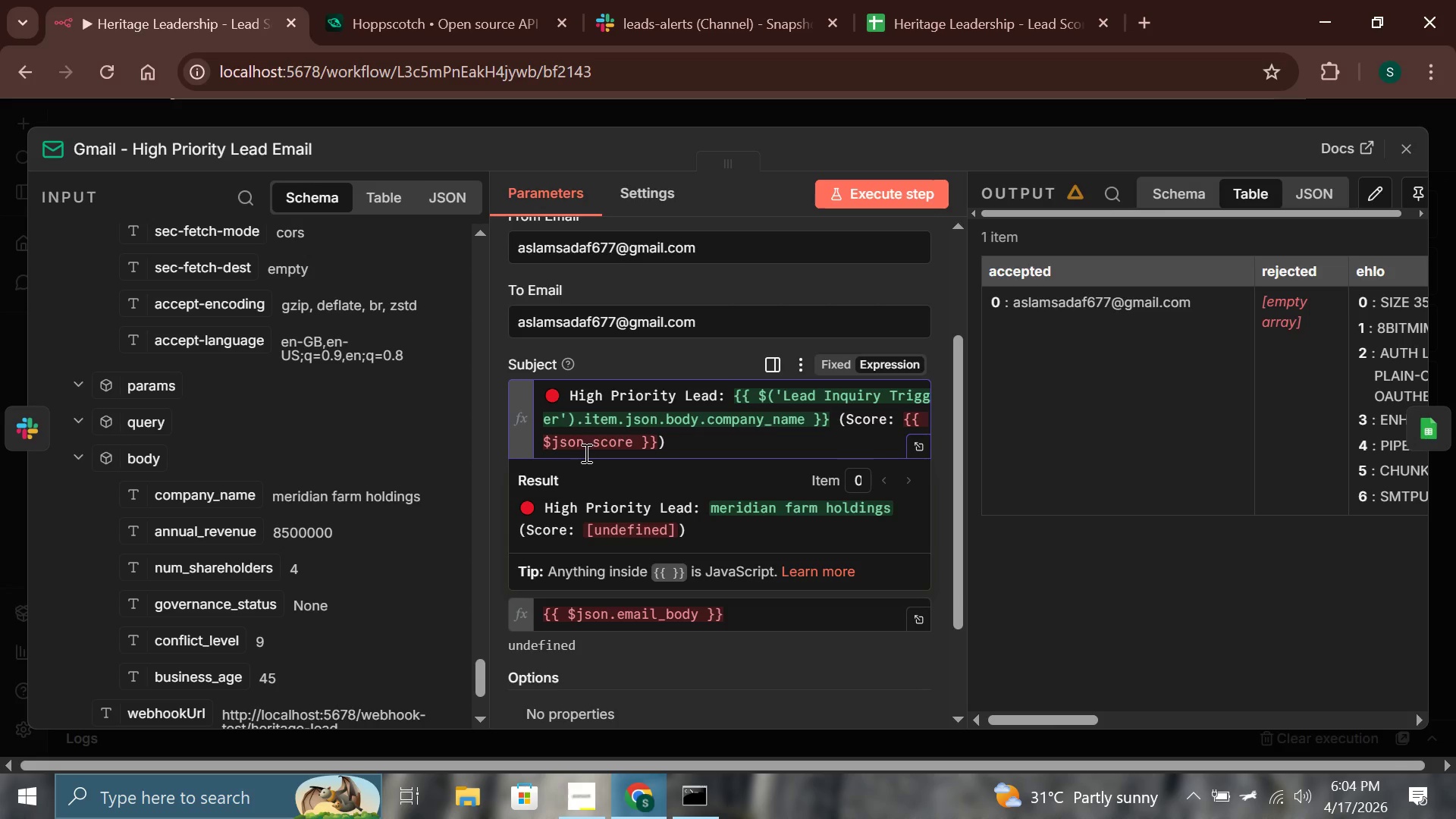 
wait(6.78)
 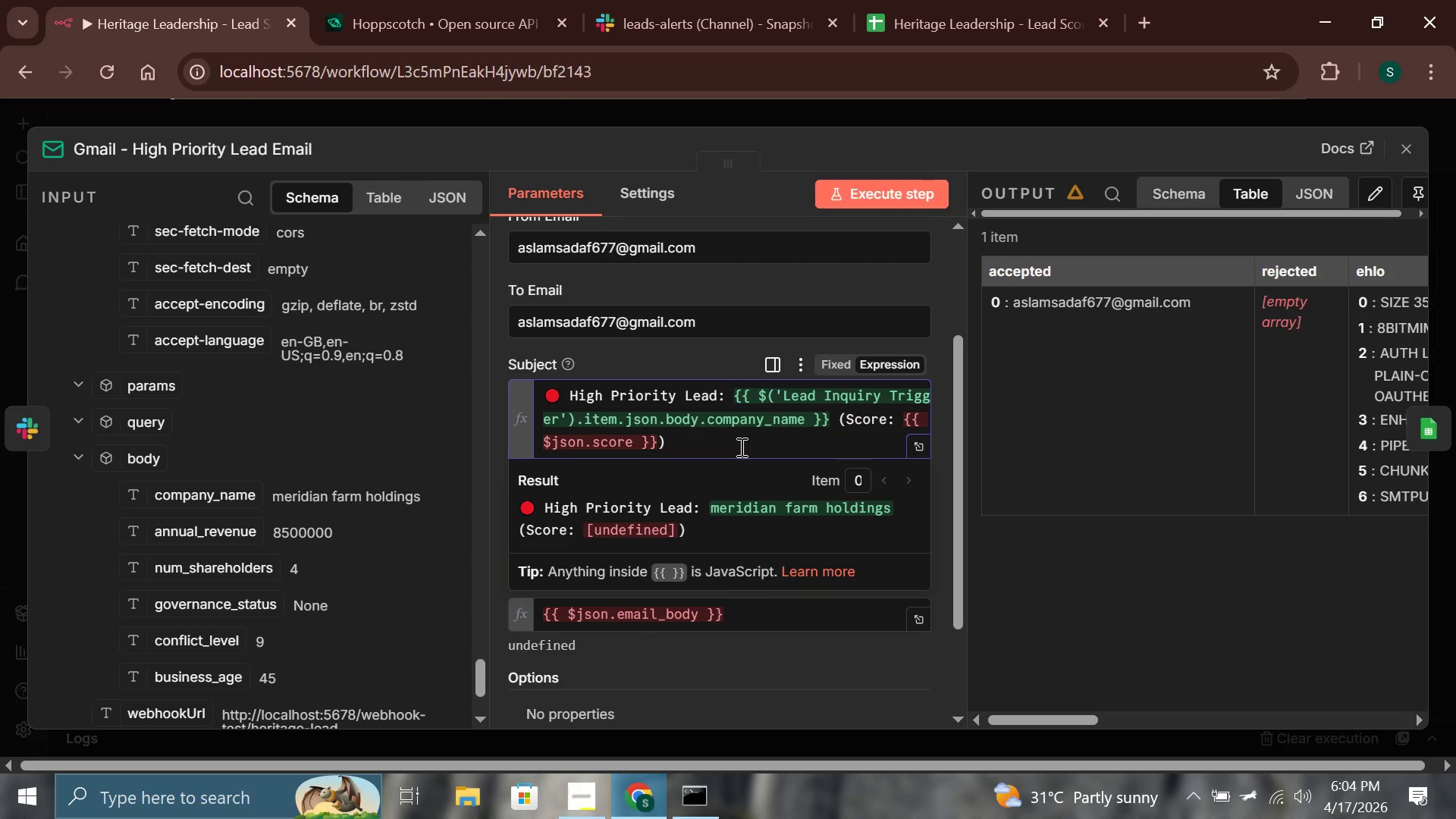 
left_click_drag(start_coordinate=[903, 419], to_coordinate=[657, 443])
 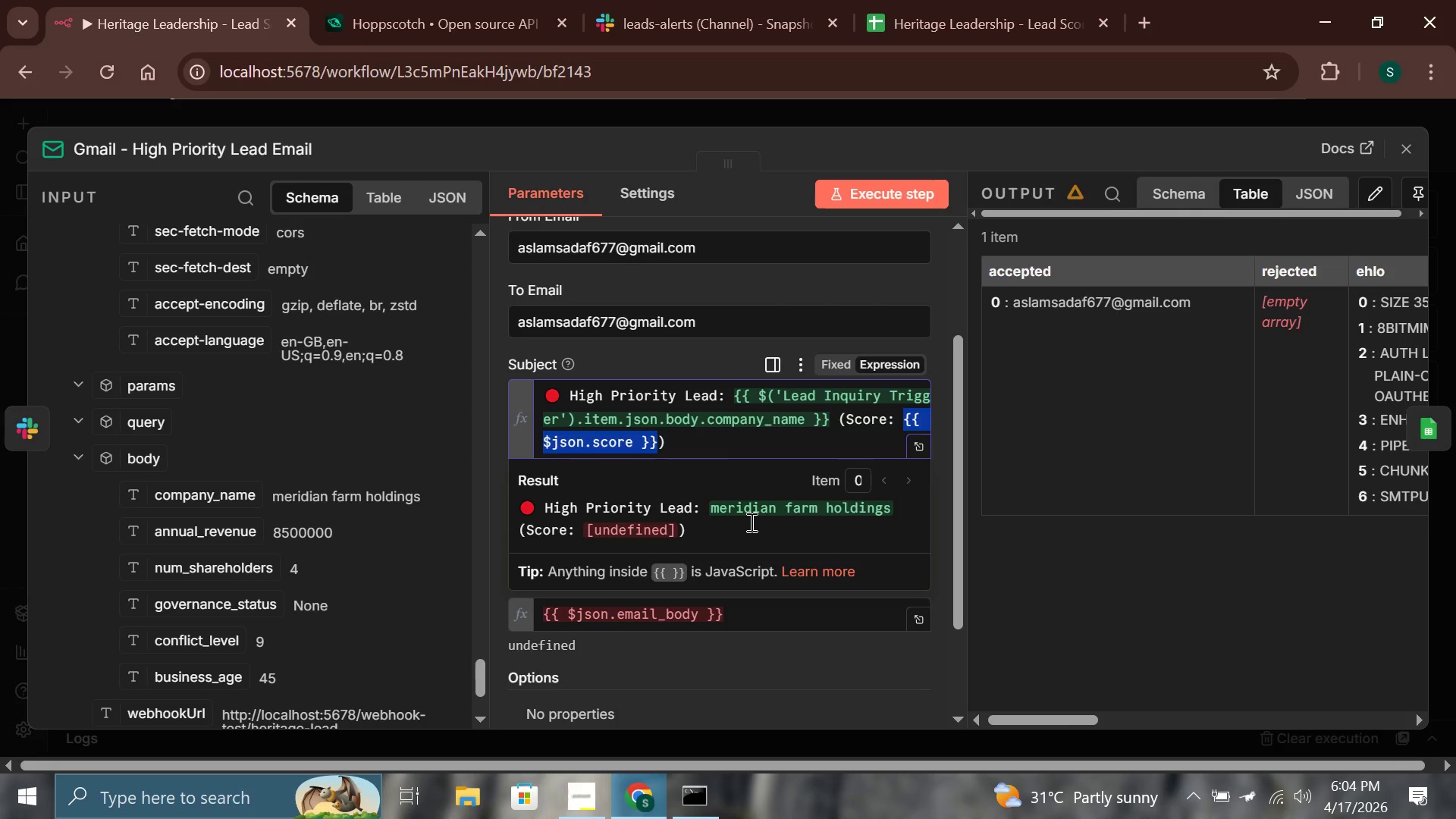 
wait(9.14)
 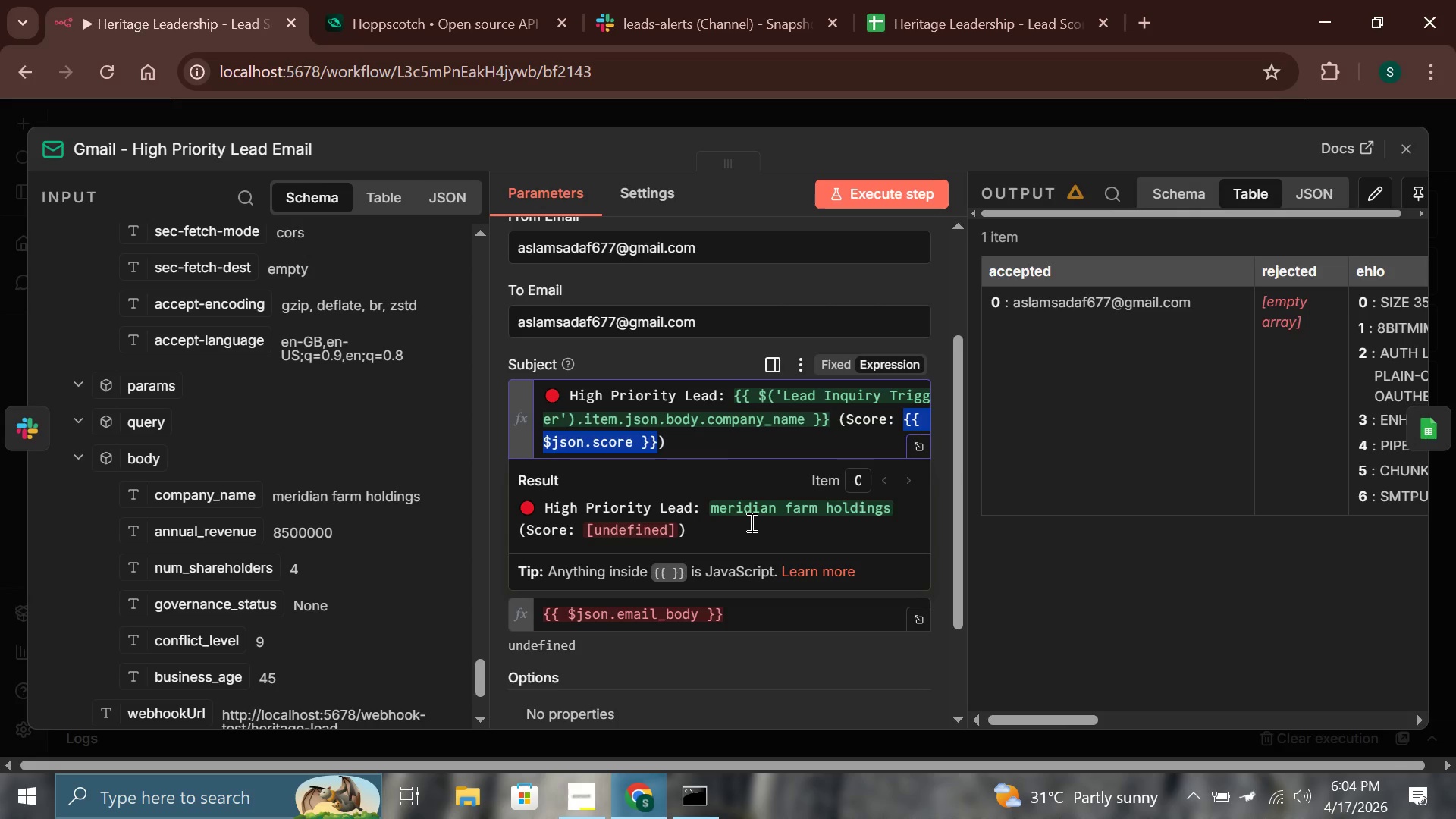 
scroll: coordinate [344, 610], scroll_direction: down, amount: 2.0
 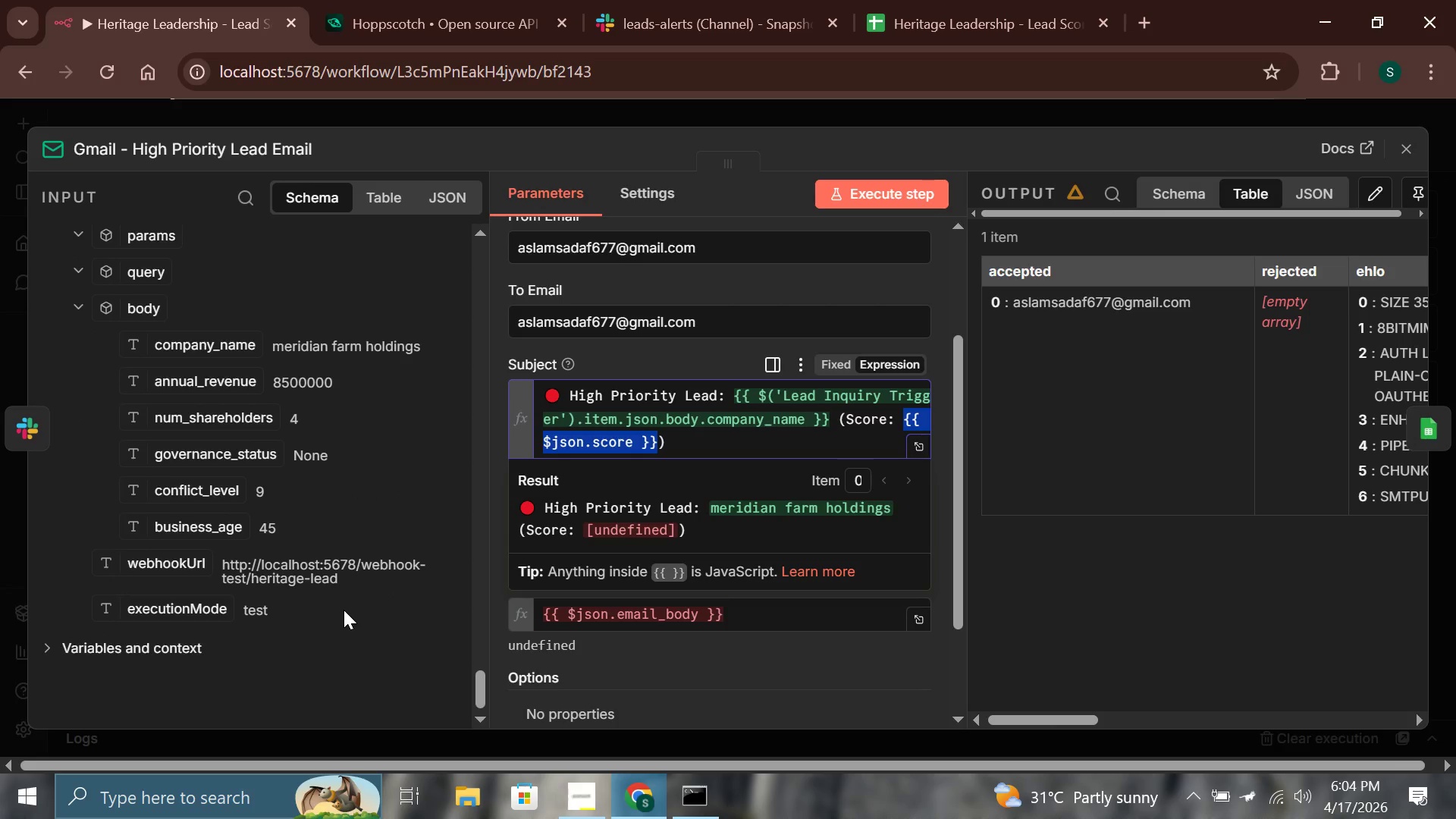 
scroll: coordinate [342, 610], scroll_direction: up, amount: 7.0
 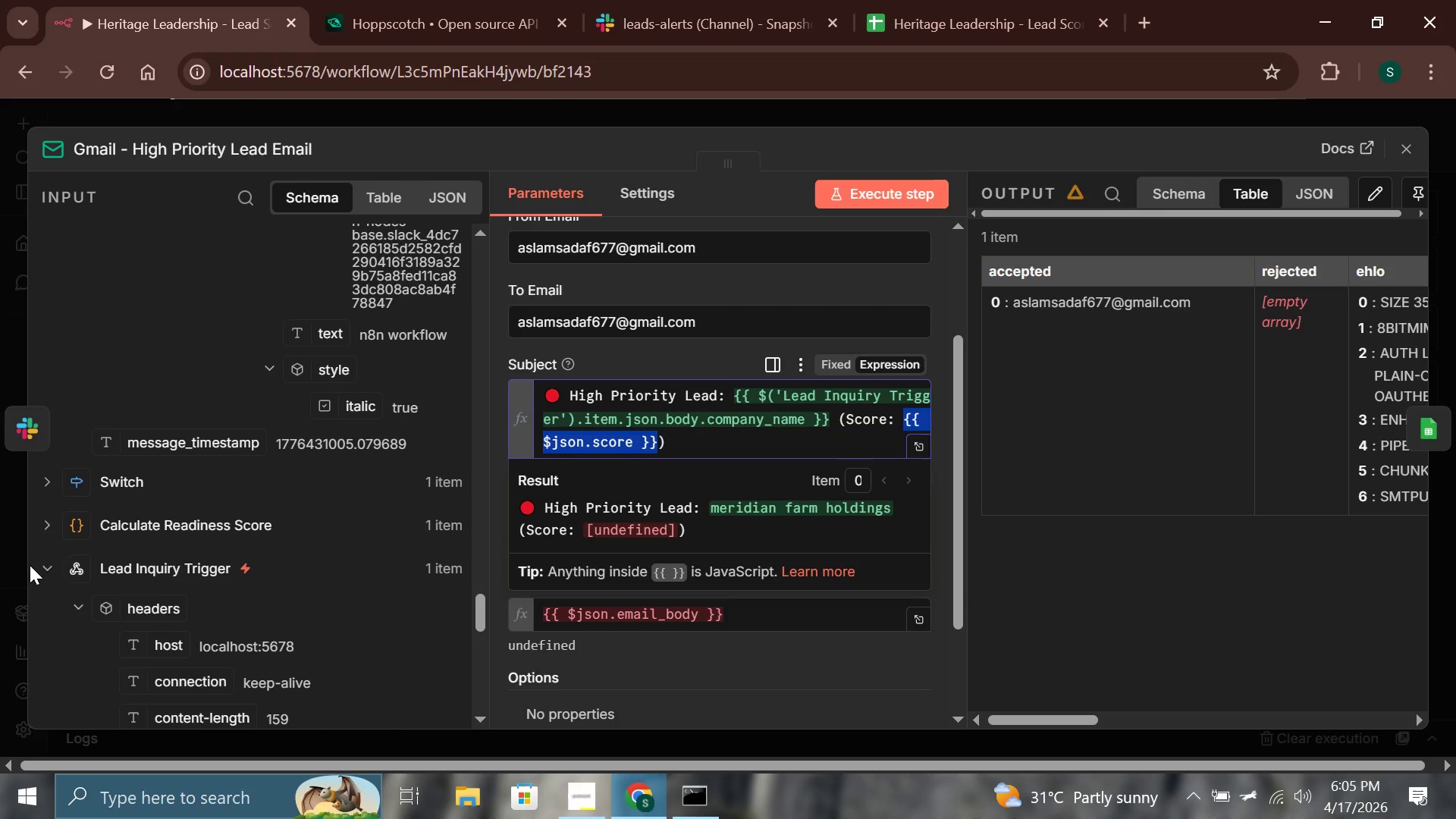 
left_click([49, 561])
 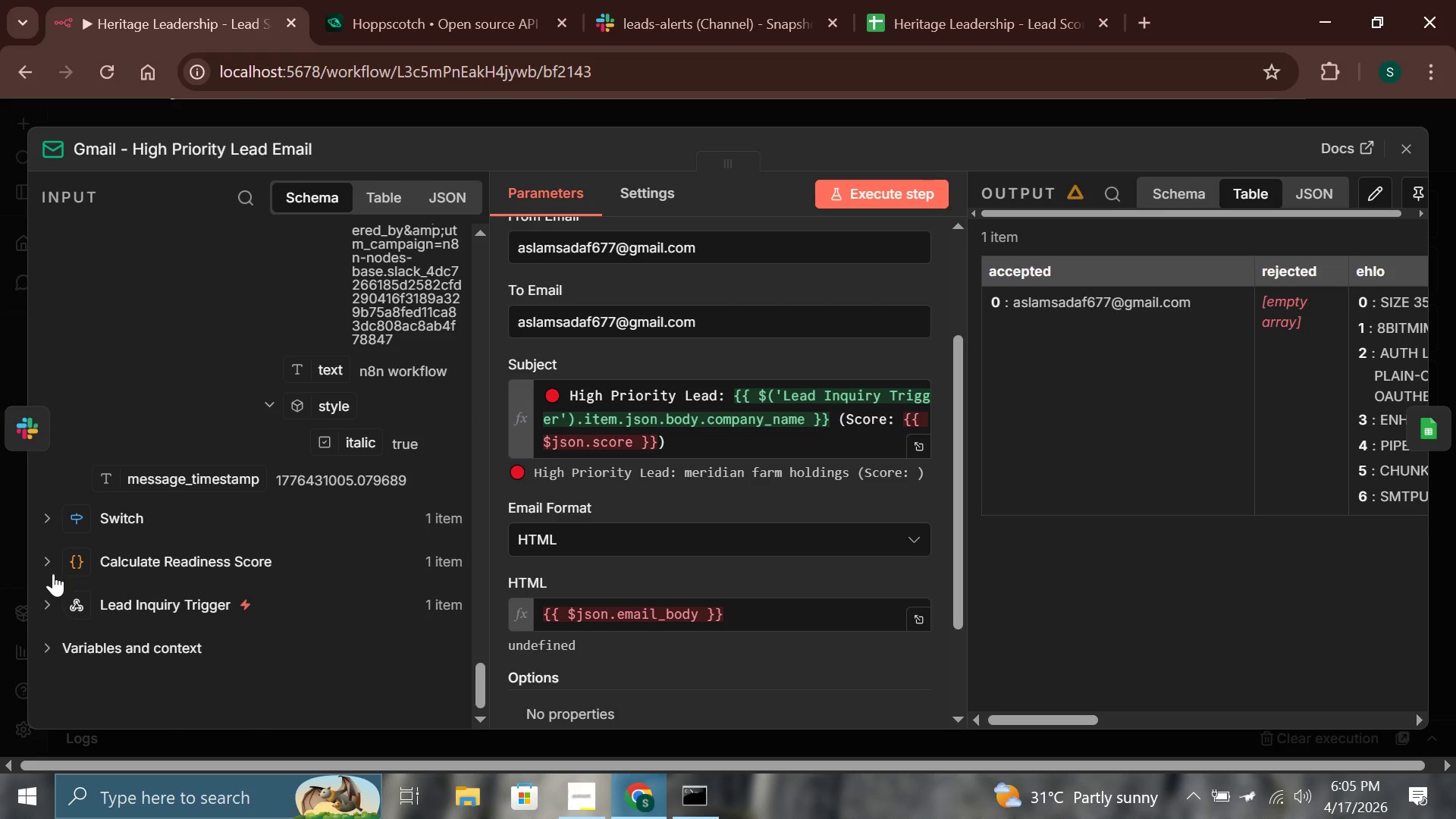 
left_click([54, 559])
 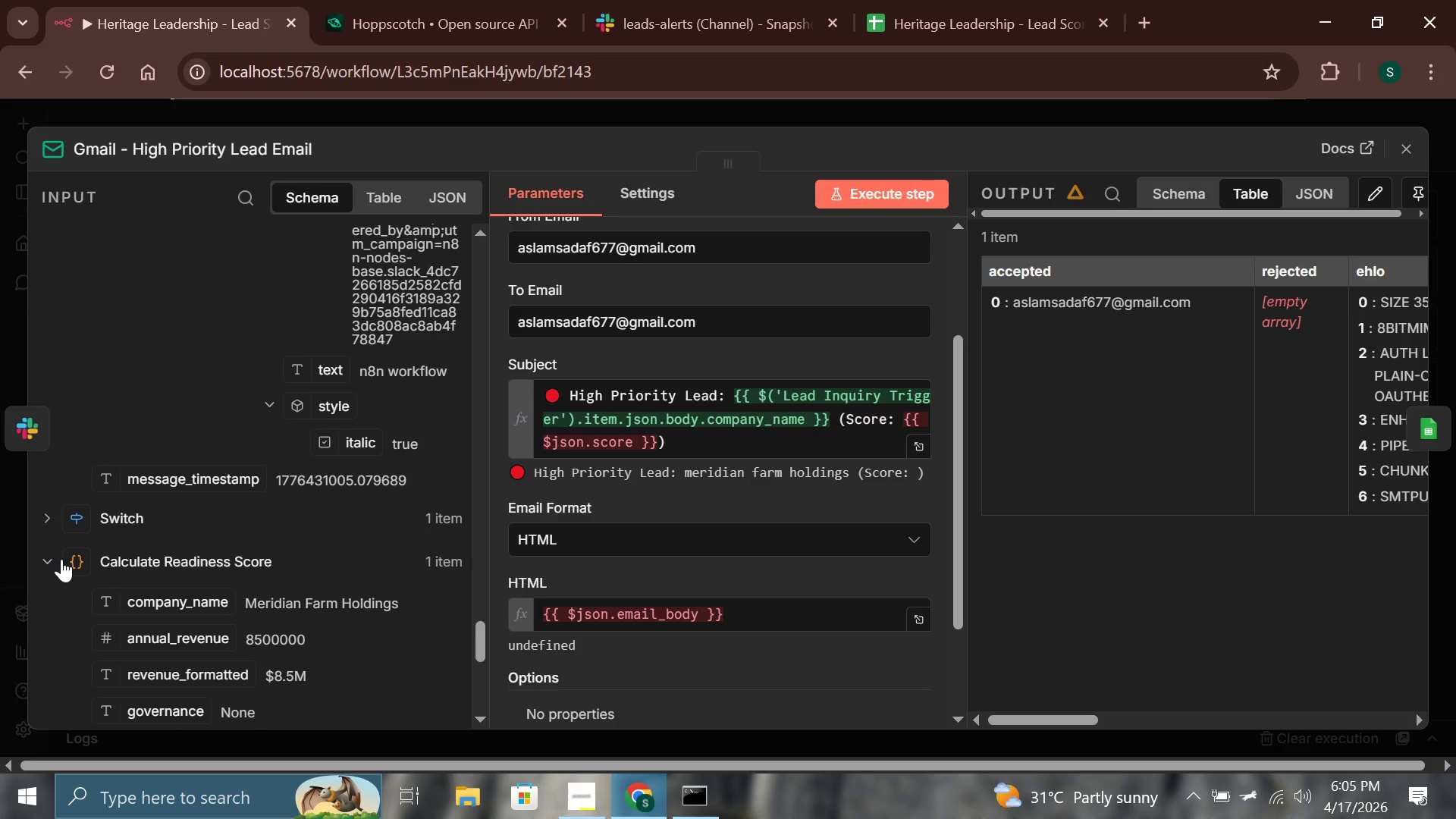 
scroll: coordinate [61, 559], scroll_direction: down, amount: 2.0
 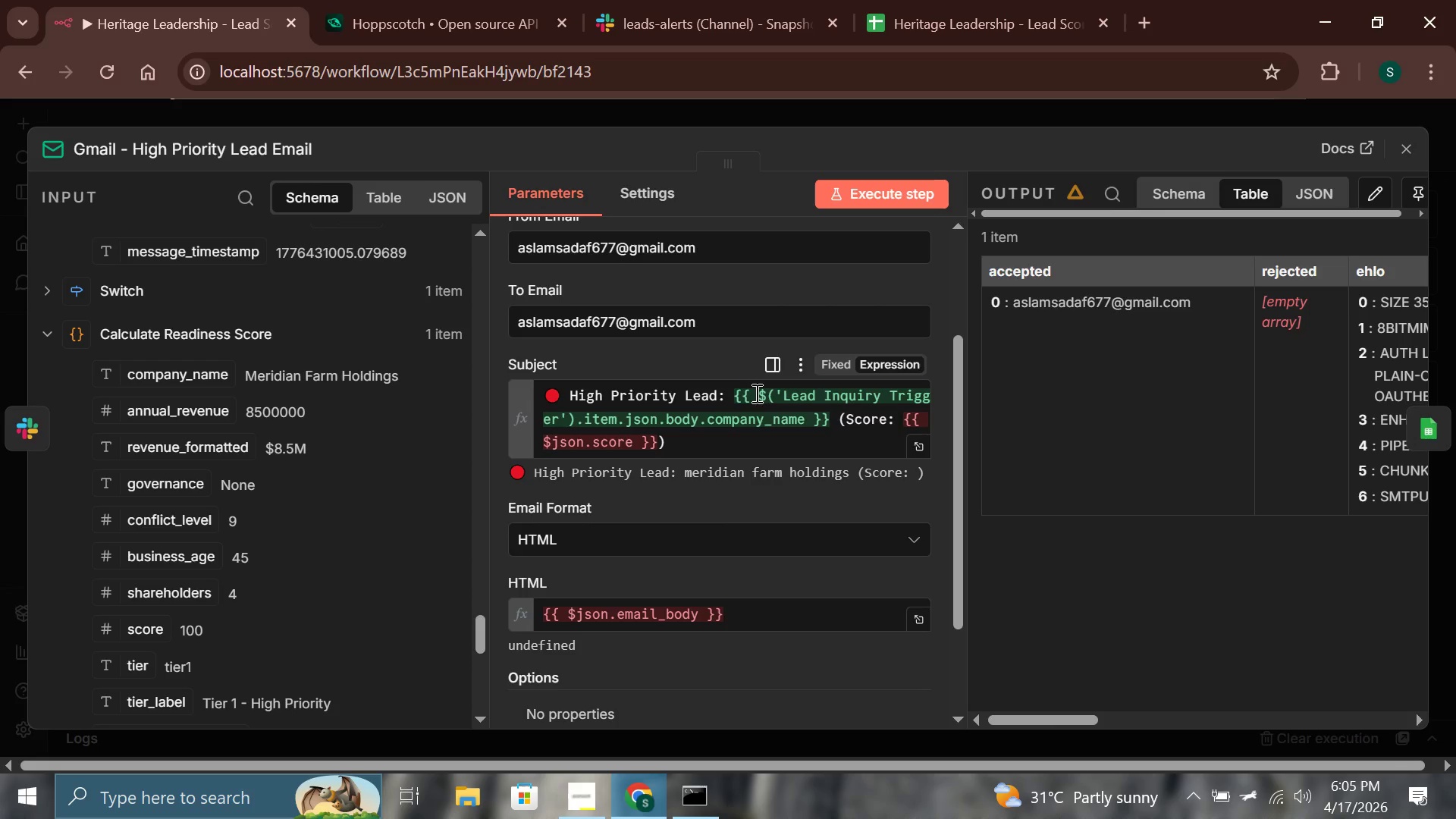 
left_click_drag(start_coordinate=[733, 391], to_coordinate=[832, 426])
 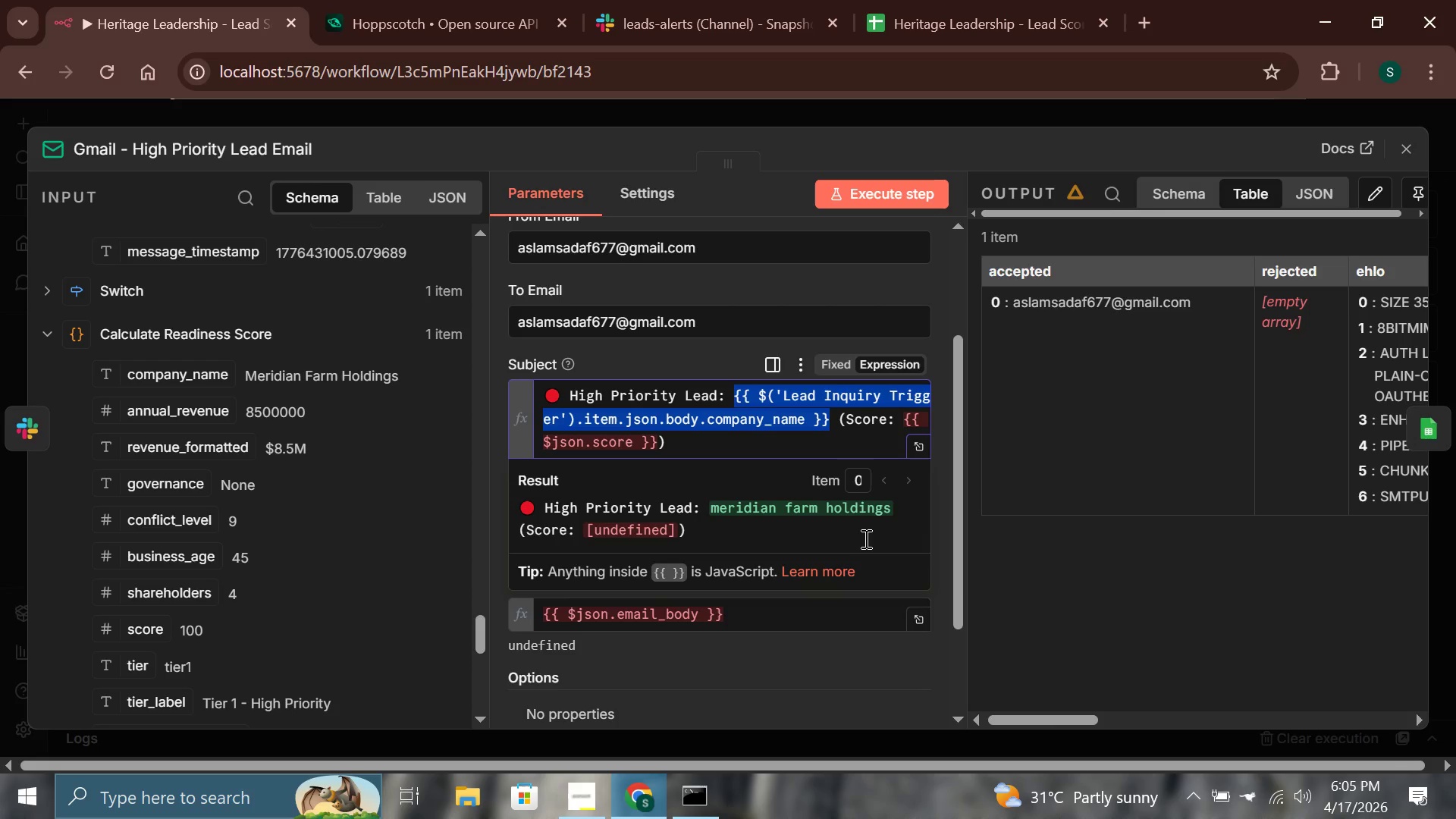 
key(Delete)
 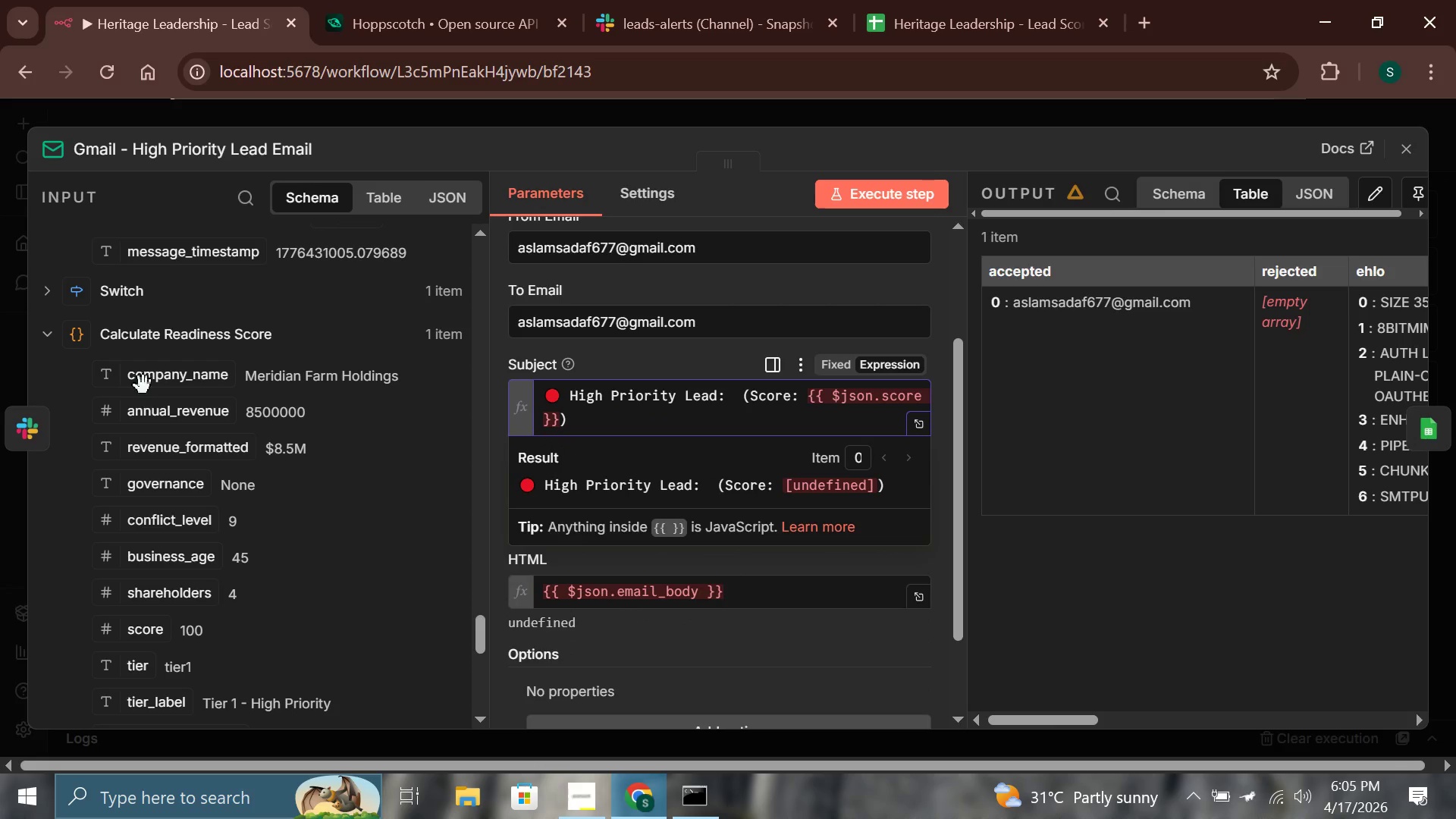 
left_click_drag(start_coordinate=[166, 381], to_coordinate=[738, 406])
 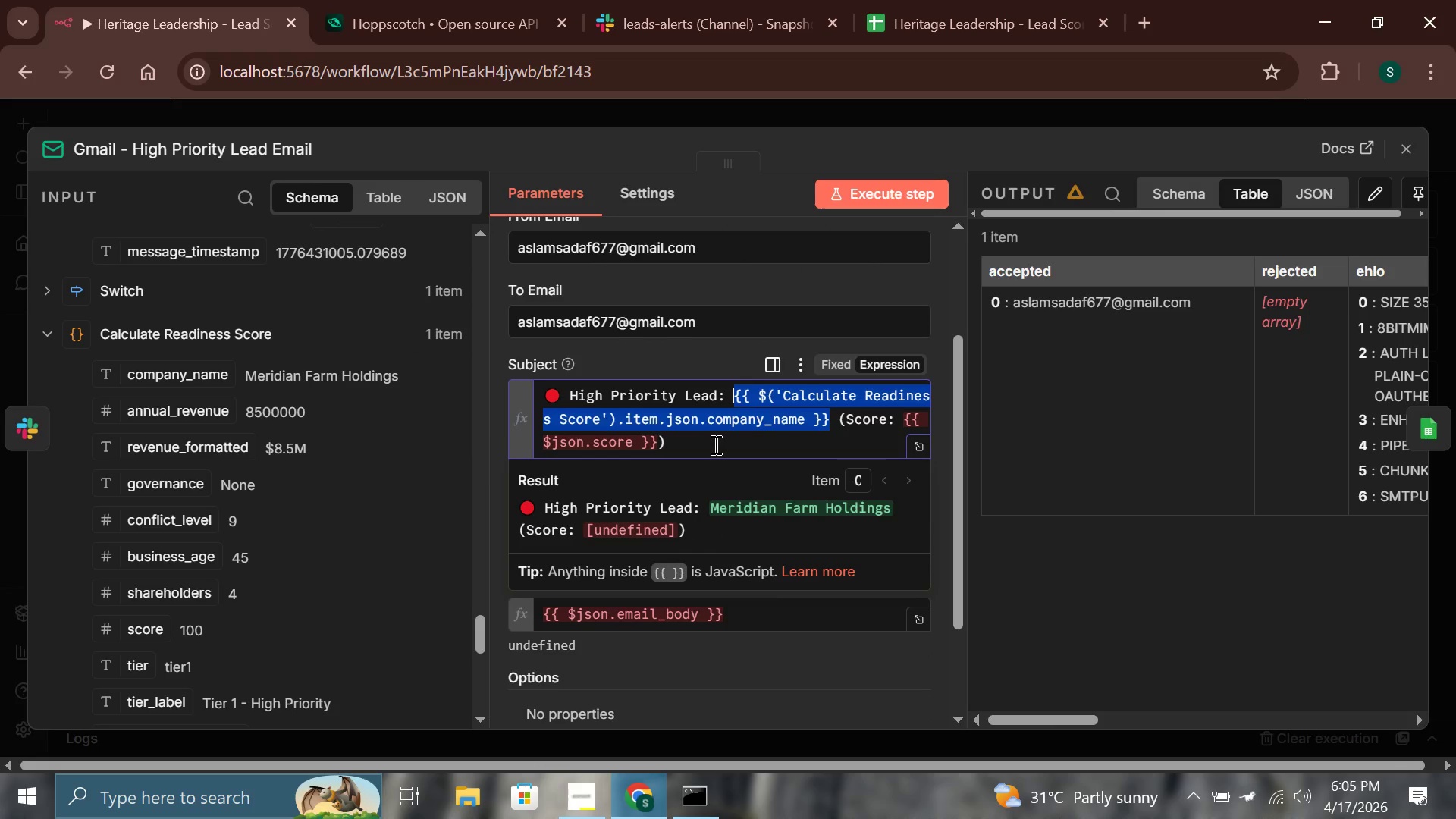 
left_click([714, 444])
 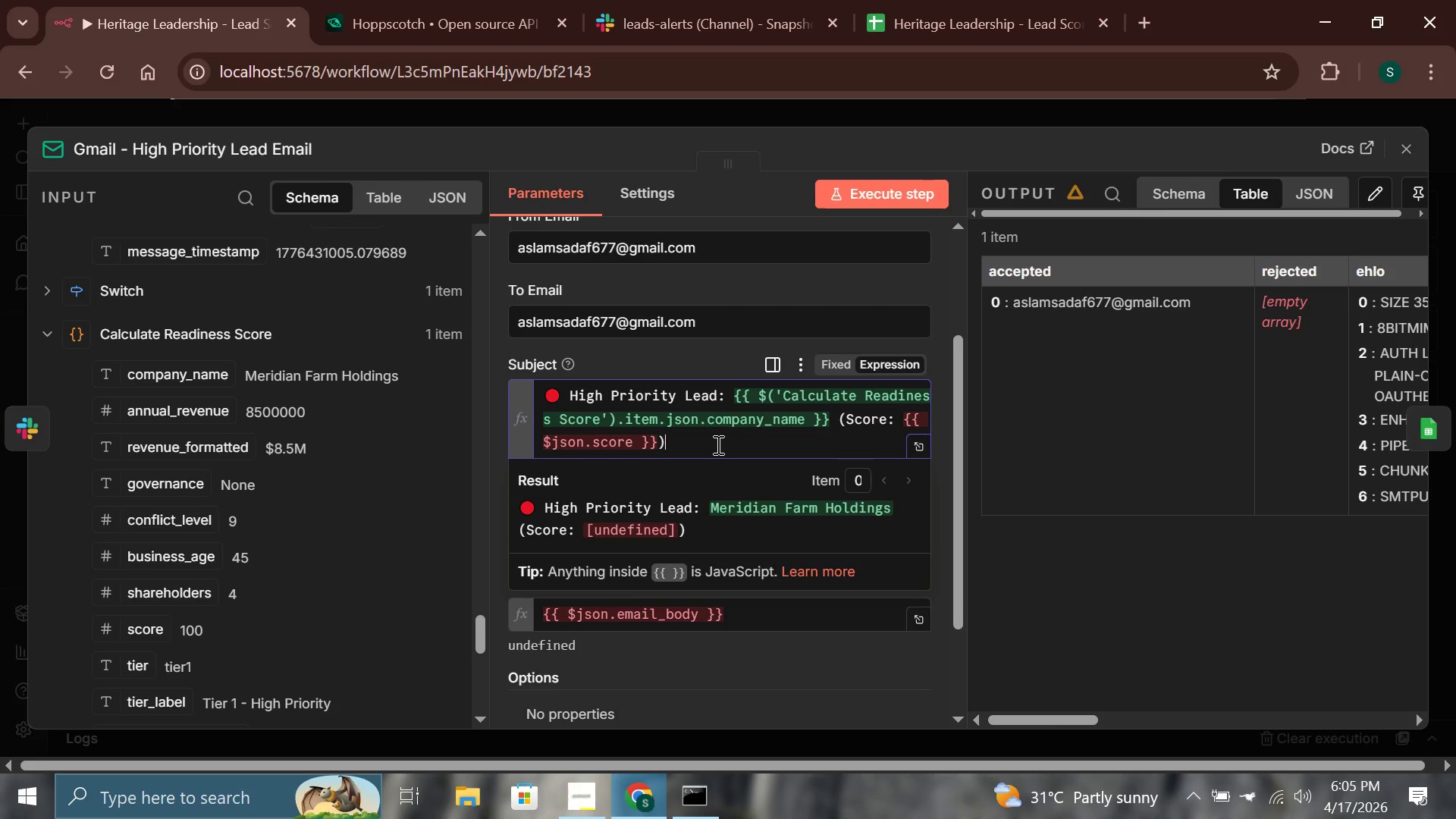 
wait(5.64)
 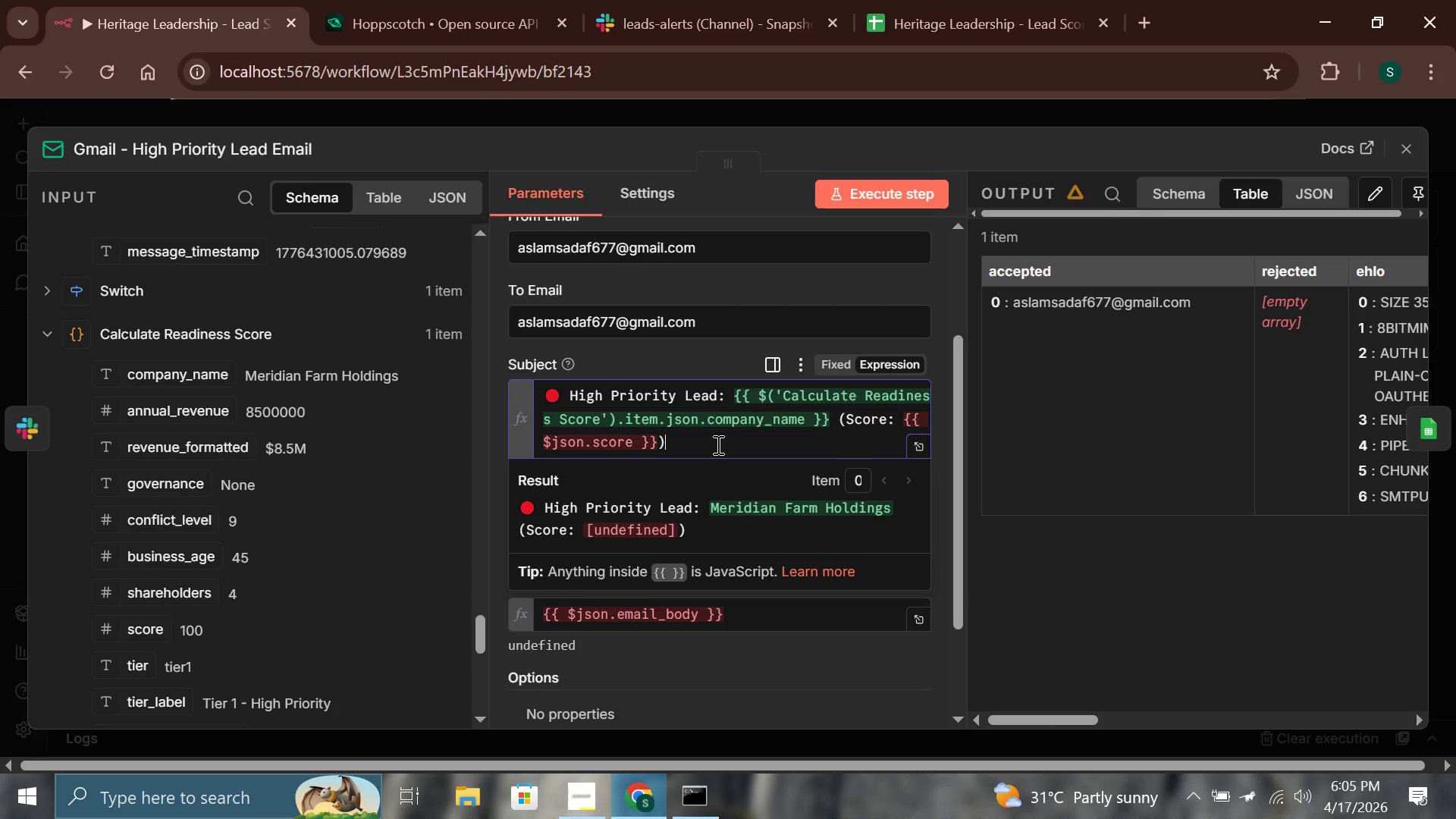 
scroll: coordinate [349, 530], scroll_direction: down, amount: 1.0
 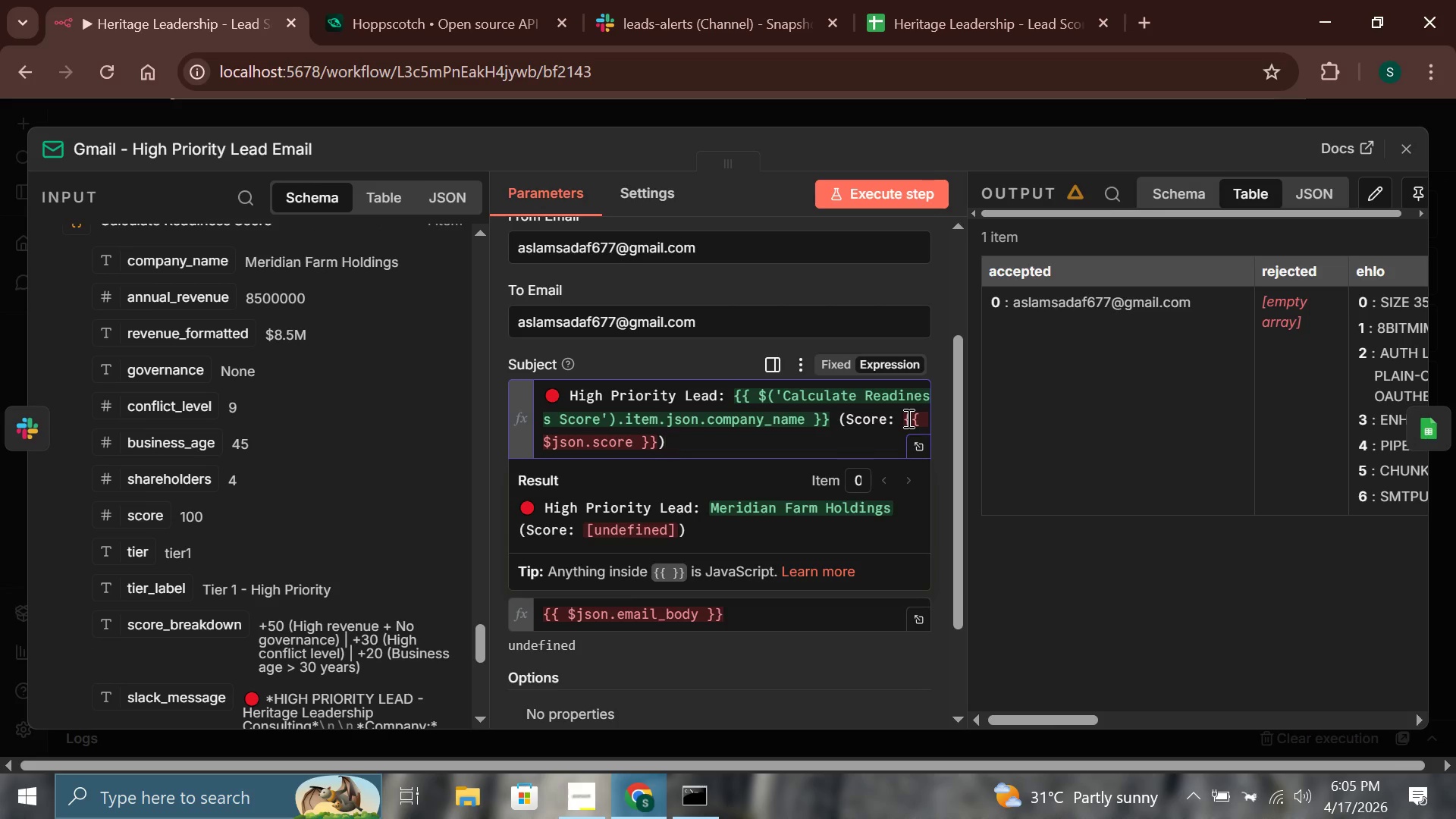 
left_click_drag(start_coordinate=[905, 419], to_coordinate=[659, 450])
 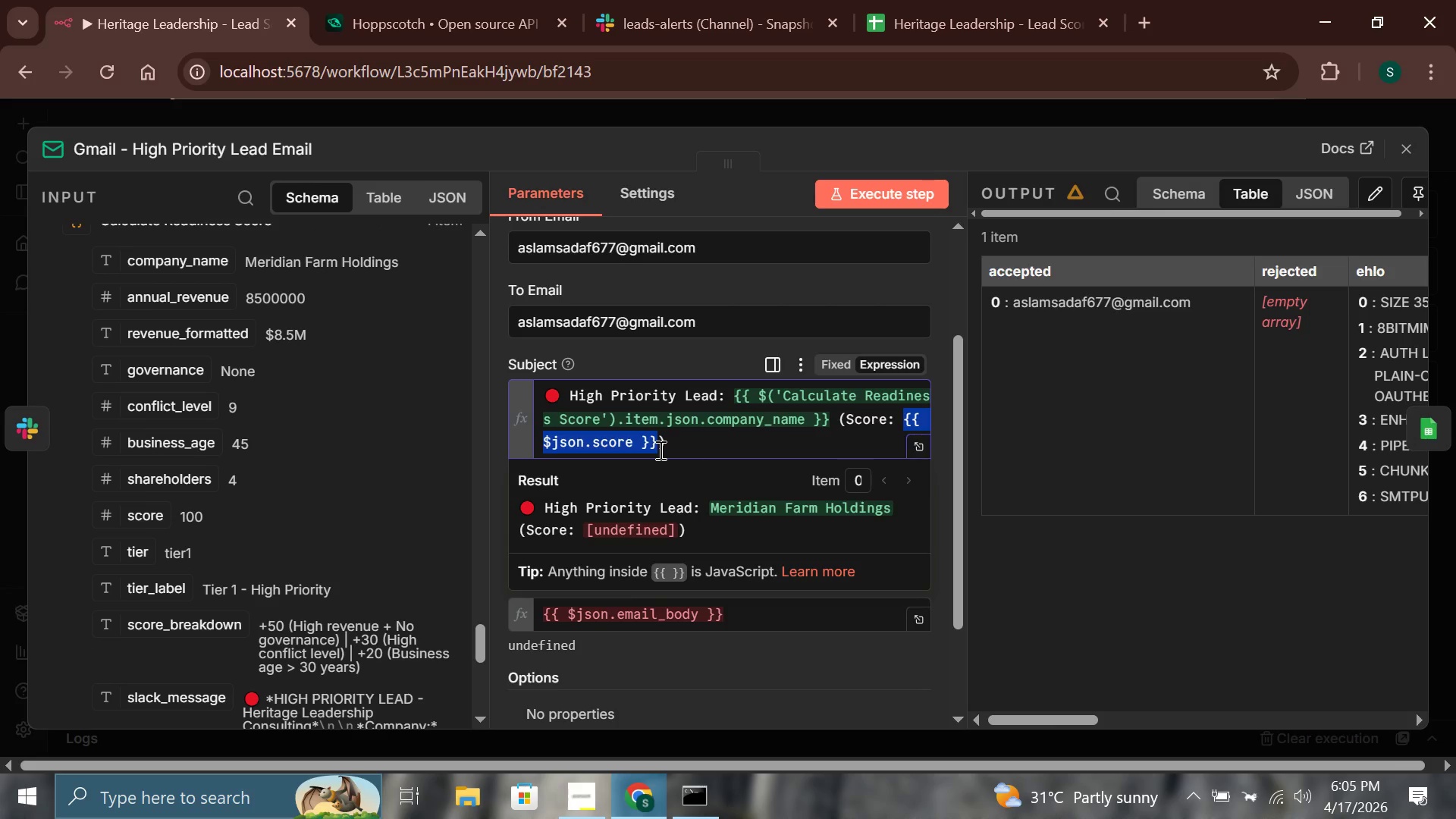 
key(Delete)
 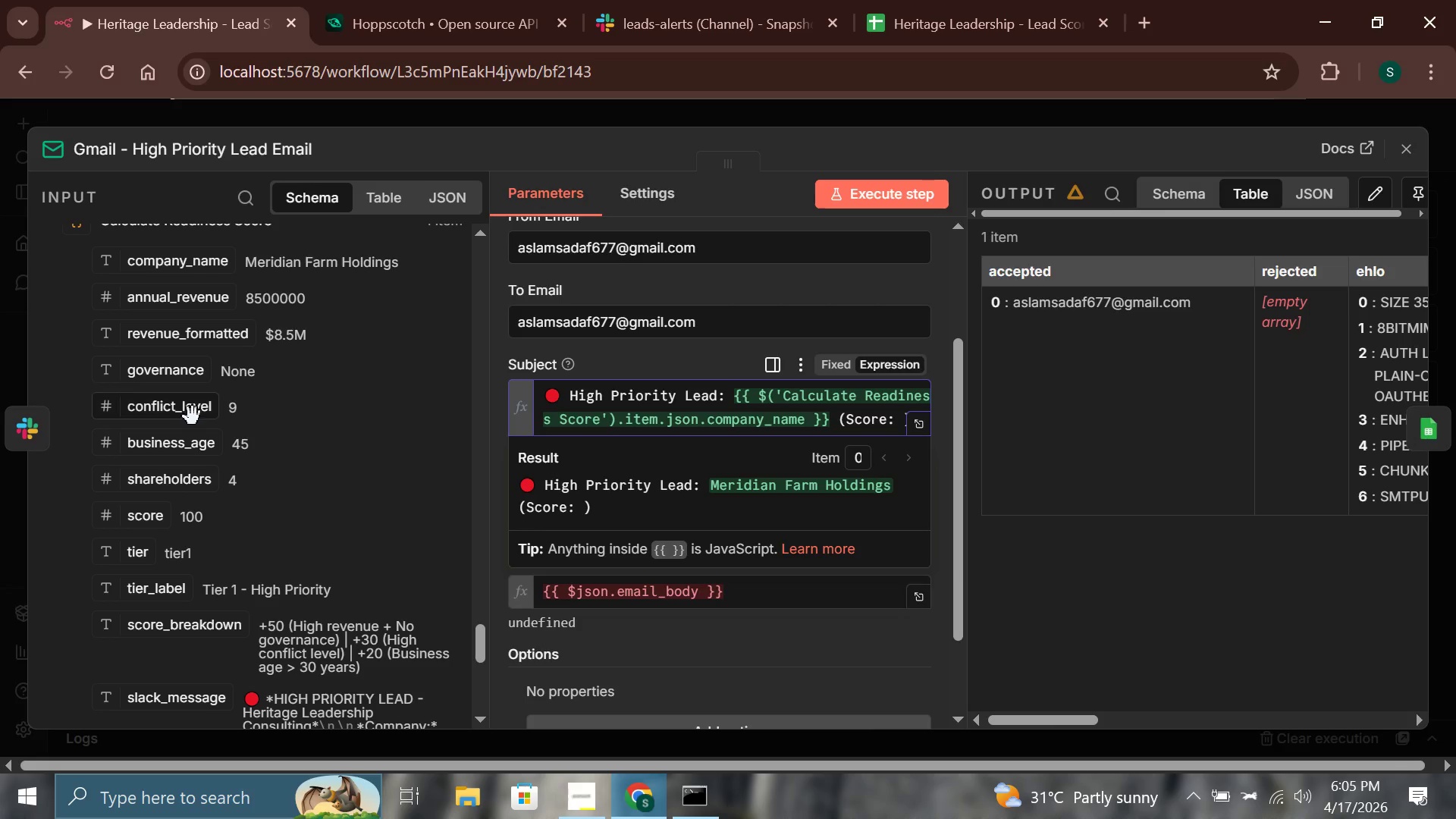 
left_click_drag(start_coordinate=[154, 522], to_coordinate=[902, 433])
 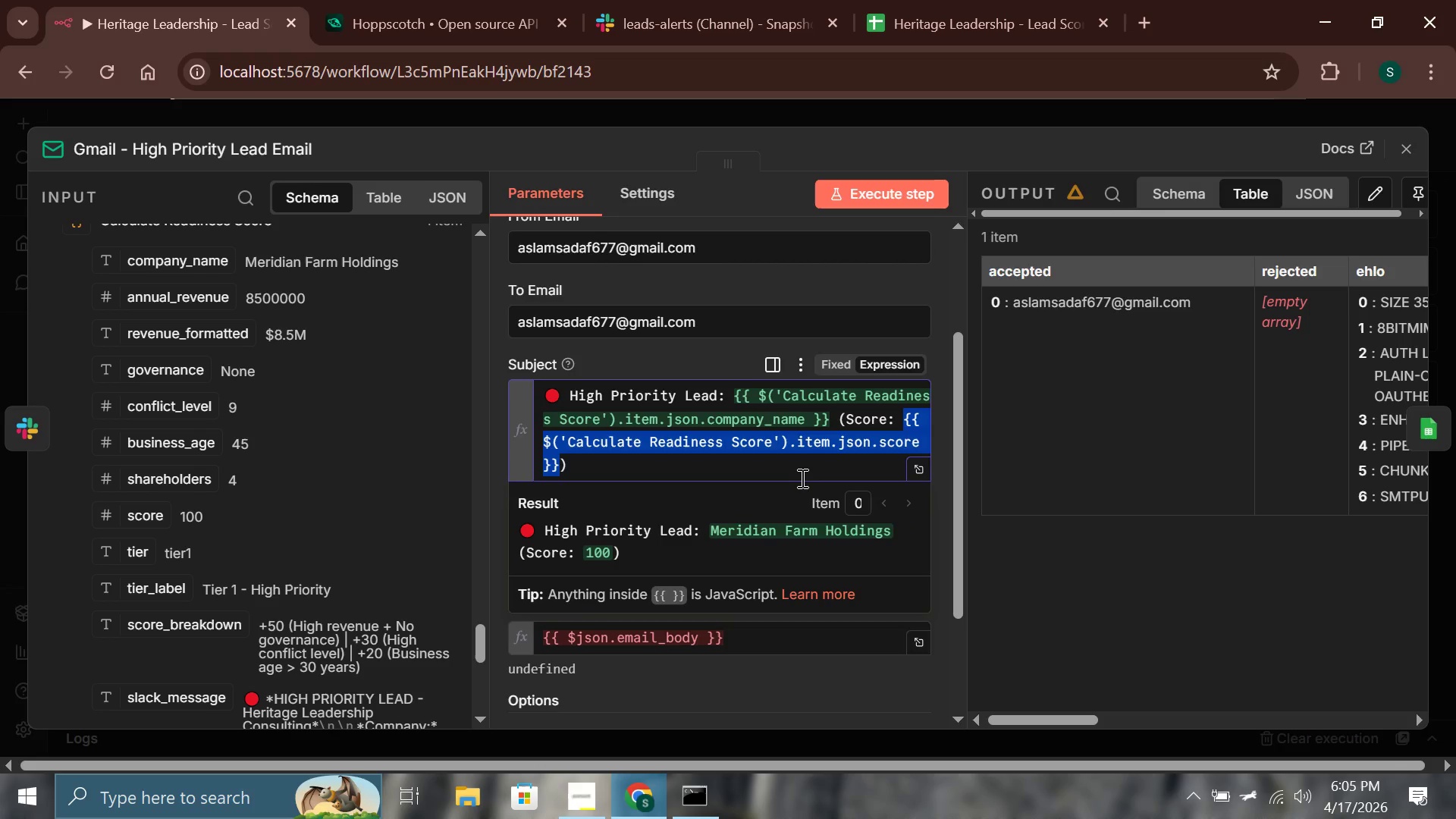 
left_click([796, 473])
 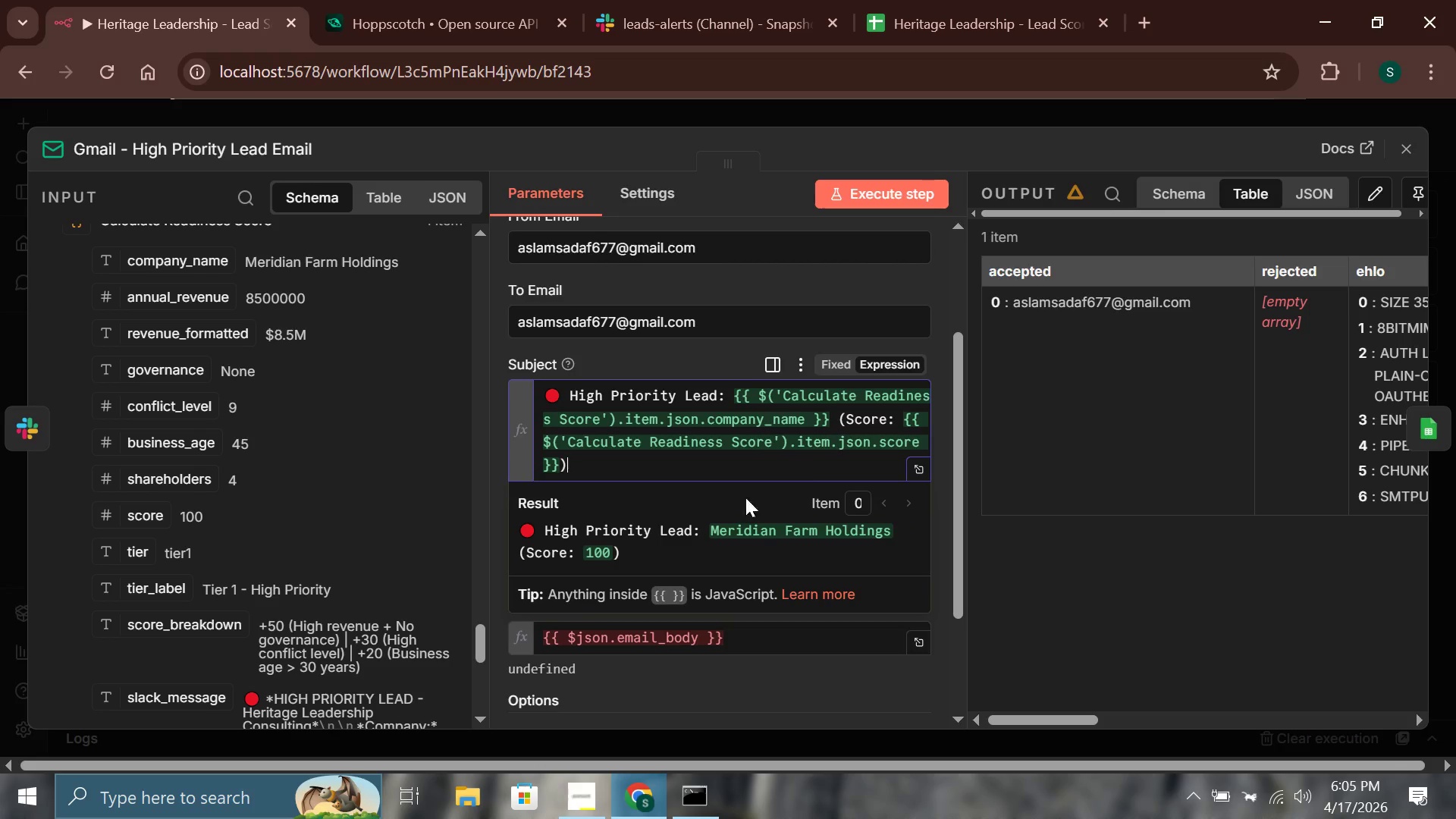 
scroll: coordinate [717, 515], scroll_direction: down, amount: 2.0
 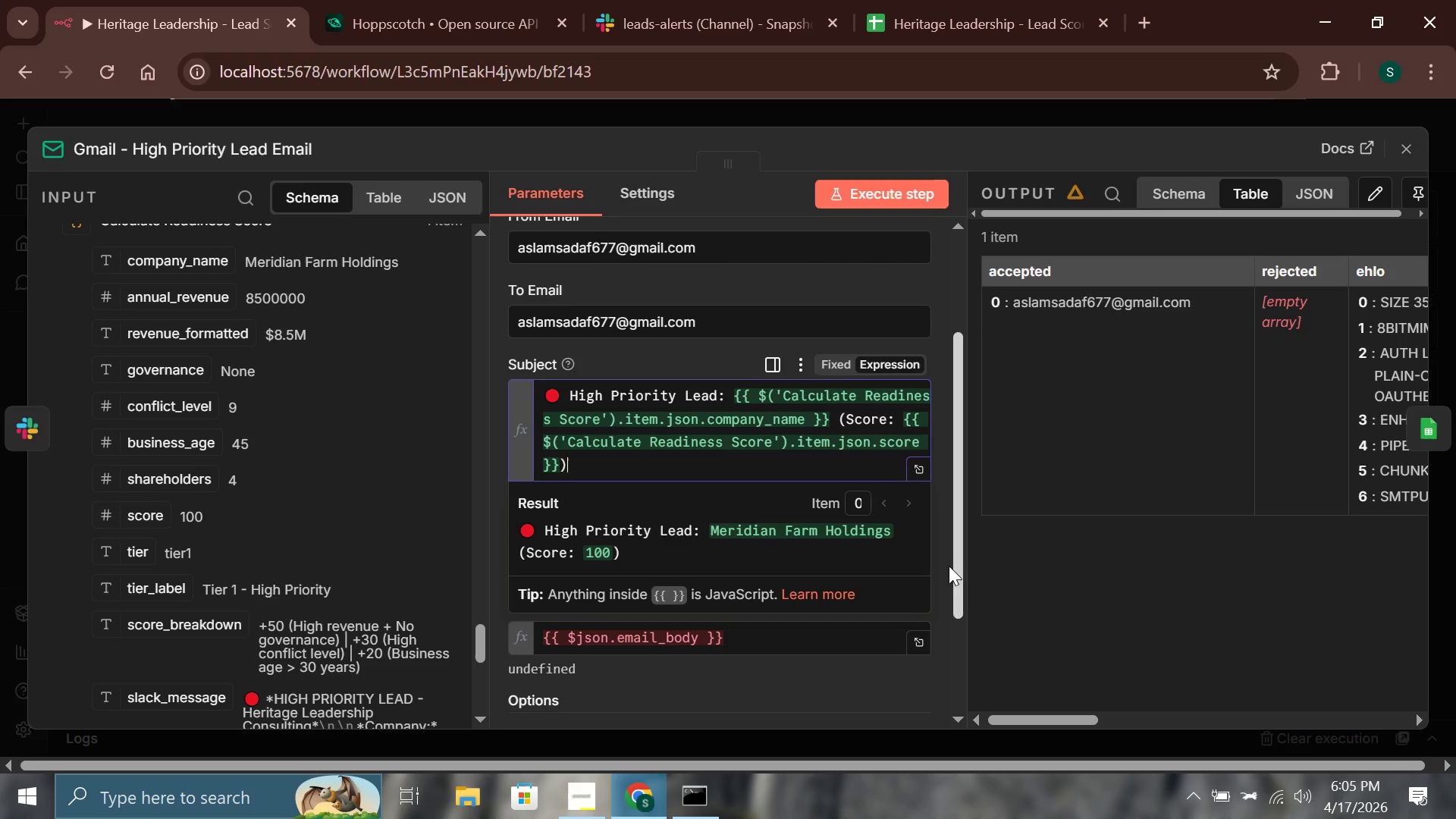 
left_click([940, 561])
 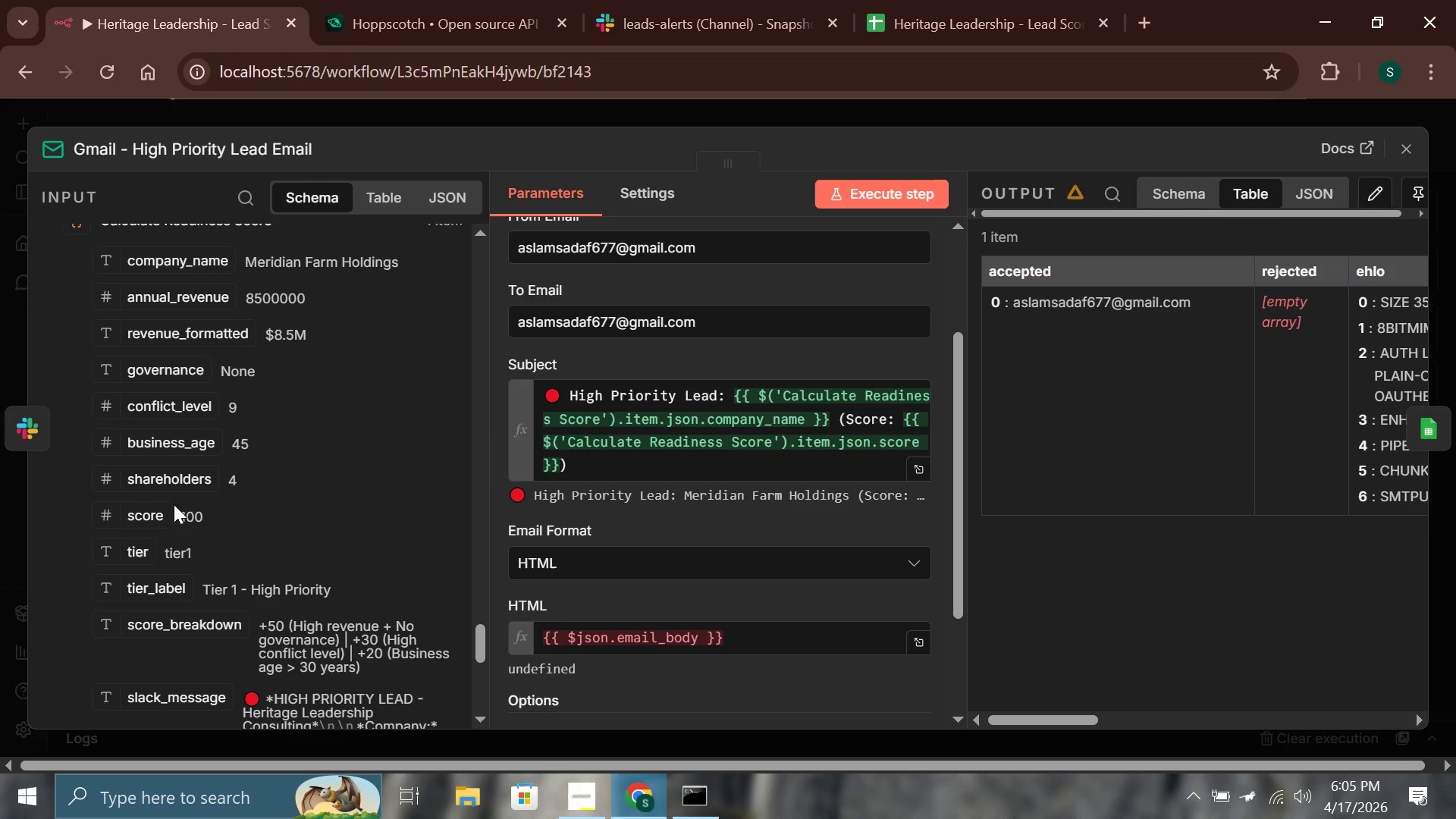 
scroll: coordinate [189, 587], scroll_direction: down, amount: 2.0
 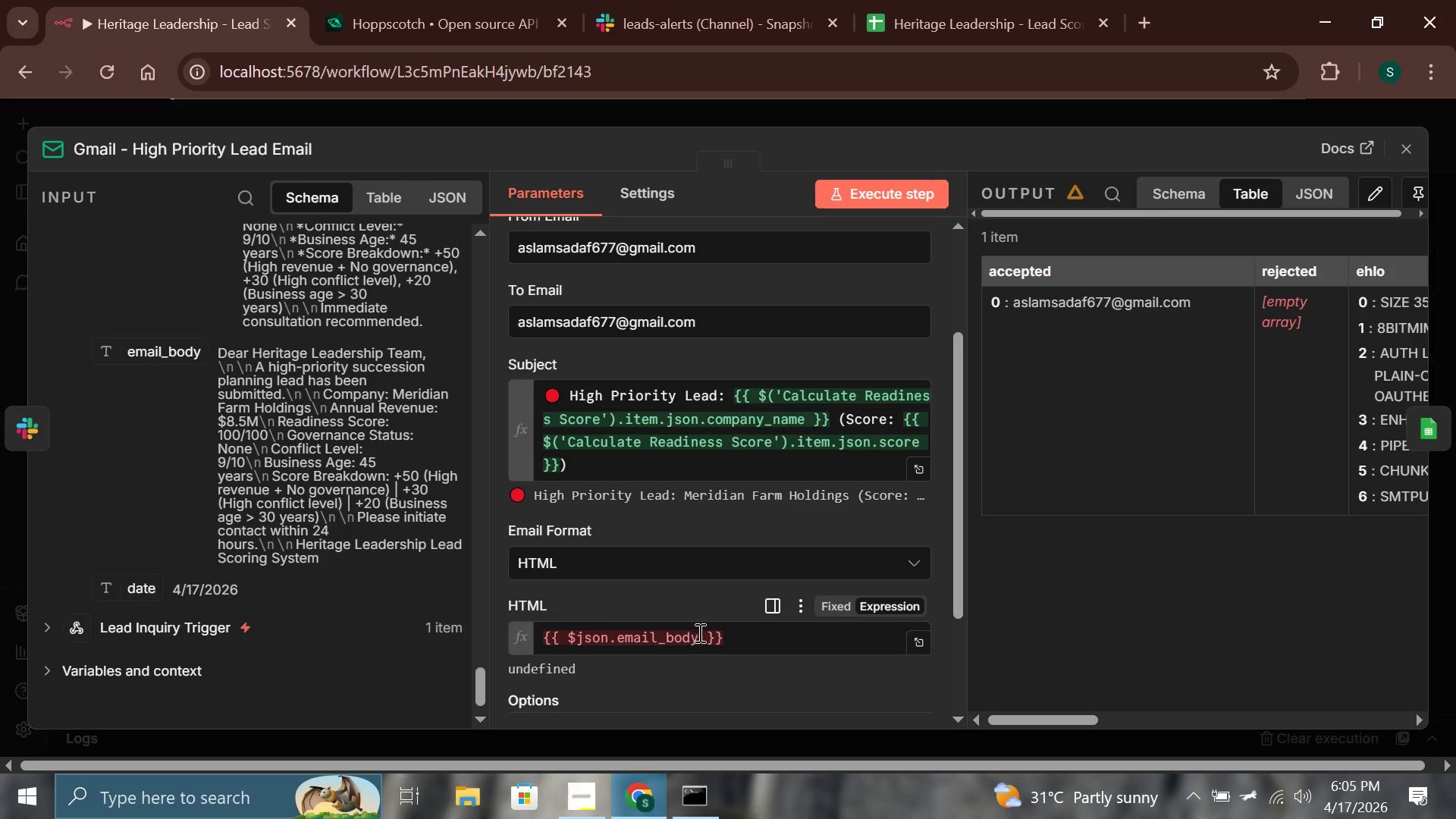 
left_click_drag(start_coordinate=[739, 641], to_coordinate=[477, 635])
 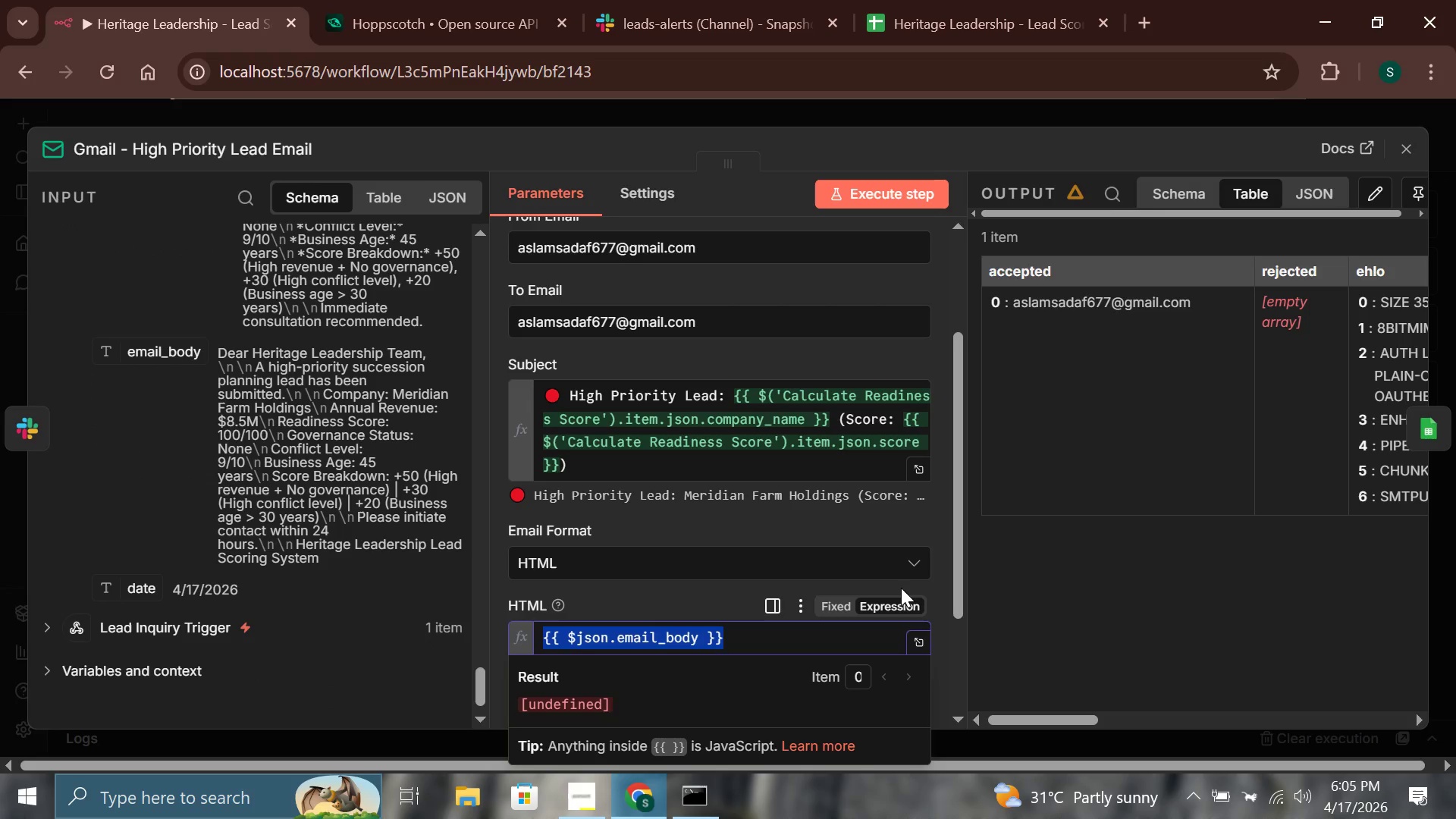 
key(Backspace)
 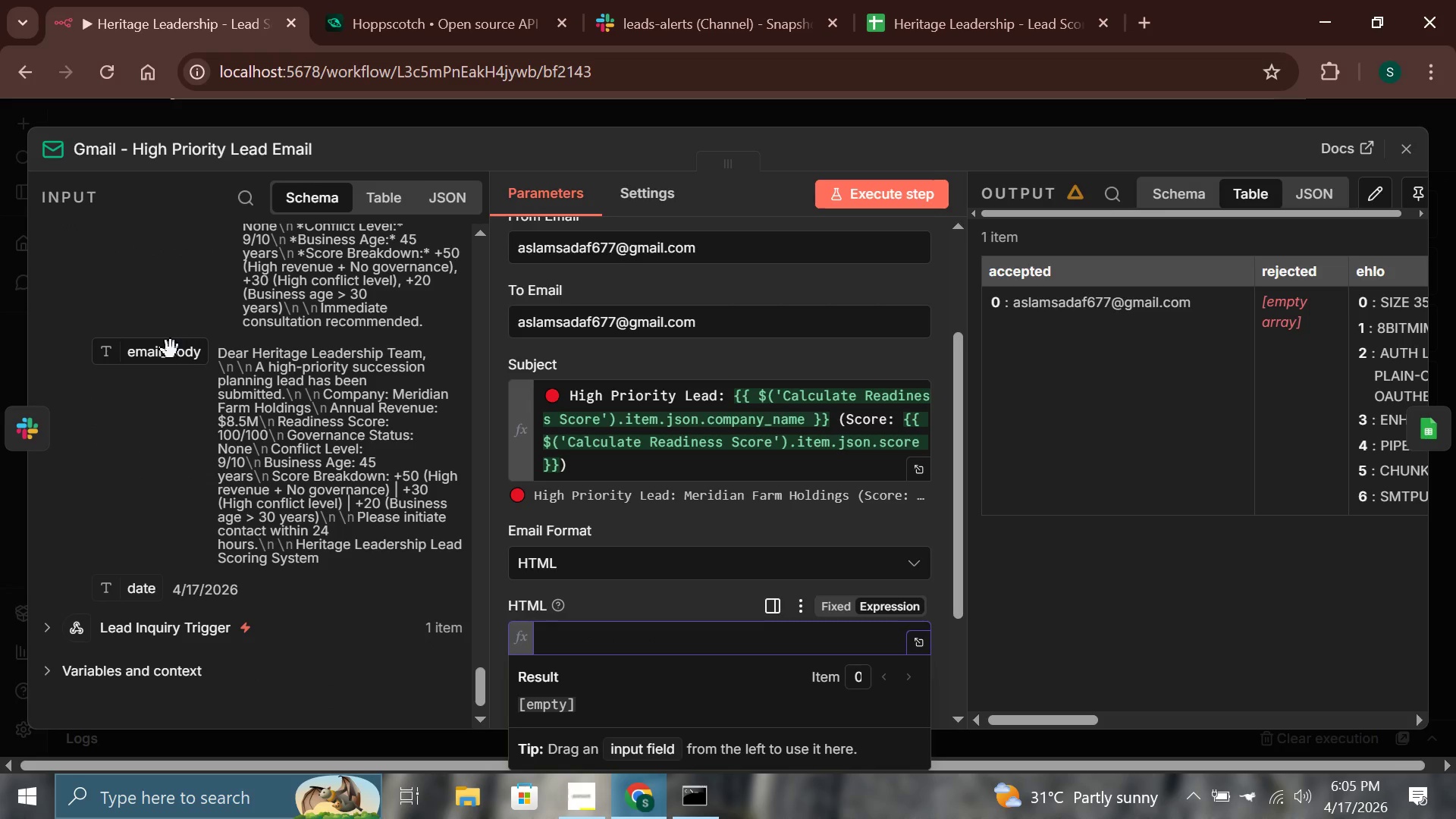 
left_click_drag(start_coordinate=[171, 359], to_coordinate=[586, 637])
 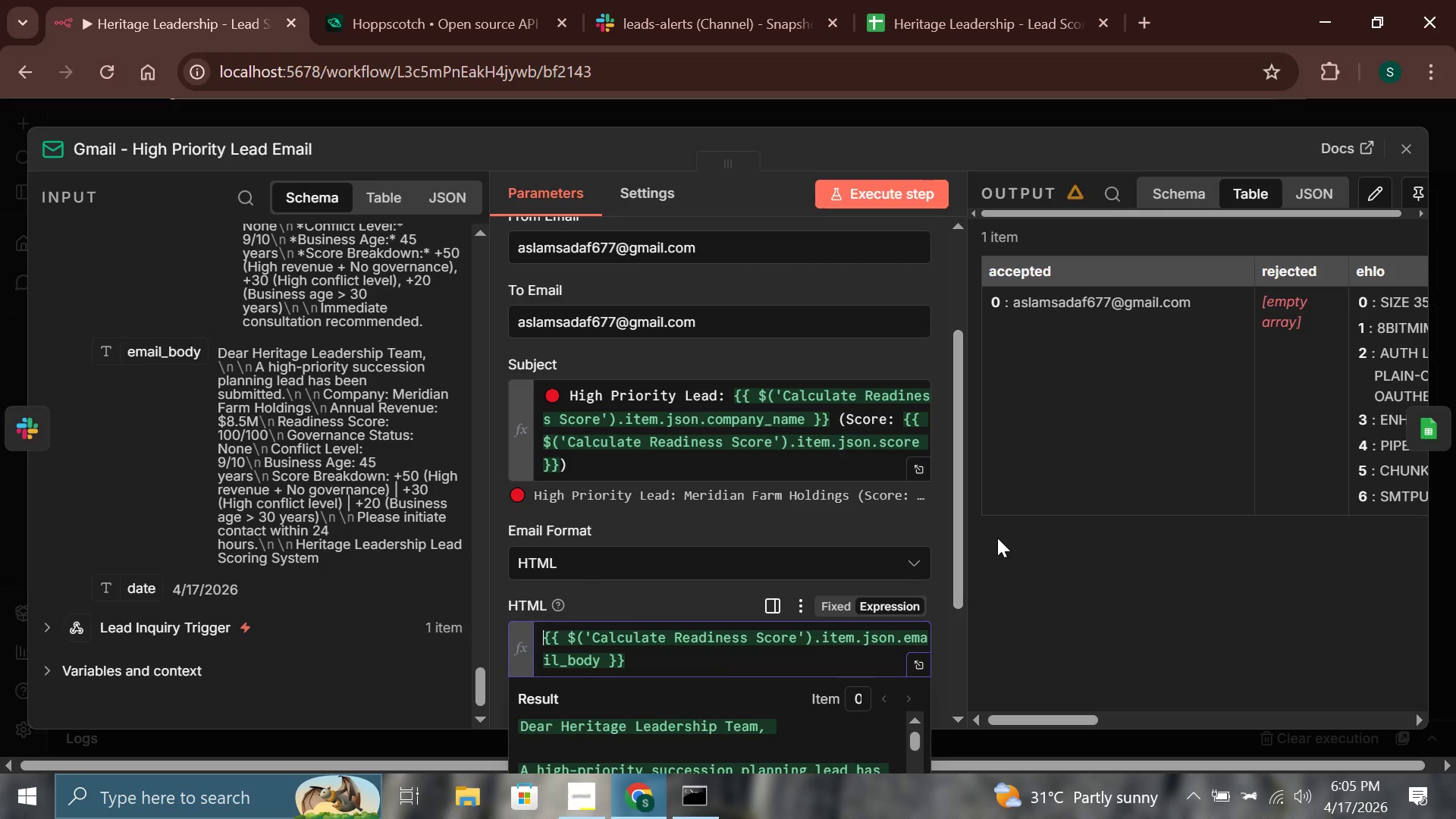 
left_click([1004, 537])
 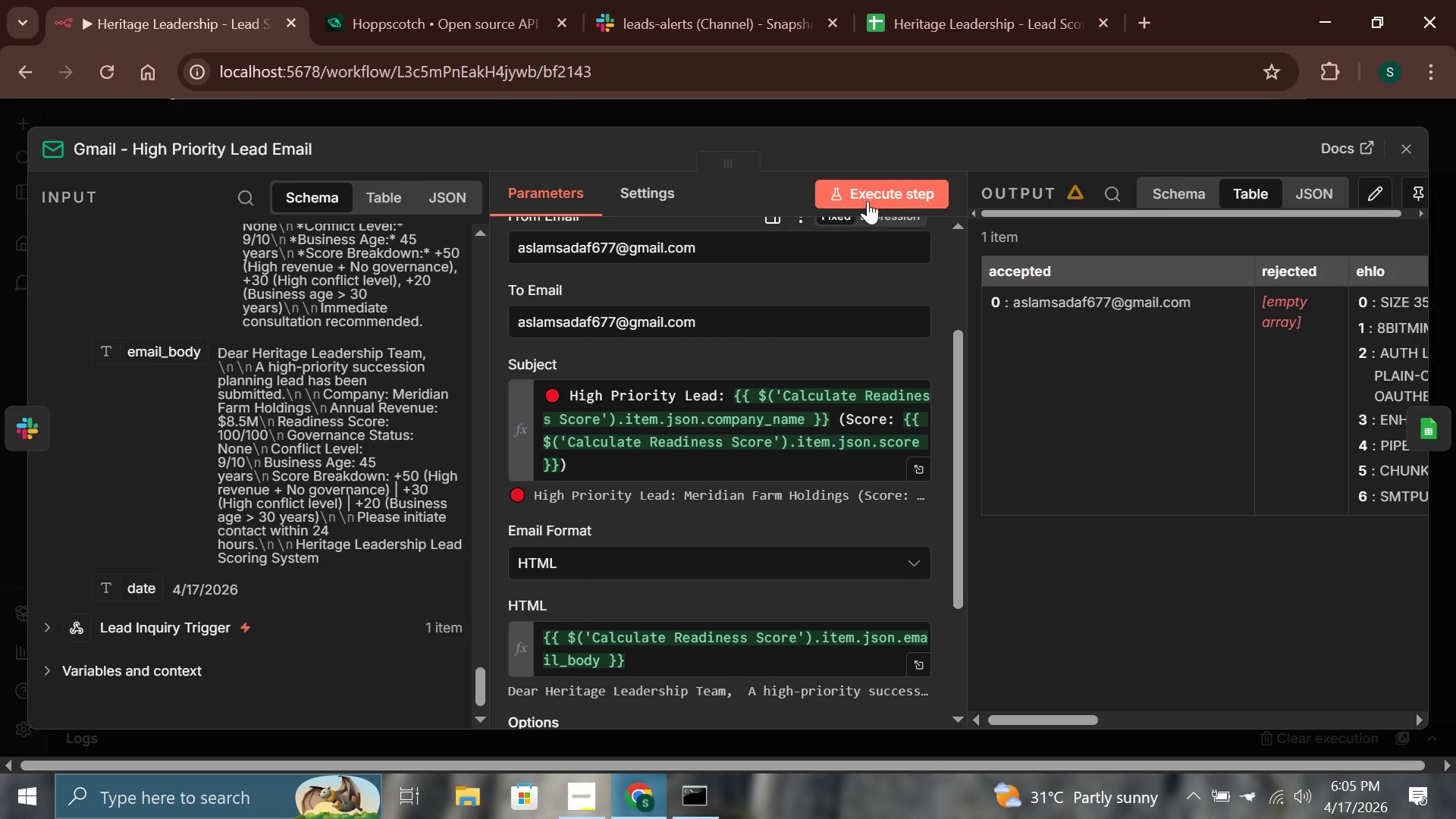 
left_click([868, 185])
 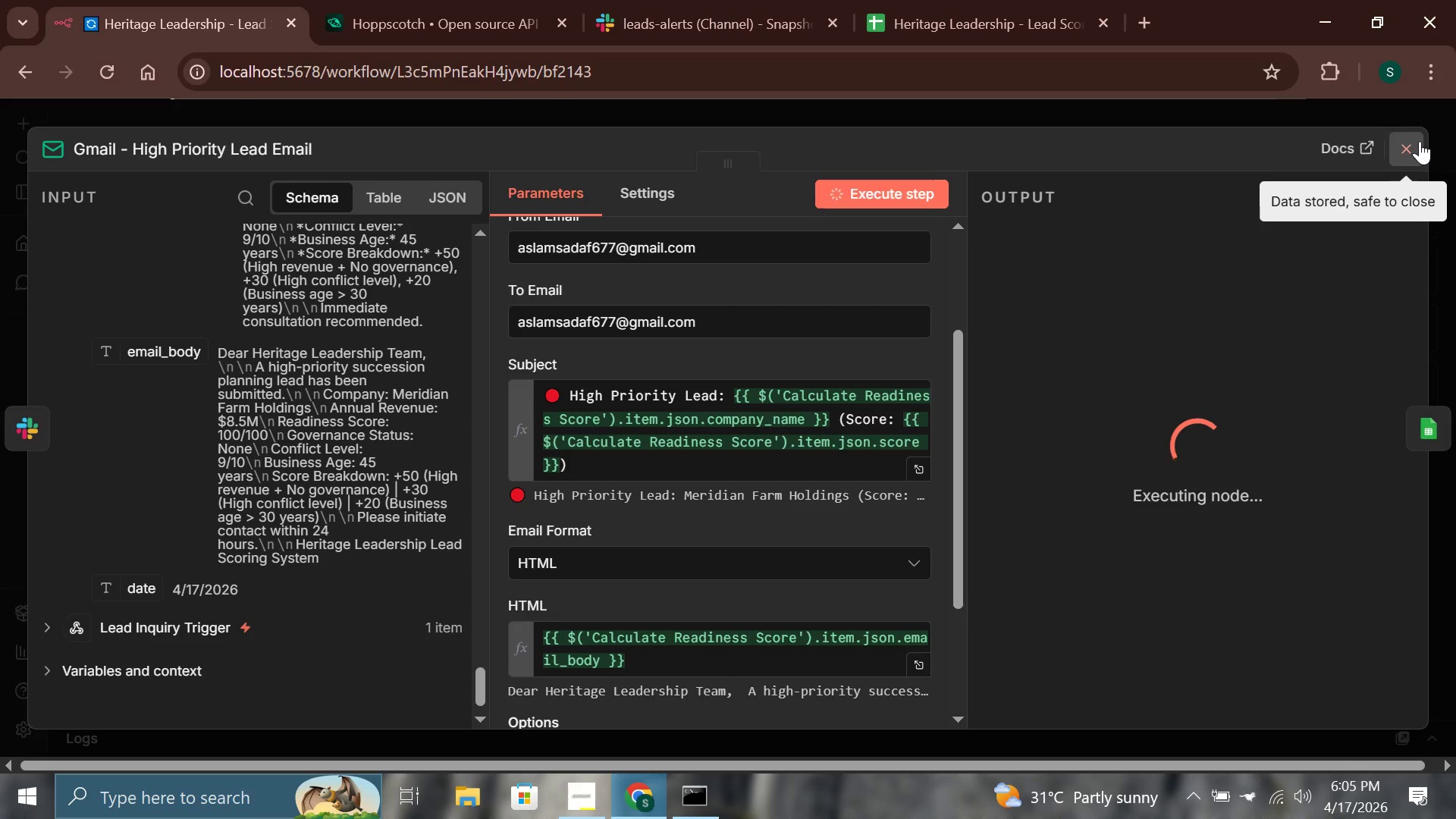 
left_click([1418, 141])
 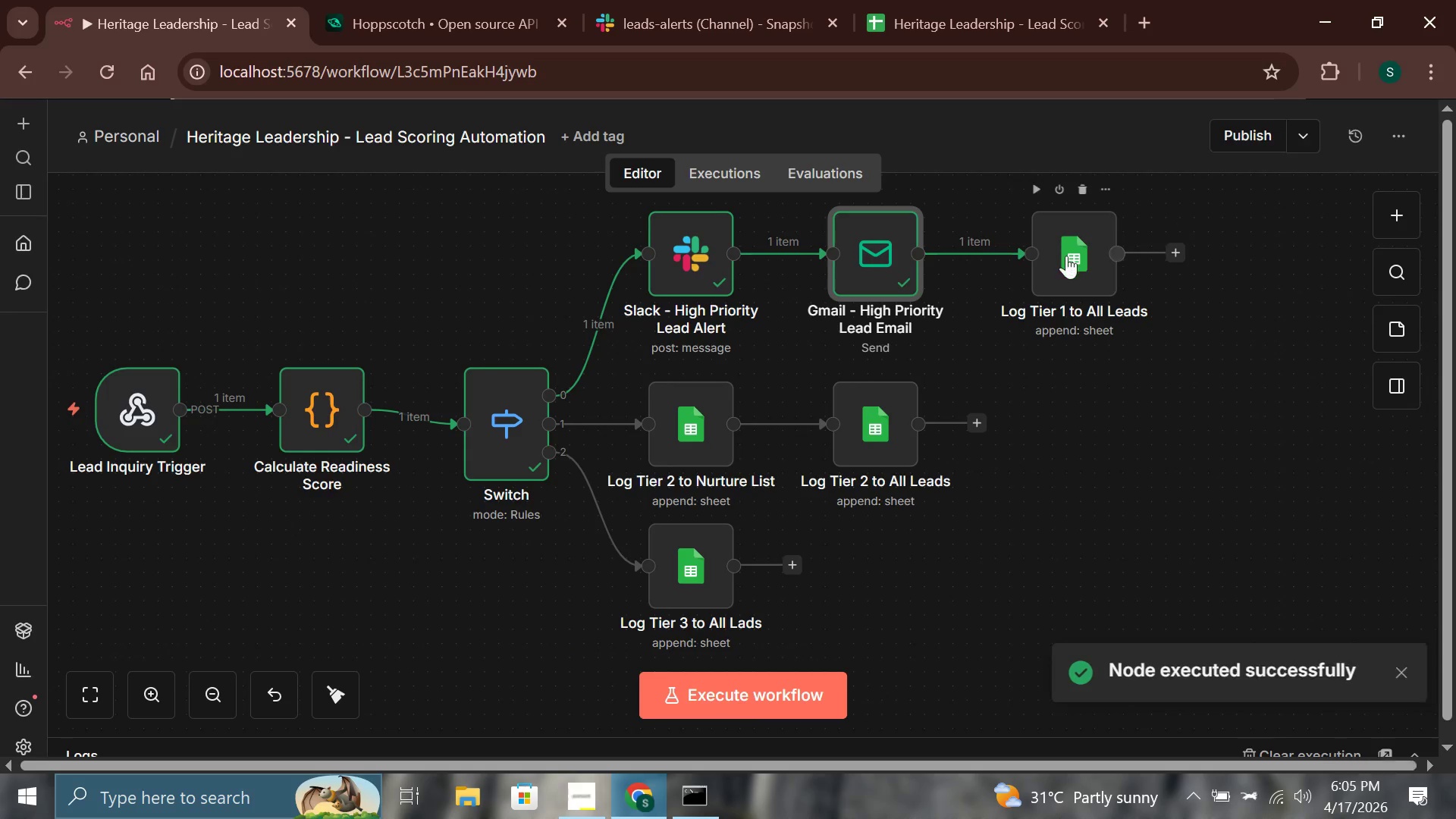 
double_click([1065, 256])
 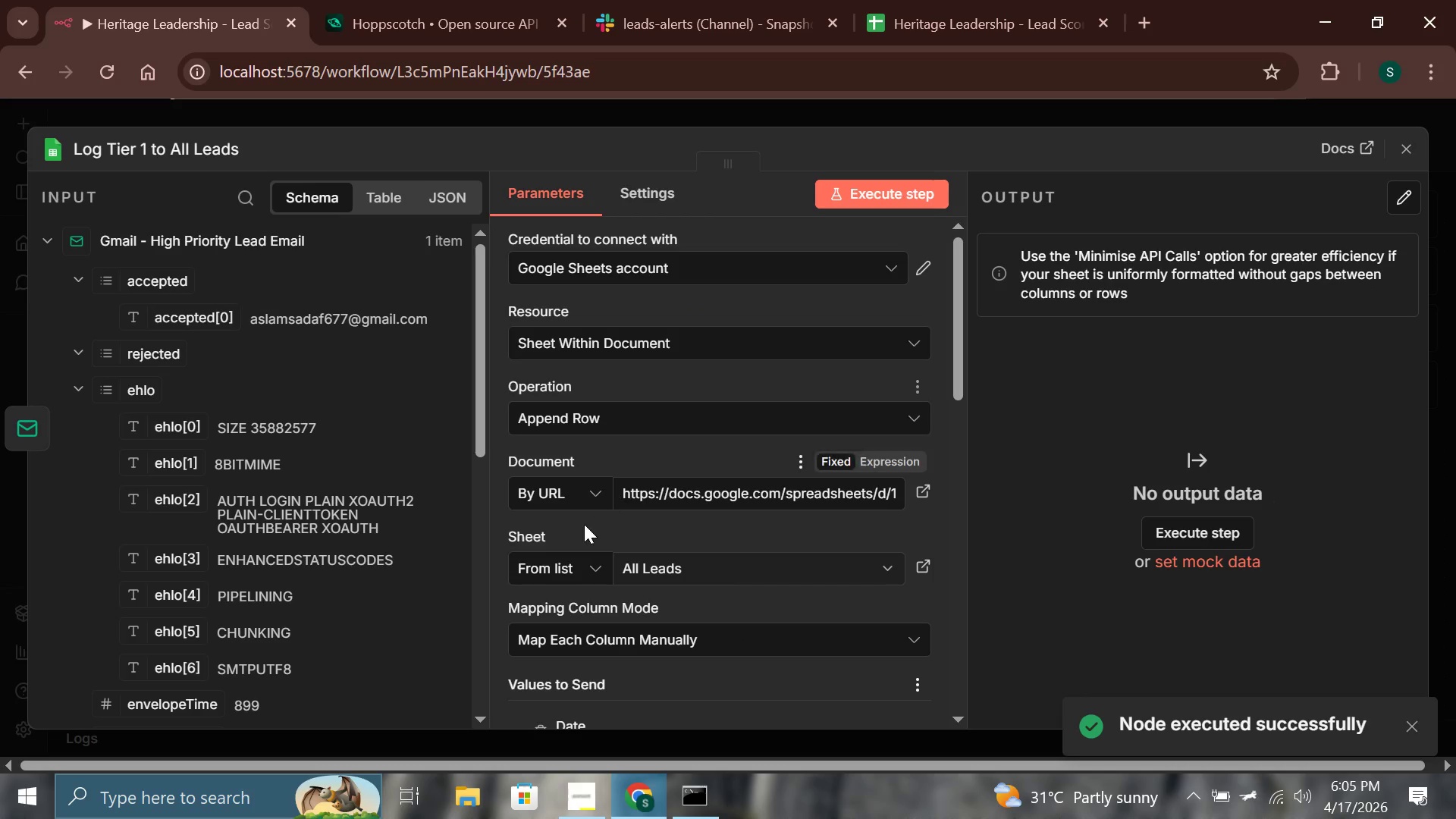 
scroll: coordinate [337, 482], scroll_direction: down, amount: 11.0
 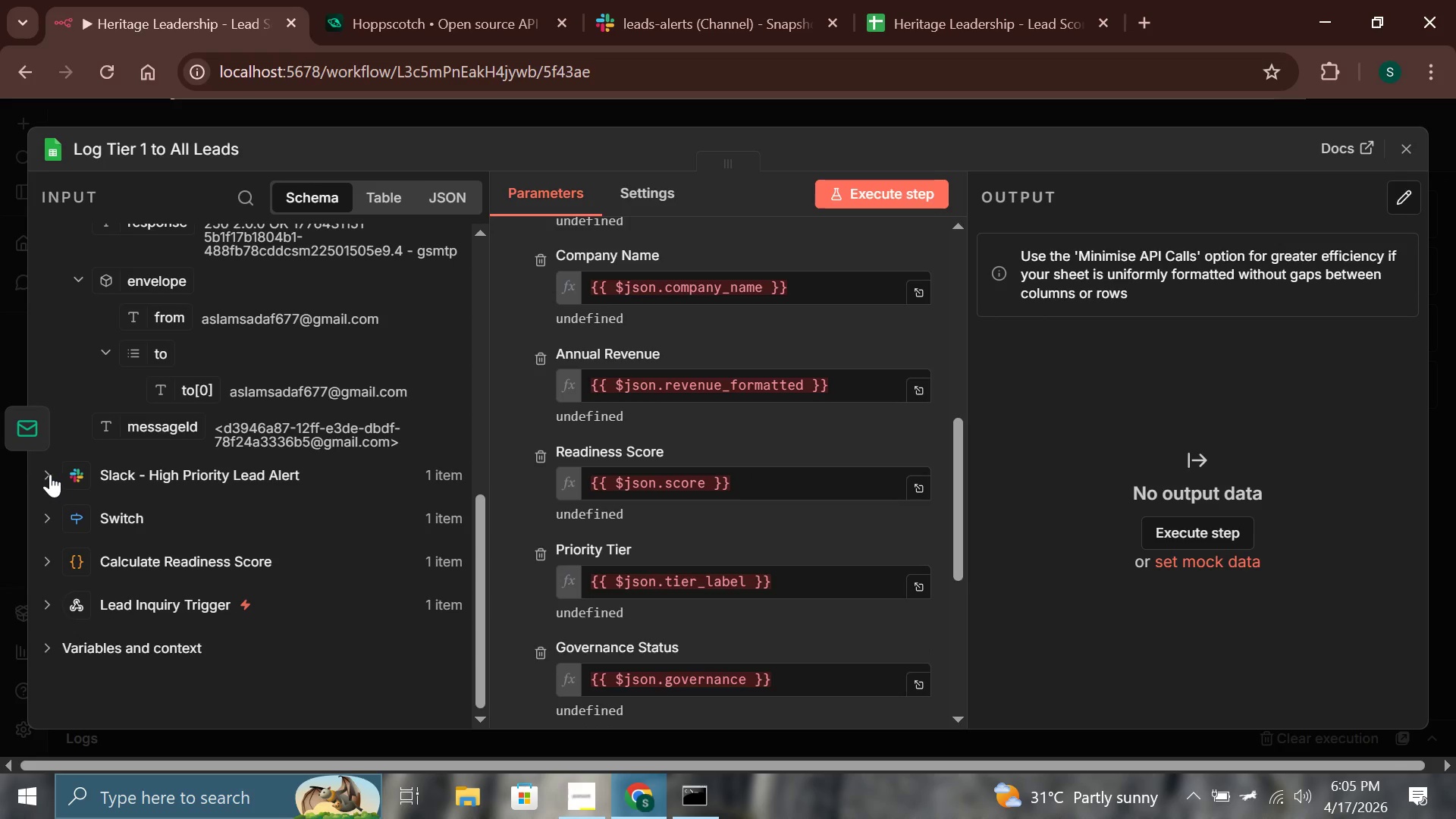 
left_click([49, 473])
 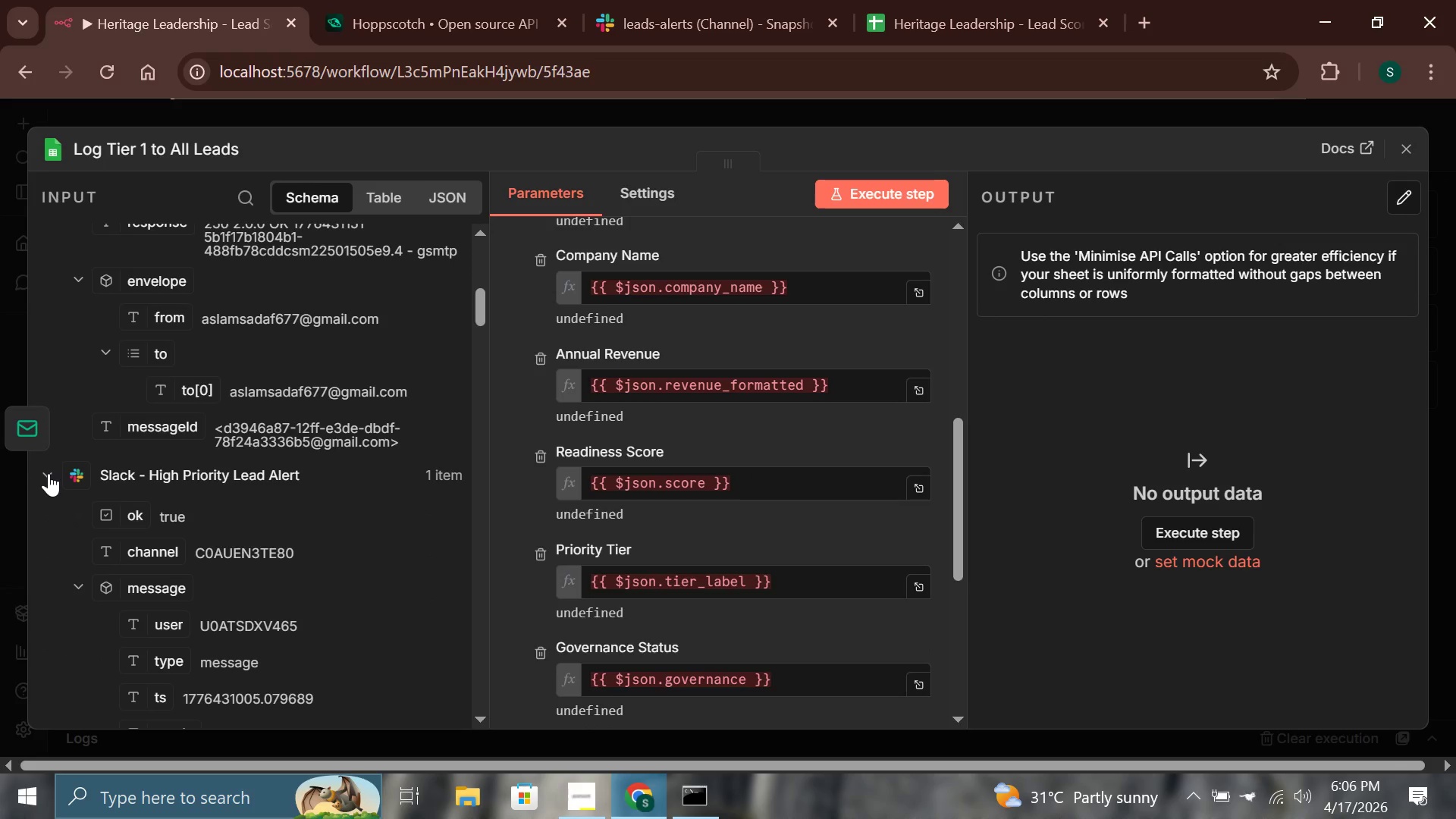 
scroll: coordinate [155, 521], scroll_direction: down, amount: 6.0
 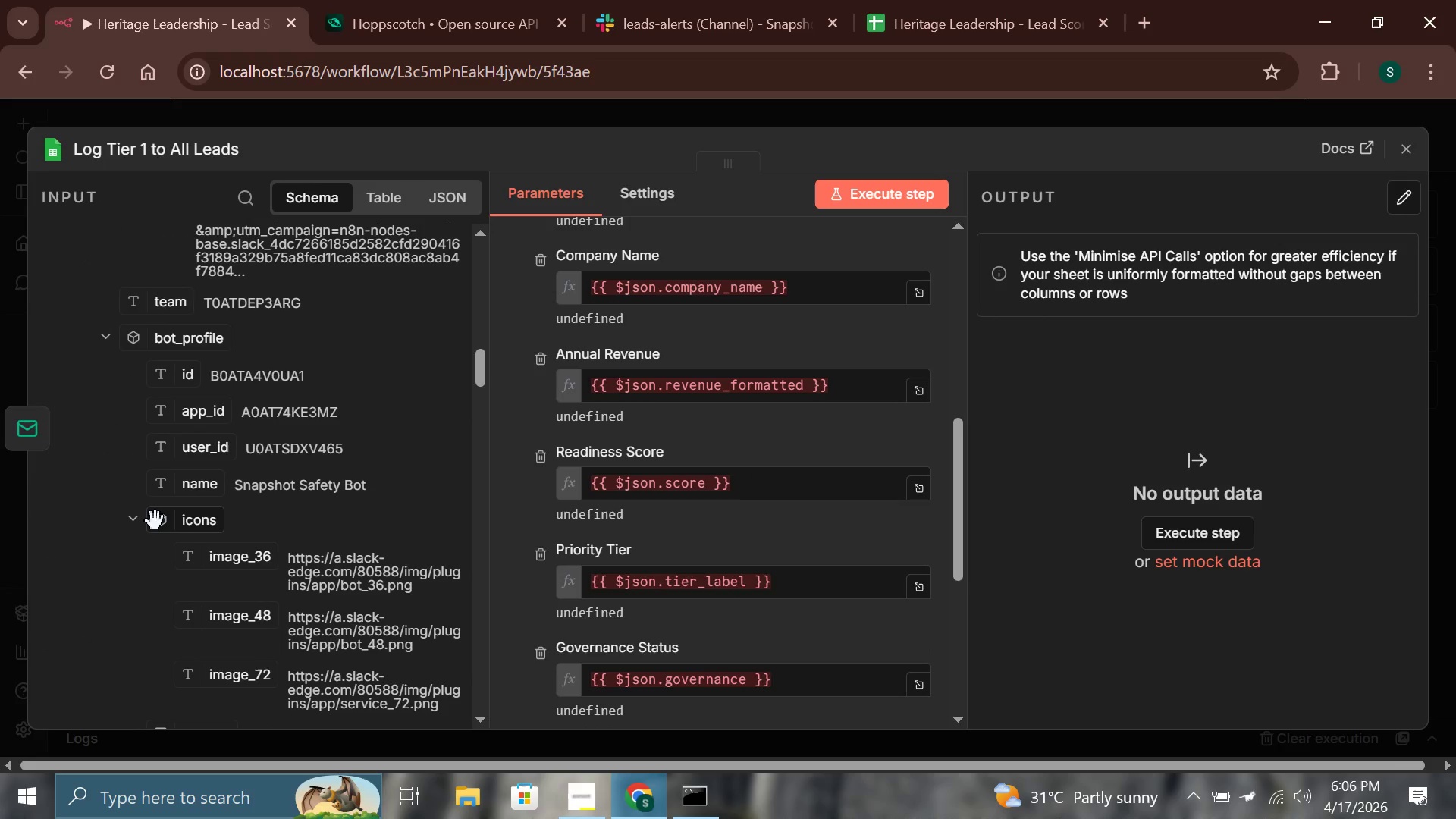 
scroll: coordinate [155, 522], scroll_direction: up, amount: 8.0
 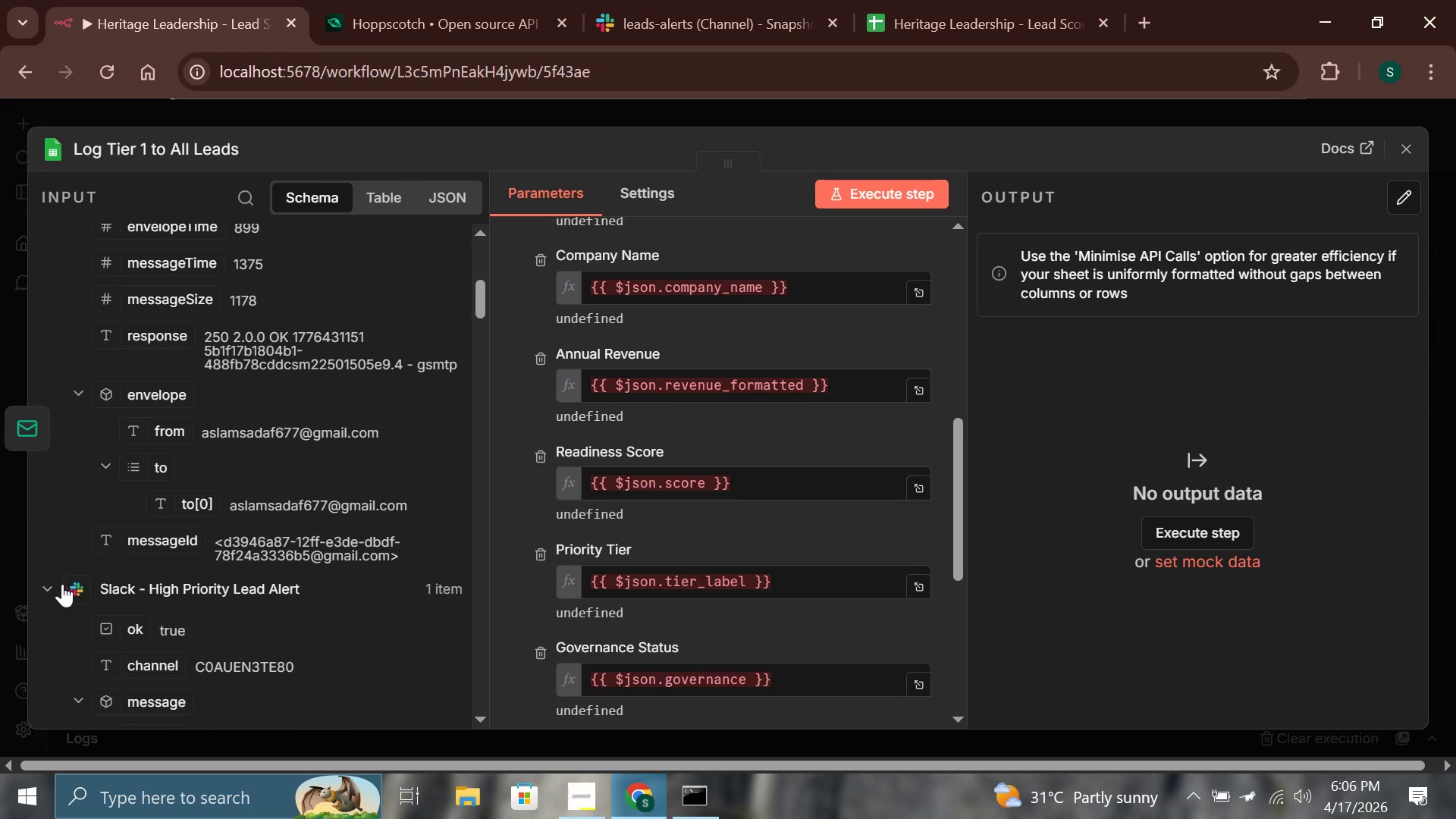 
left_click([49, 579])
 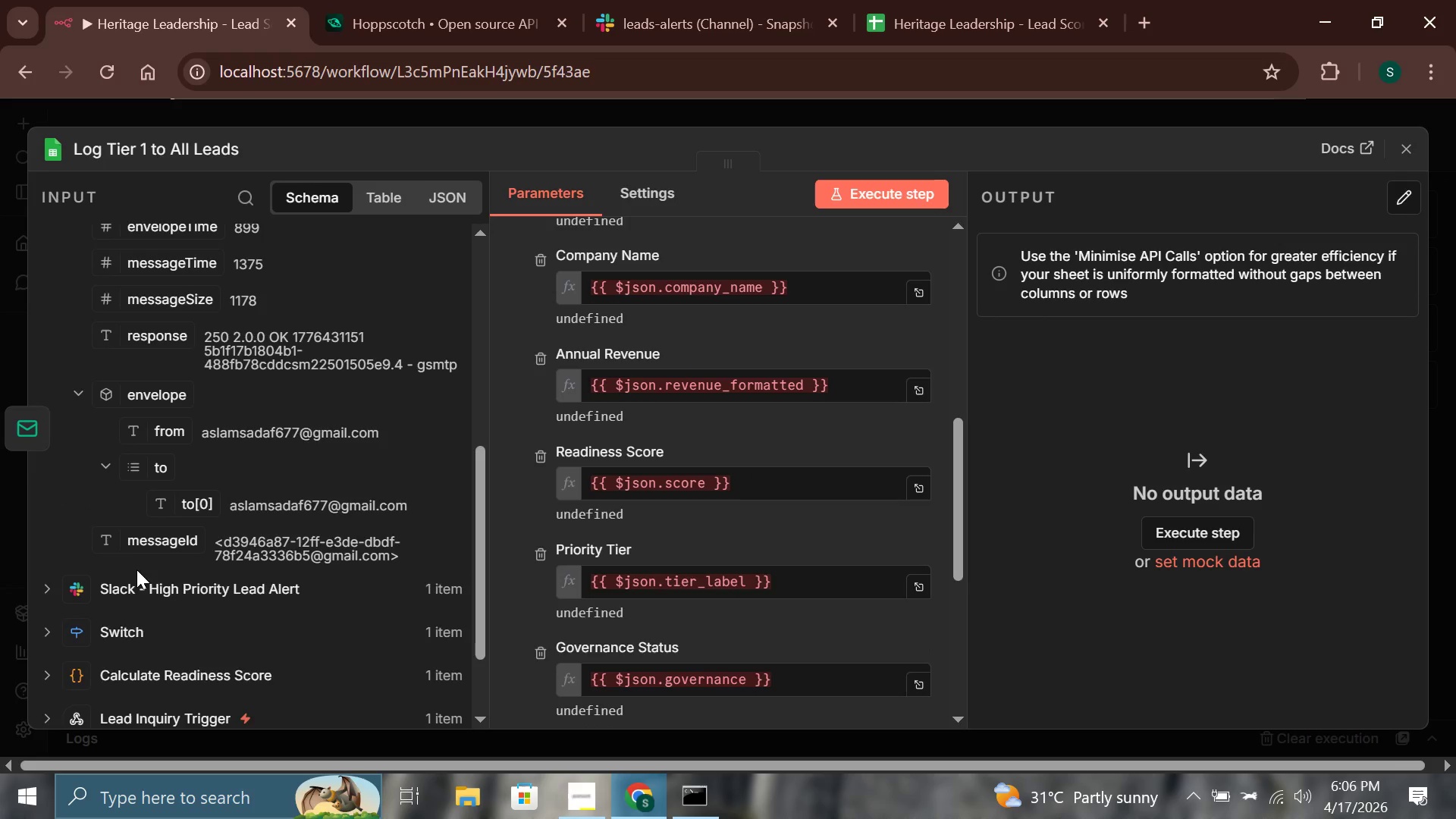 
scroll: coordinate [136, 570], scroll_direction: down, amount: 1.0
 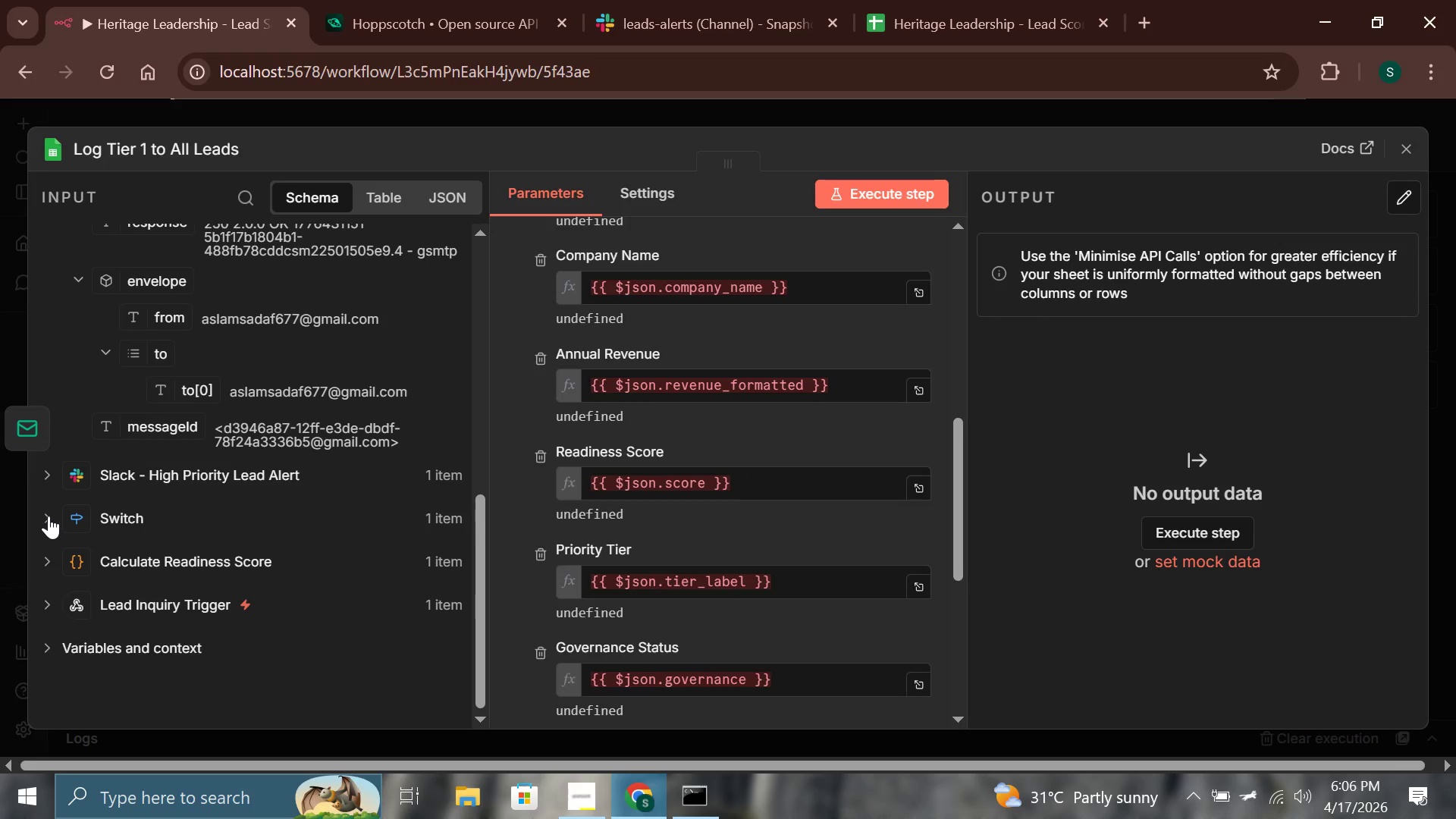 
left_click([49, 520])
 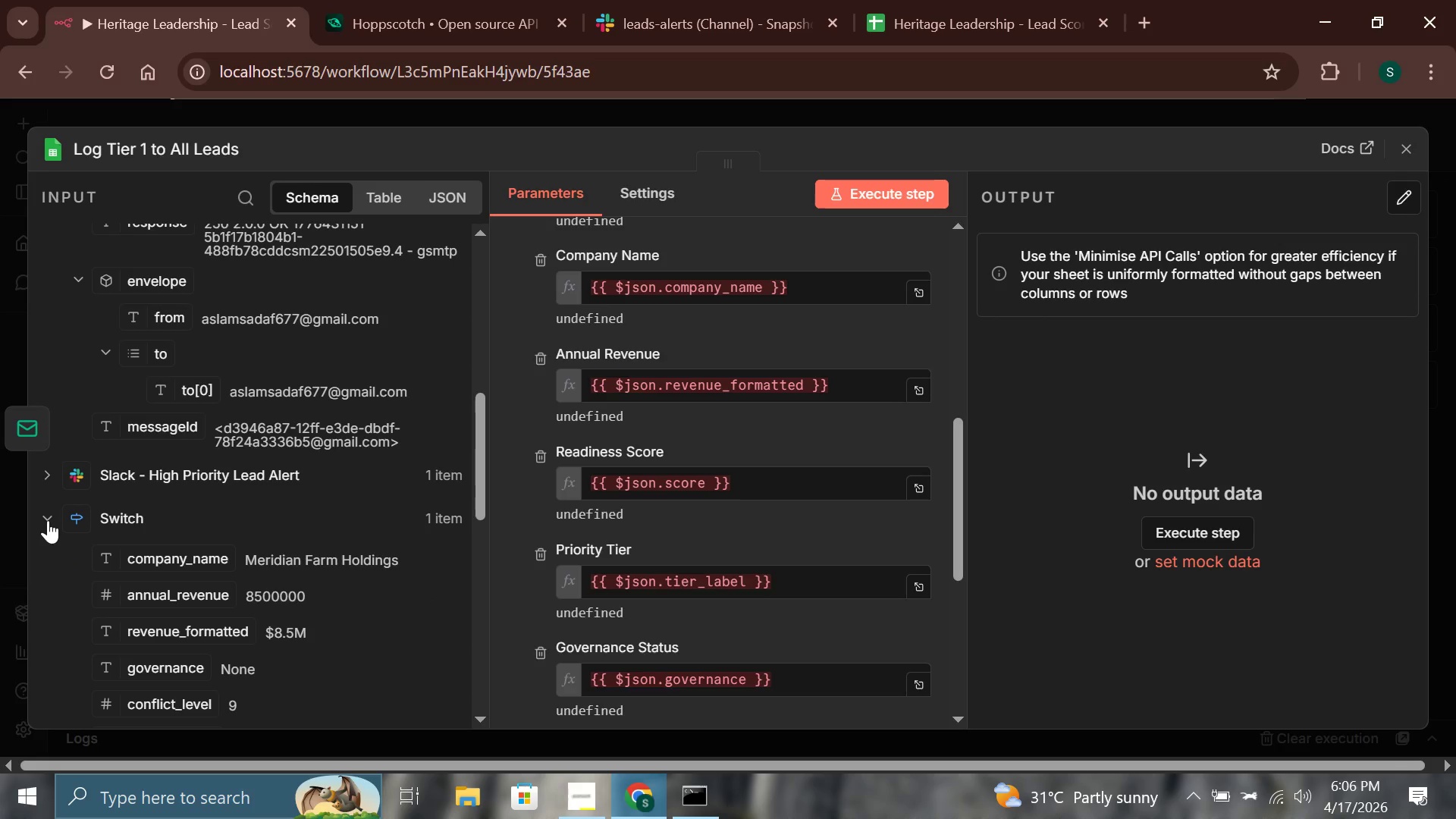 
scroll: coordinate [48, 520], scroll_direction: down, amount: 2.0
 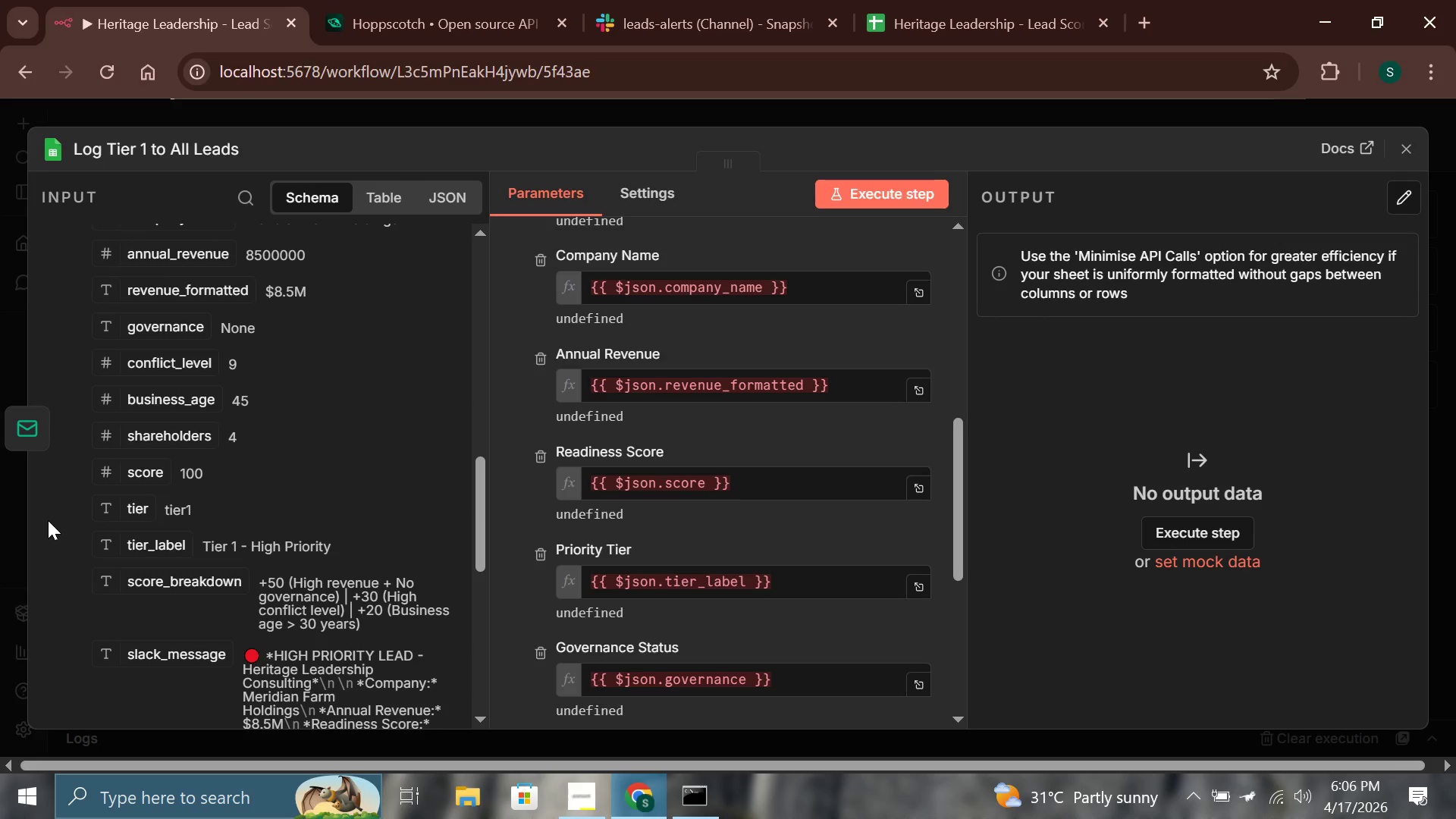 
scroll: coordinate [821, 373], scroll_direction: up, amount: 3.0
 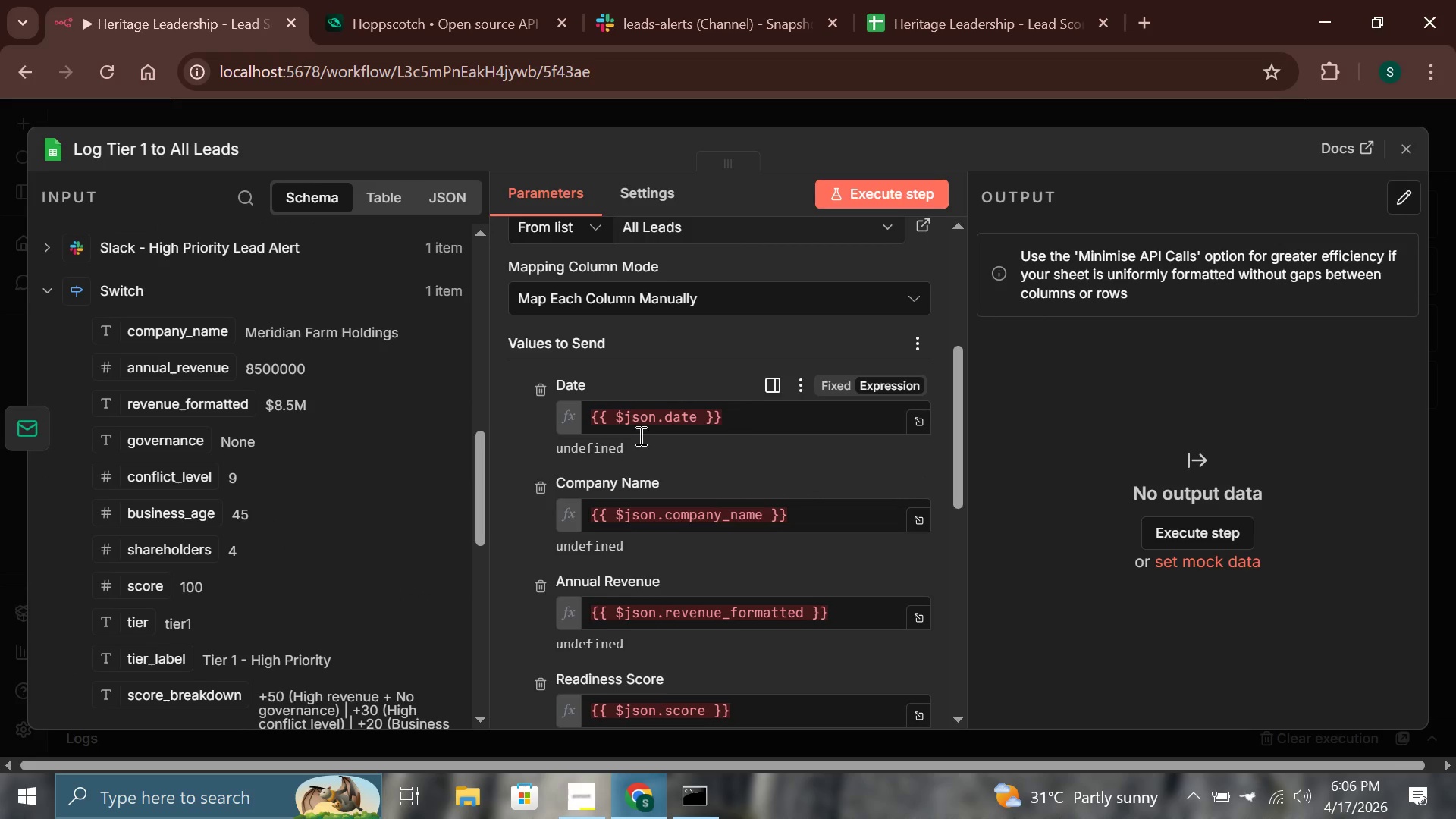 
scroll: coordinate [213, 574], scroll_direction: down, amount: 5.0
 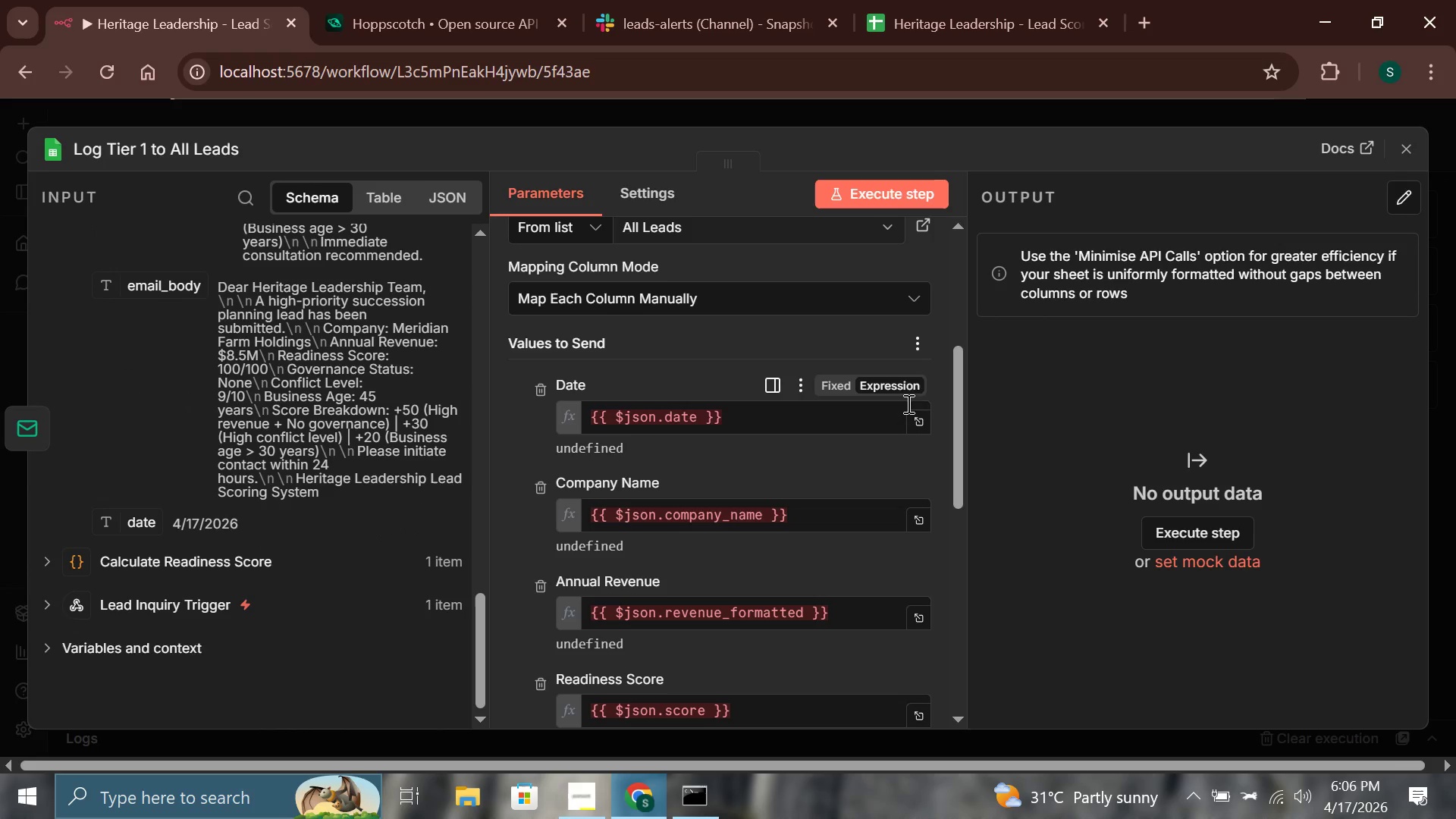 
left_click_drag(start_coordinate=[739, 413], to_coordinate=[483, 413])
 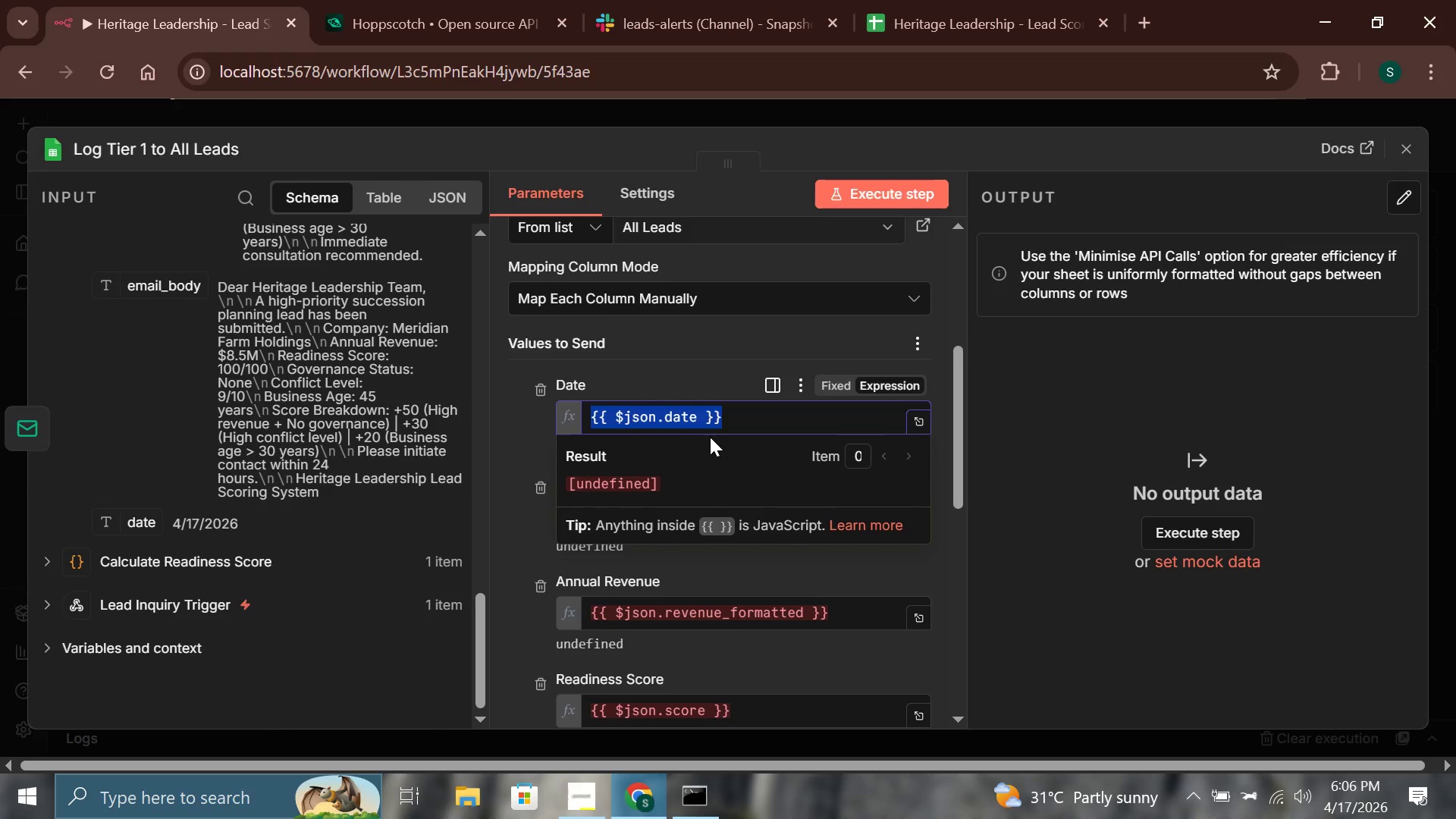 
key(Backspace)
 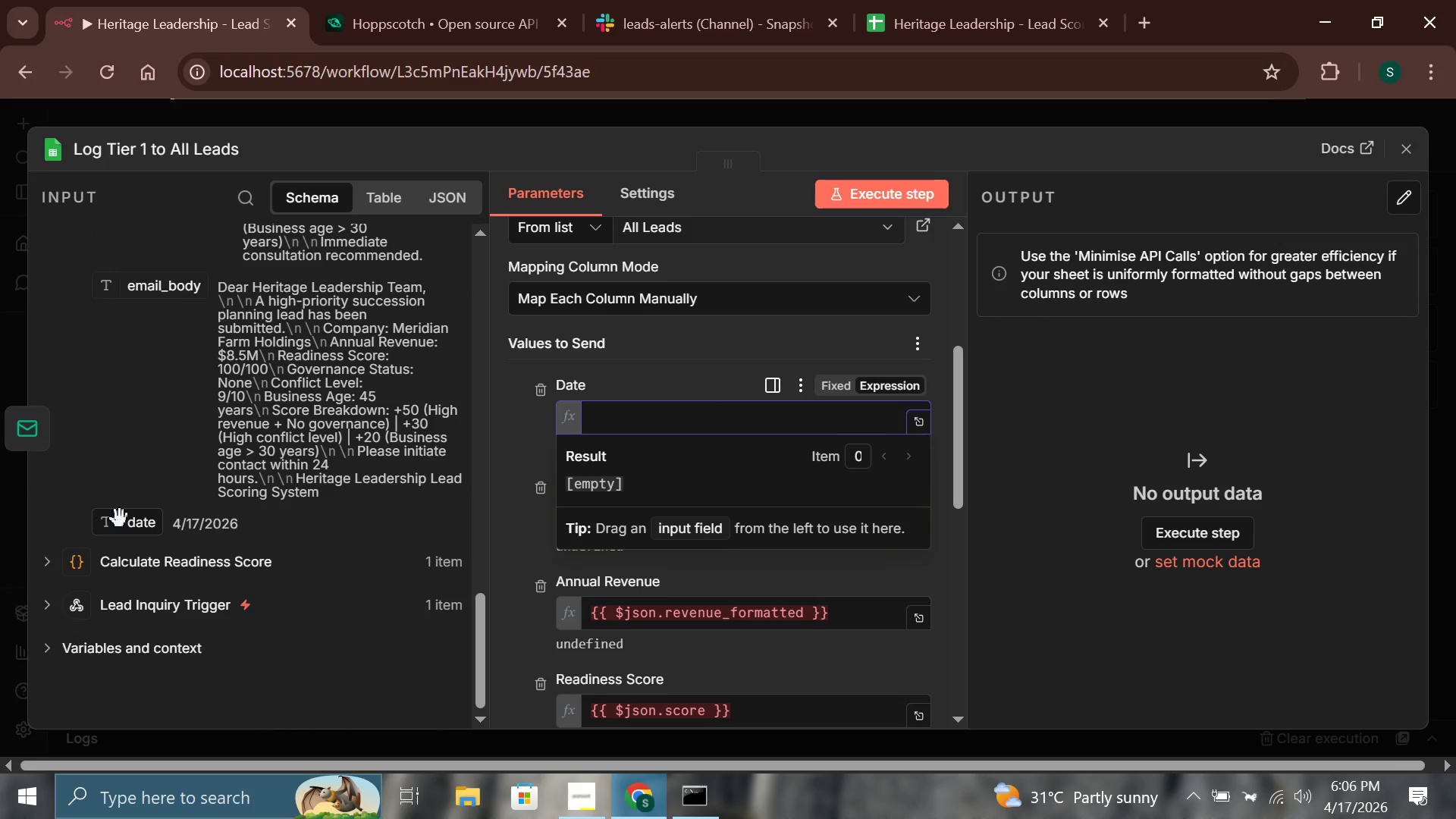 
left_click_drag(start_coordinate=[123, 519], to_coordinate=[626, 425])
 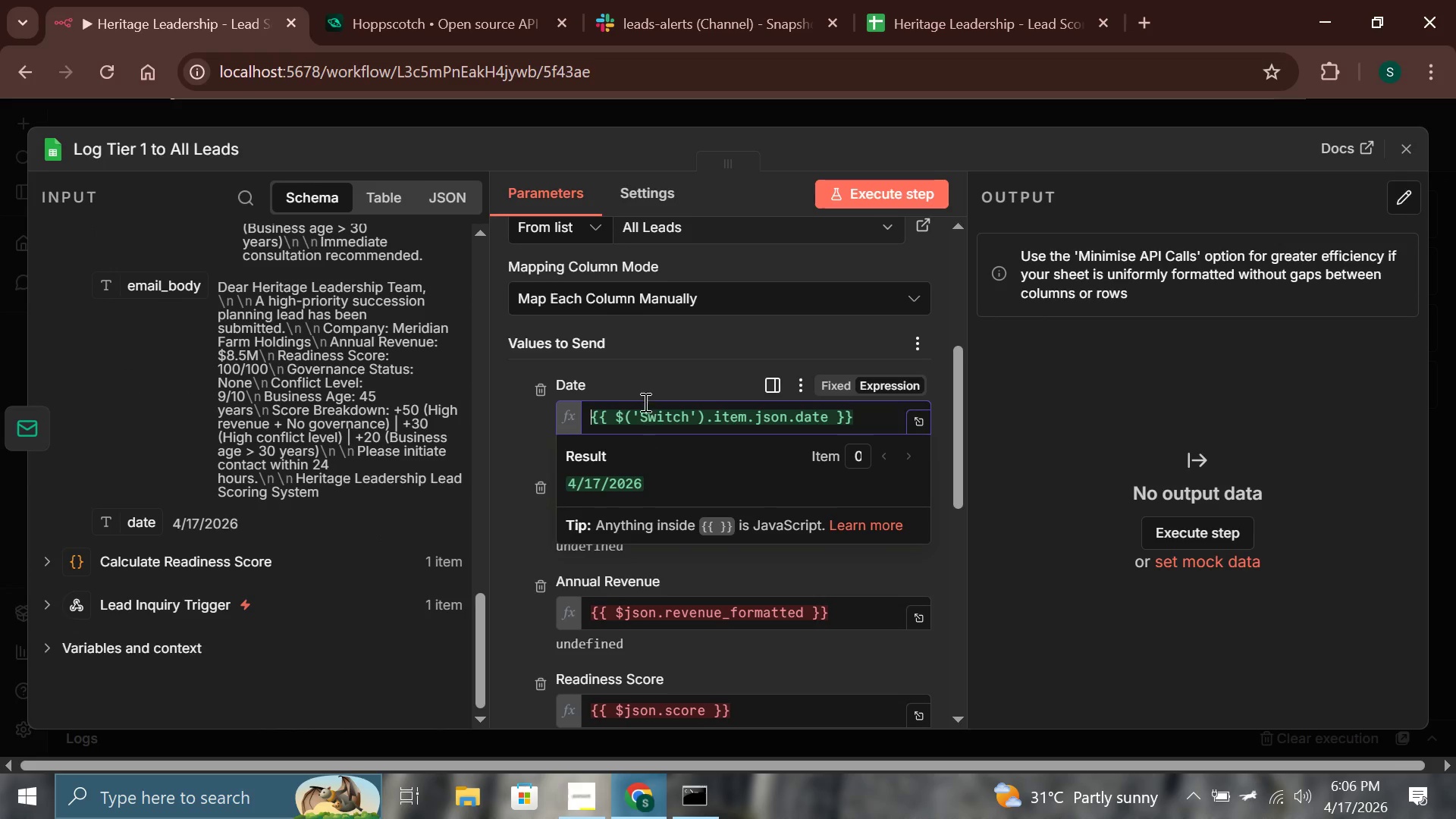 
left_click([663, 360])
 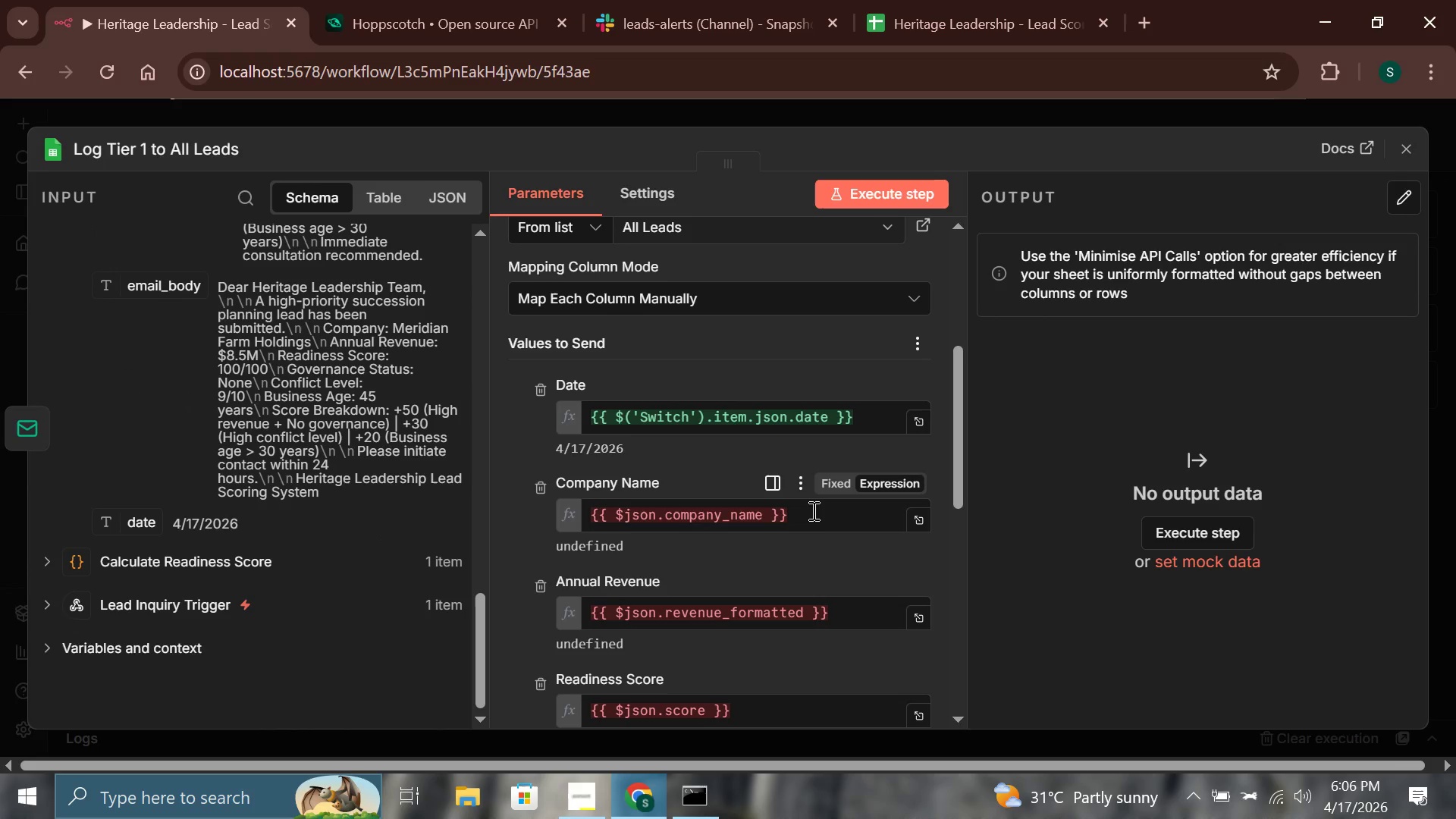 
left_click_drag(start_coordinate=[799, 514], to_coordinate=[552, 514])
 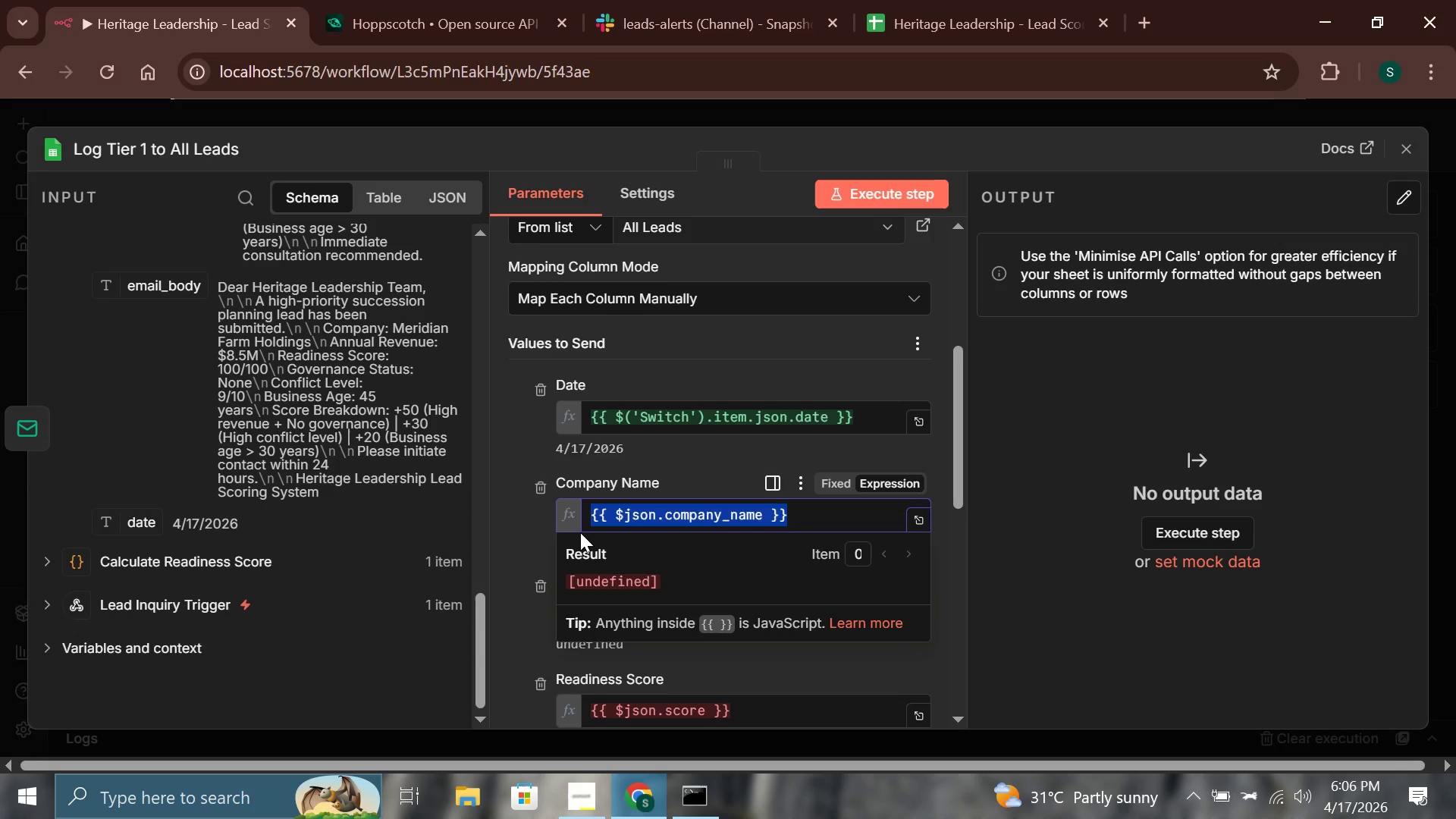 
key(Backspace)
 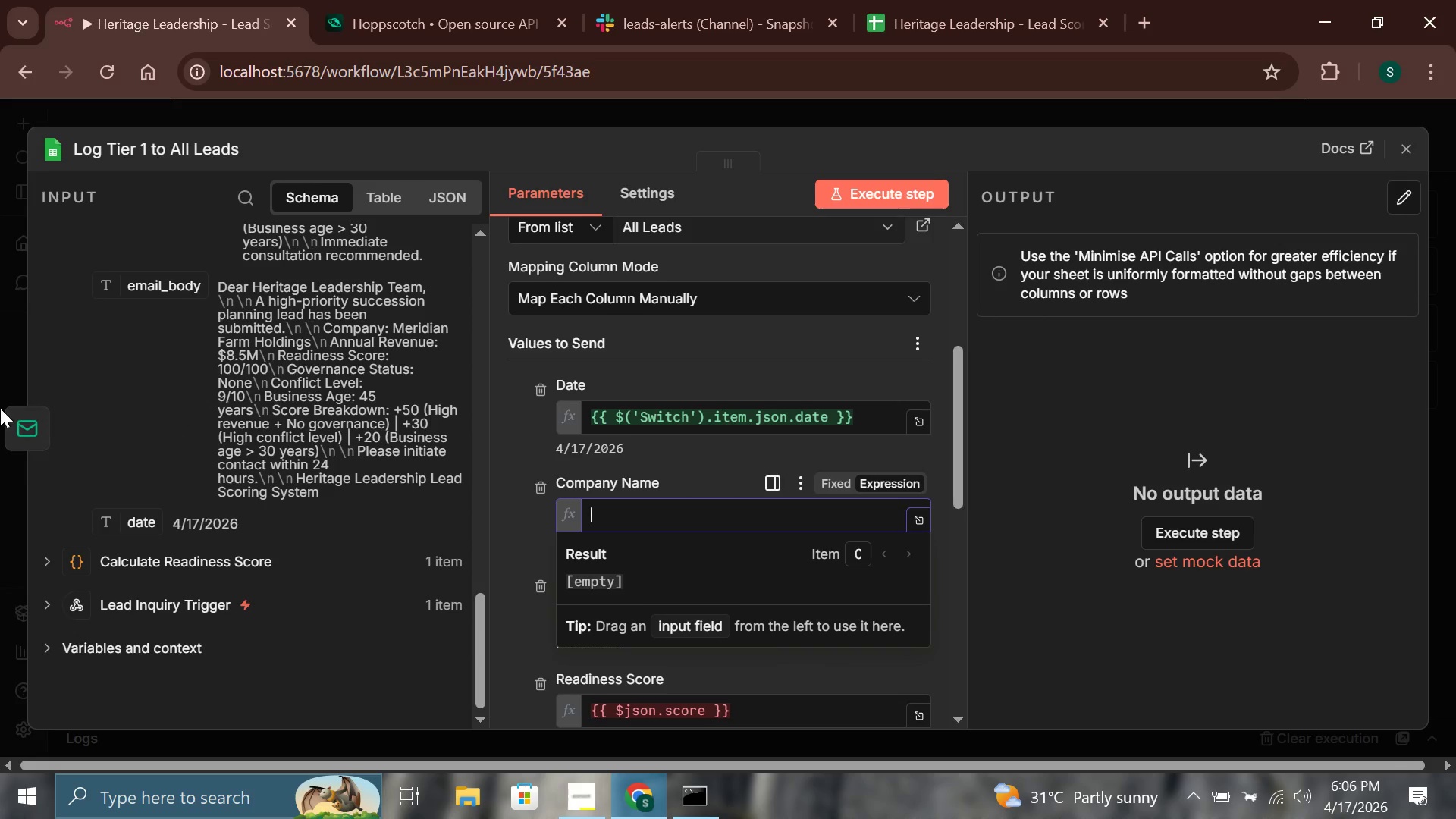 
scroll: coordinate [184, 479], scroll_direction: up, amount: 14.0
 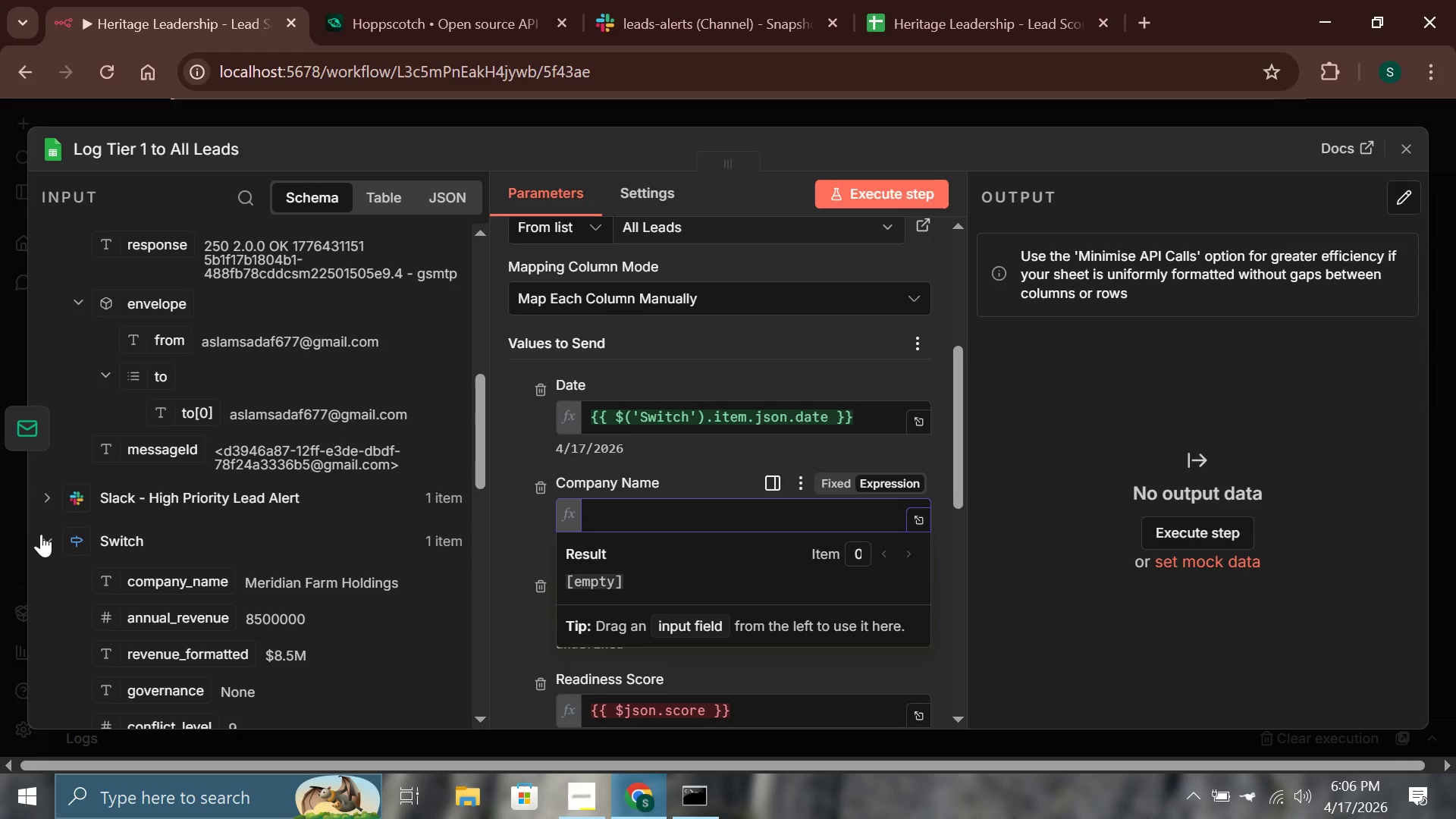 
left_click([49, 535])
 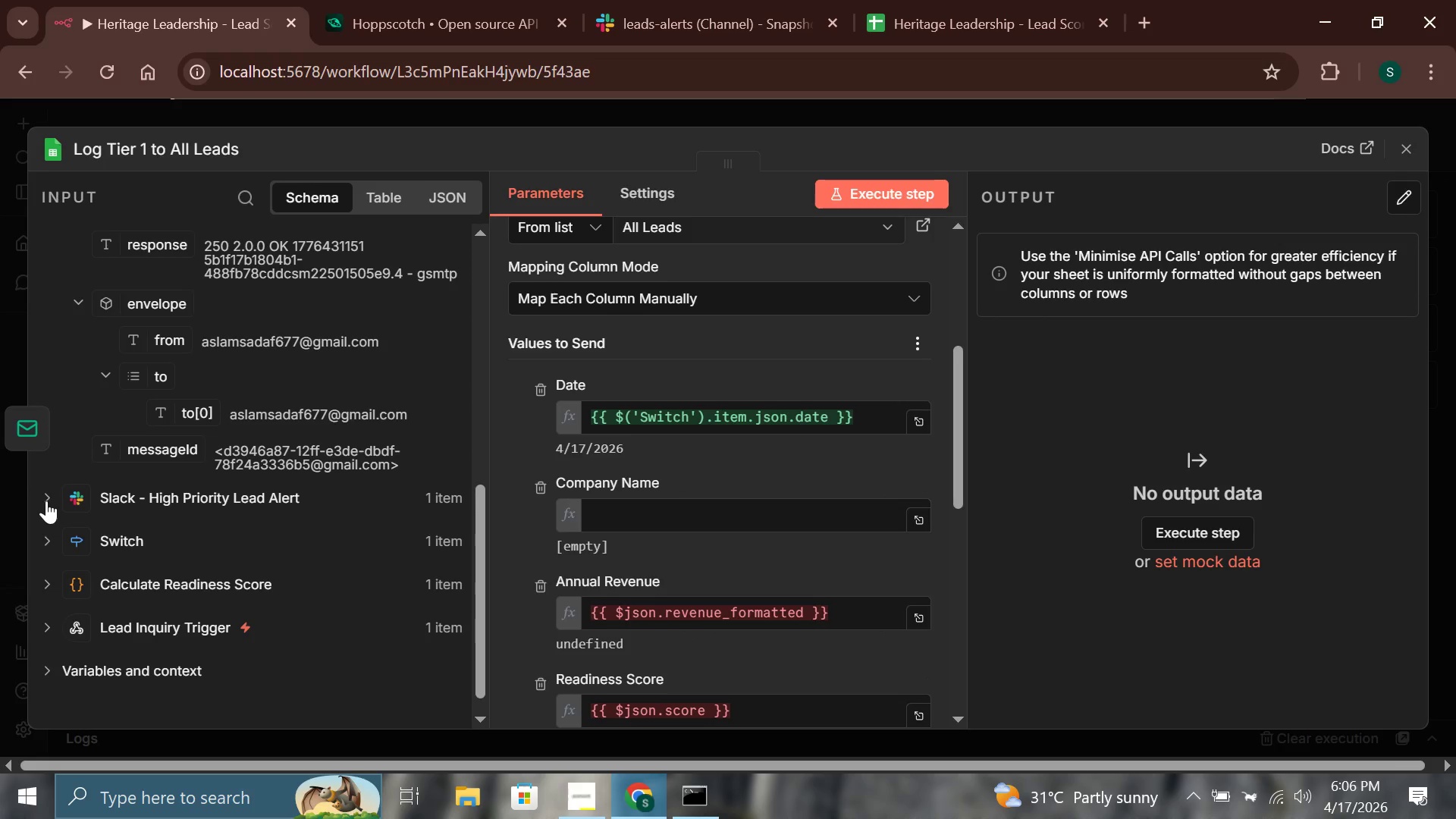 
left_click([43, 494])
 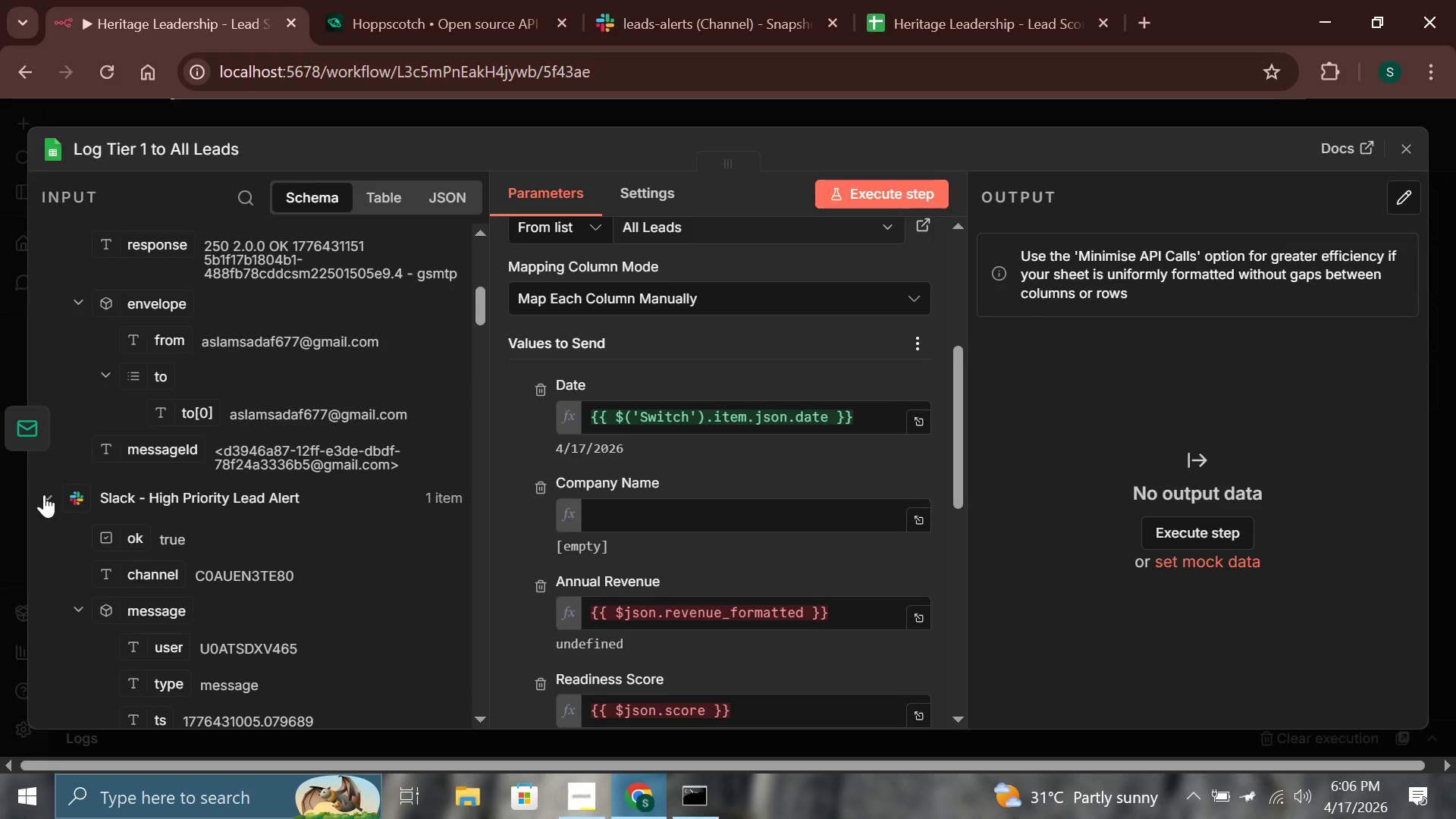 
left_click([44, 494])
 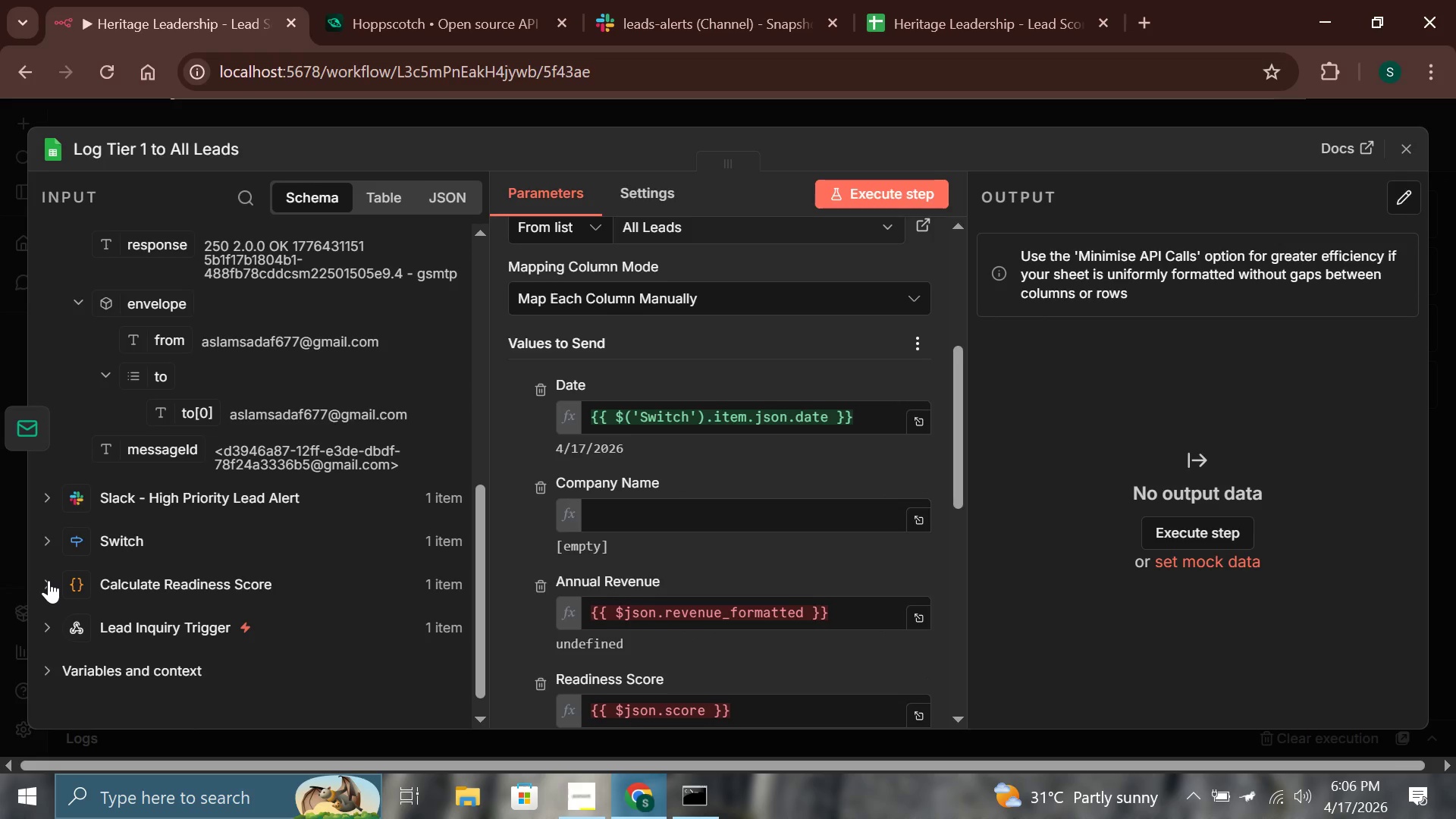 
left_click([47, 580])
 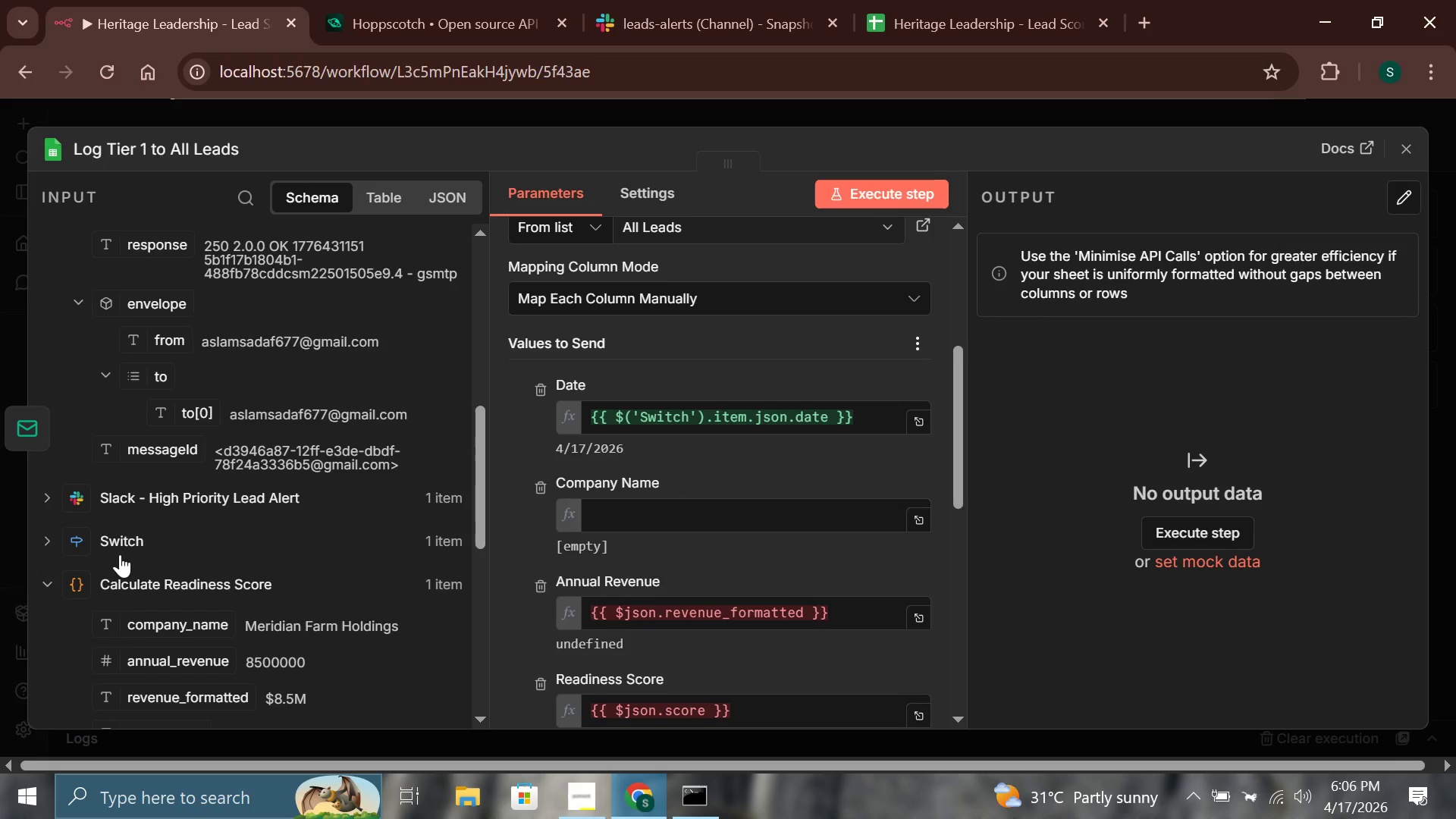 
scroll: coordinate [191, 577], scroll_direction: down, amount: 7.0
 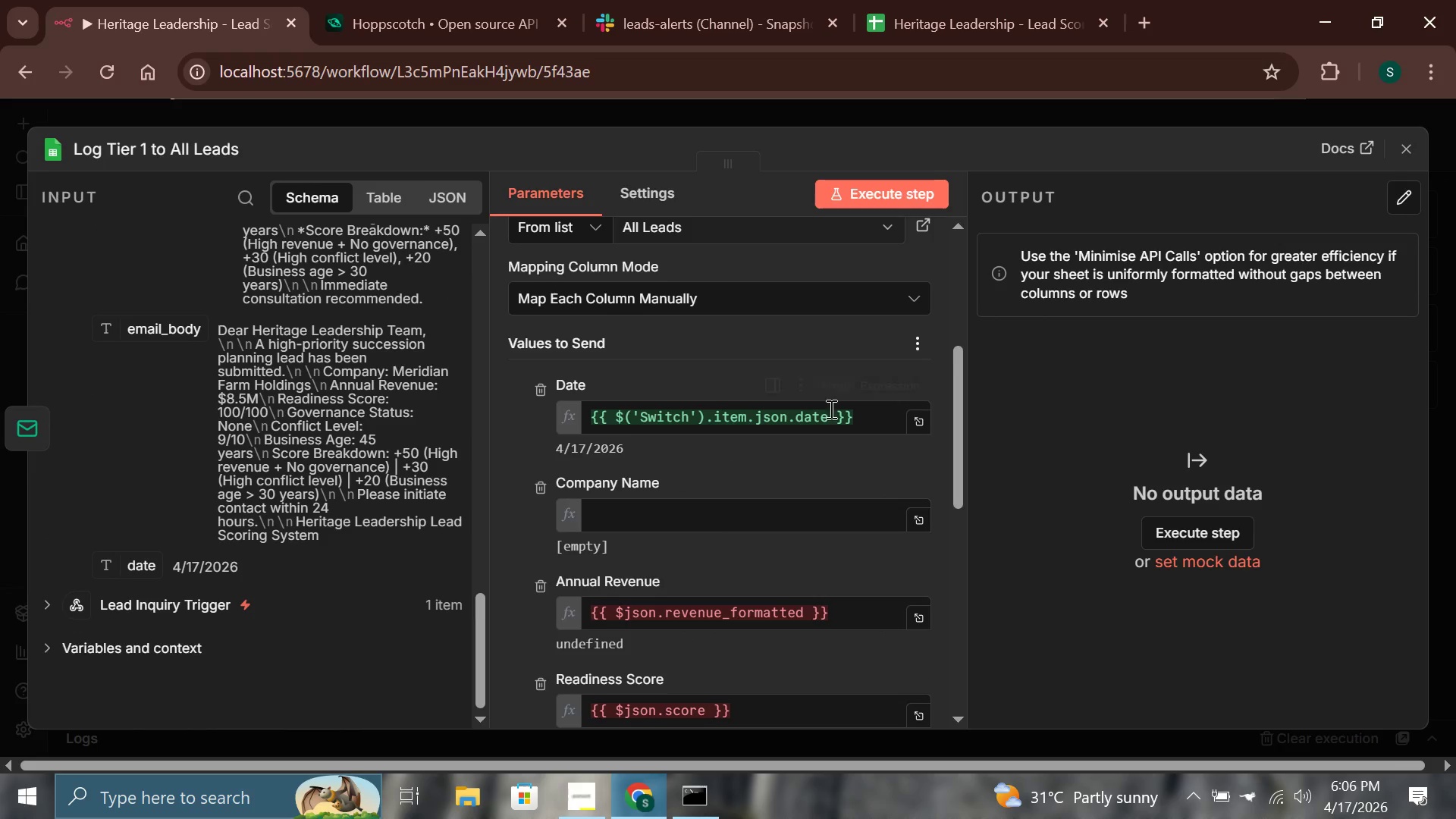 
left_click_drag(start_coordinate=[861, 418], to_coordinate=[525, 419])
 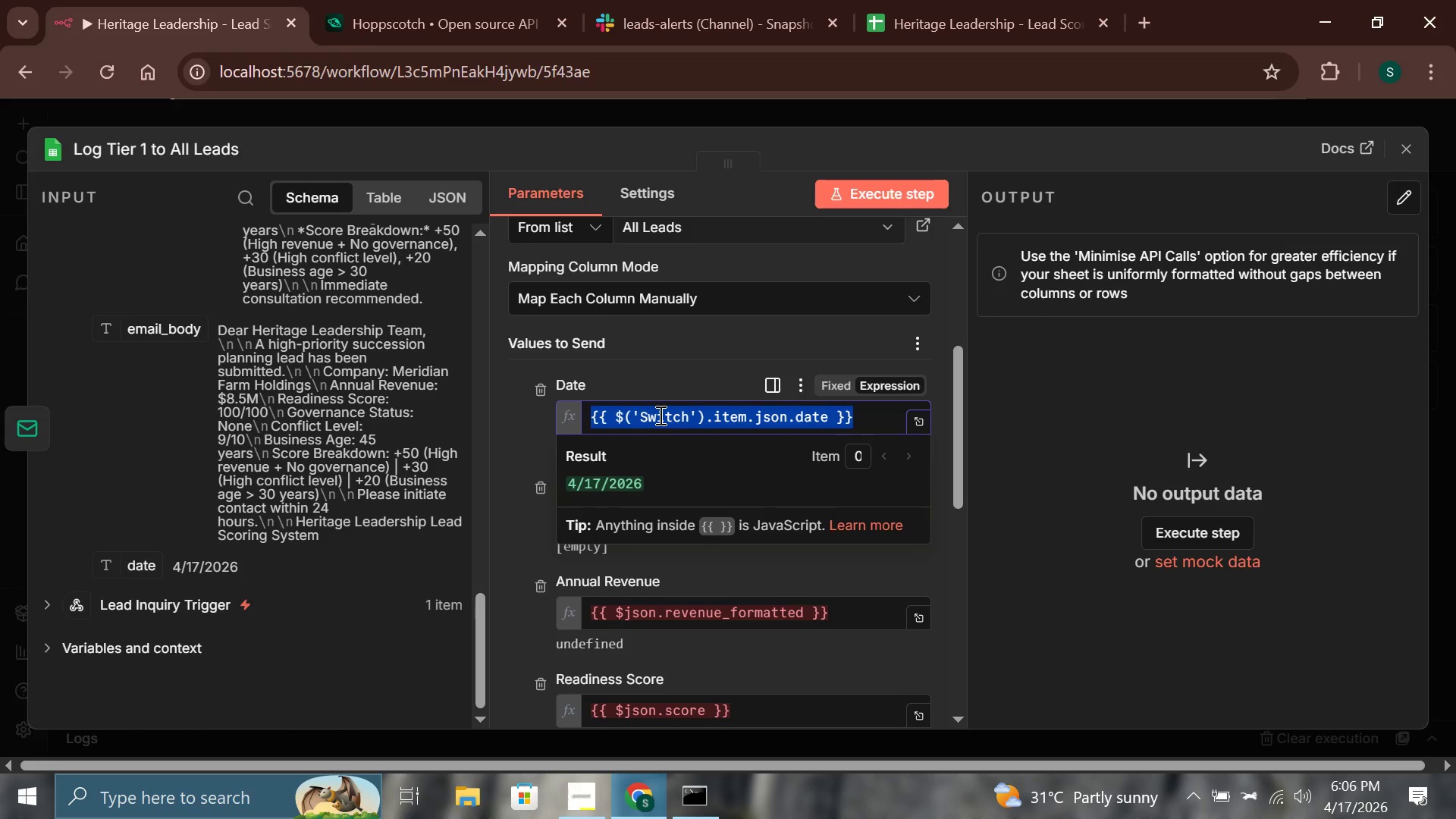 
key(Backspace)
 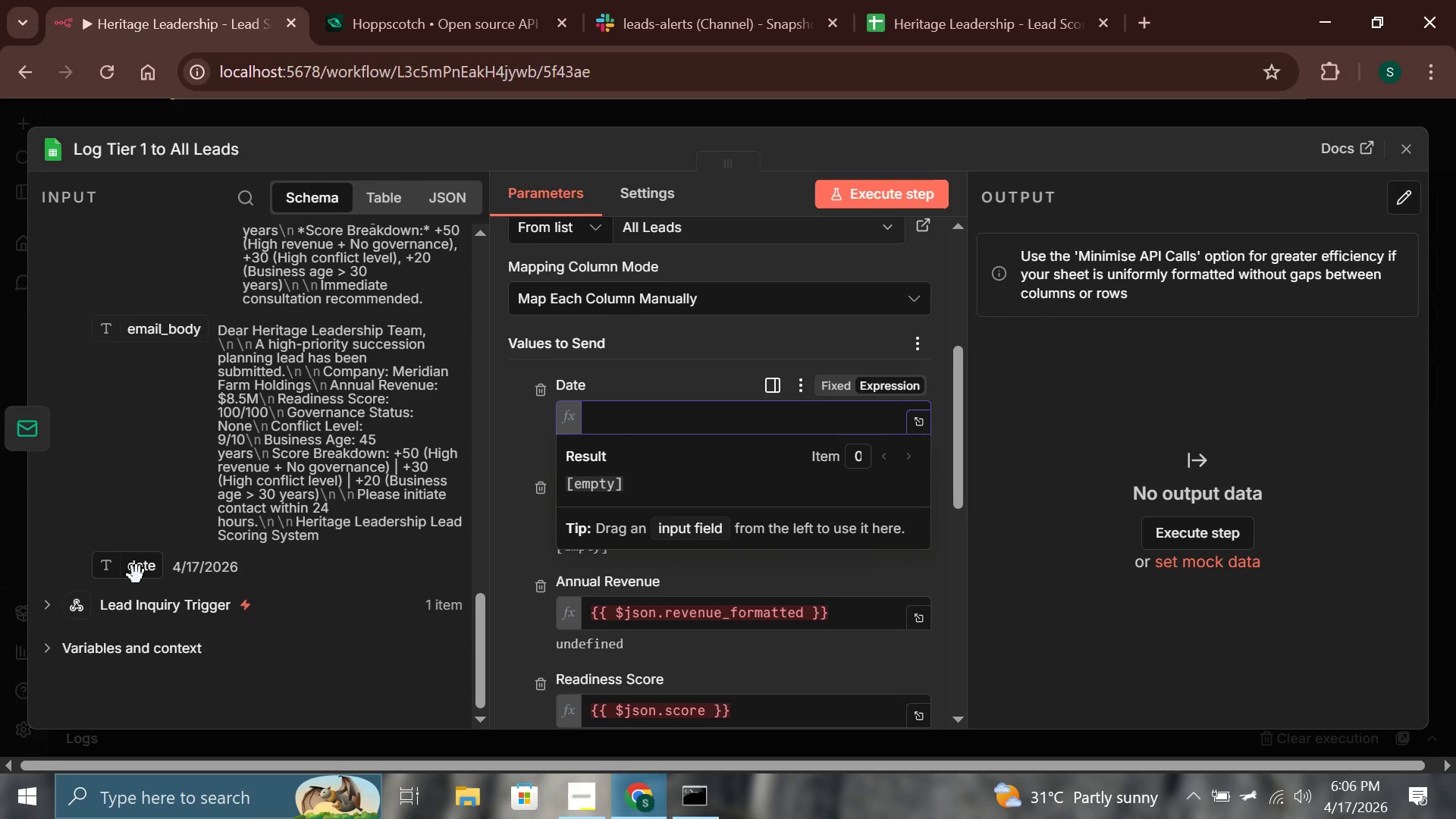 
left_click_drag(start_coordinate=[135, 572], to_coordinate=[629, 432])
 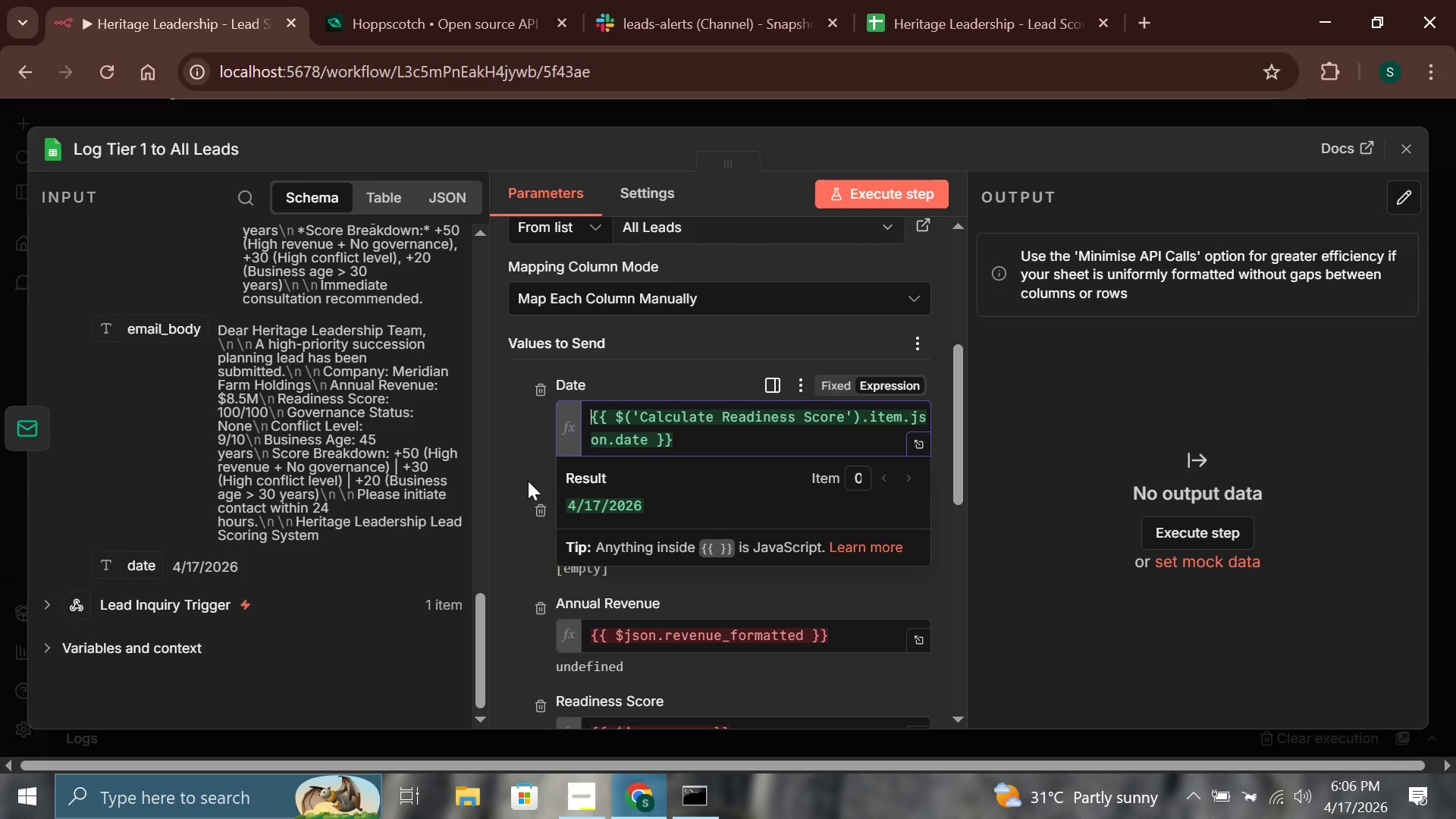 
left_click([517, 463])
 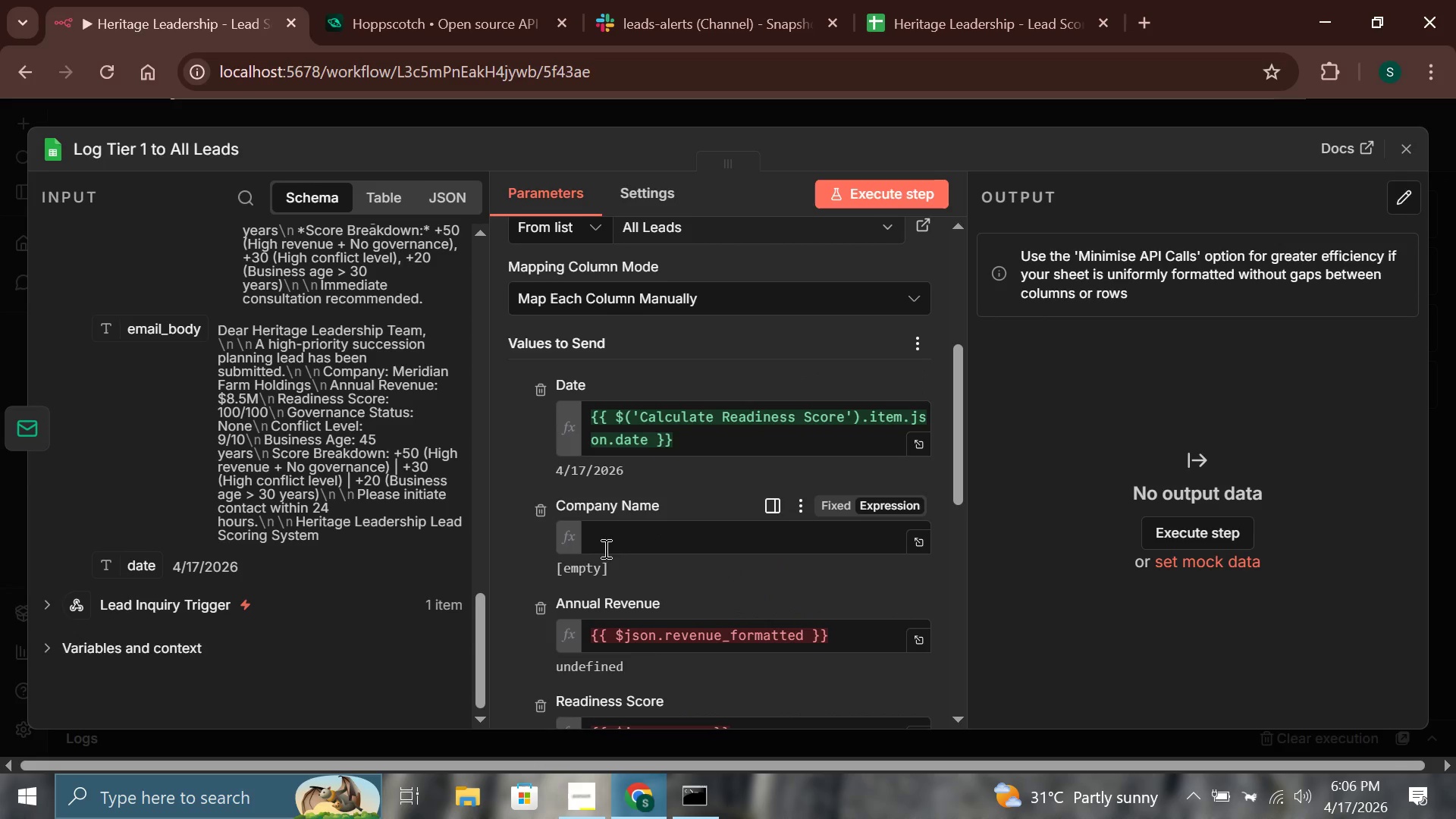 
scroll: coordinate [196, 513], scroll_direction: up, amount: 6.0
 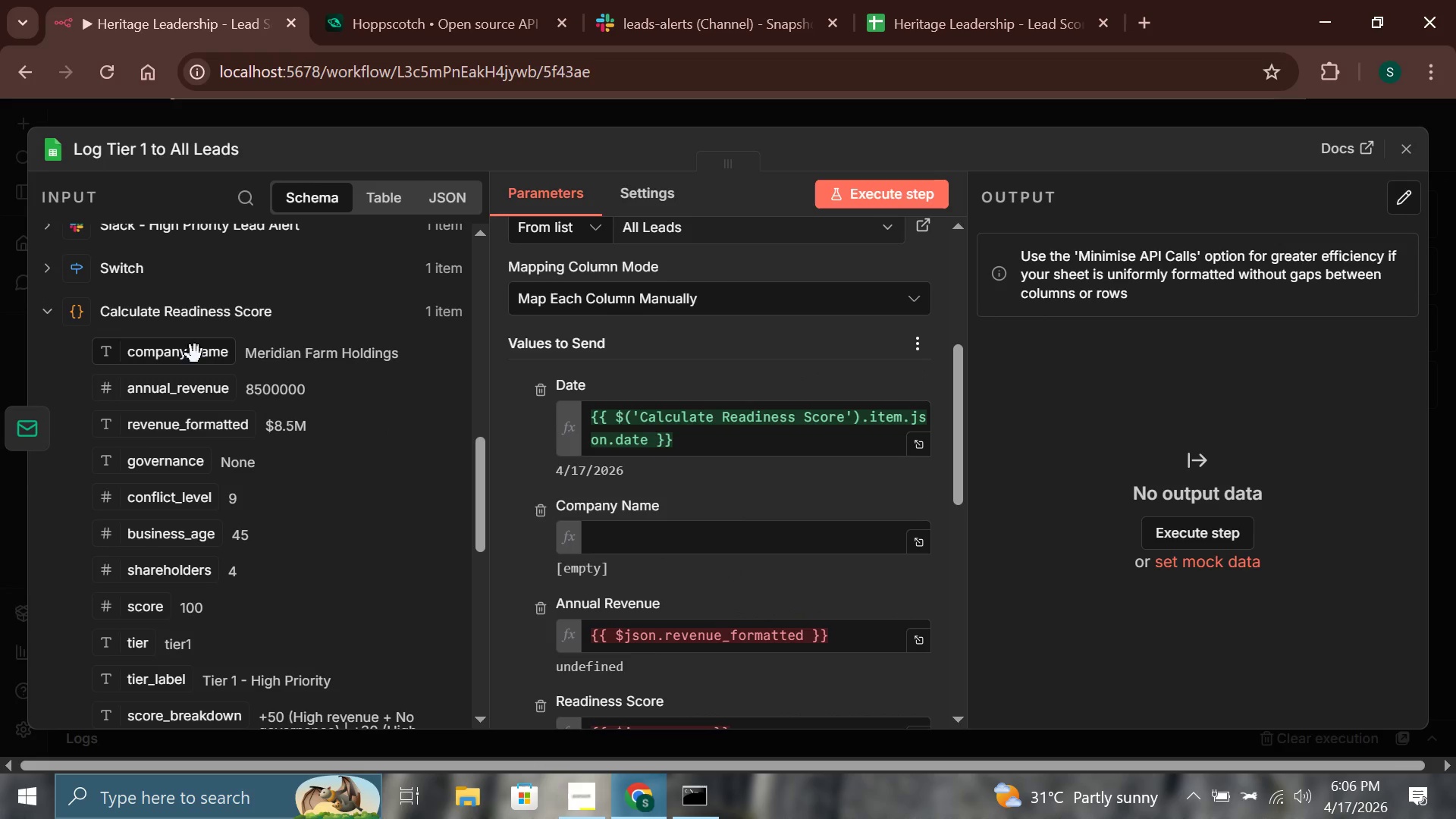 
left_click_drag(start_coordinate=[195, 354], to_coordinate=[753, 645])
 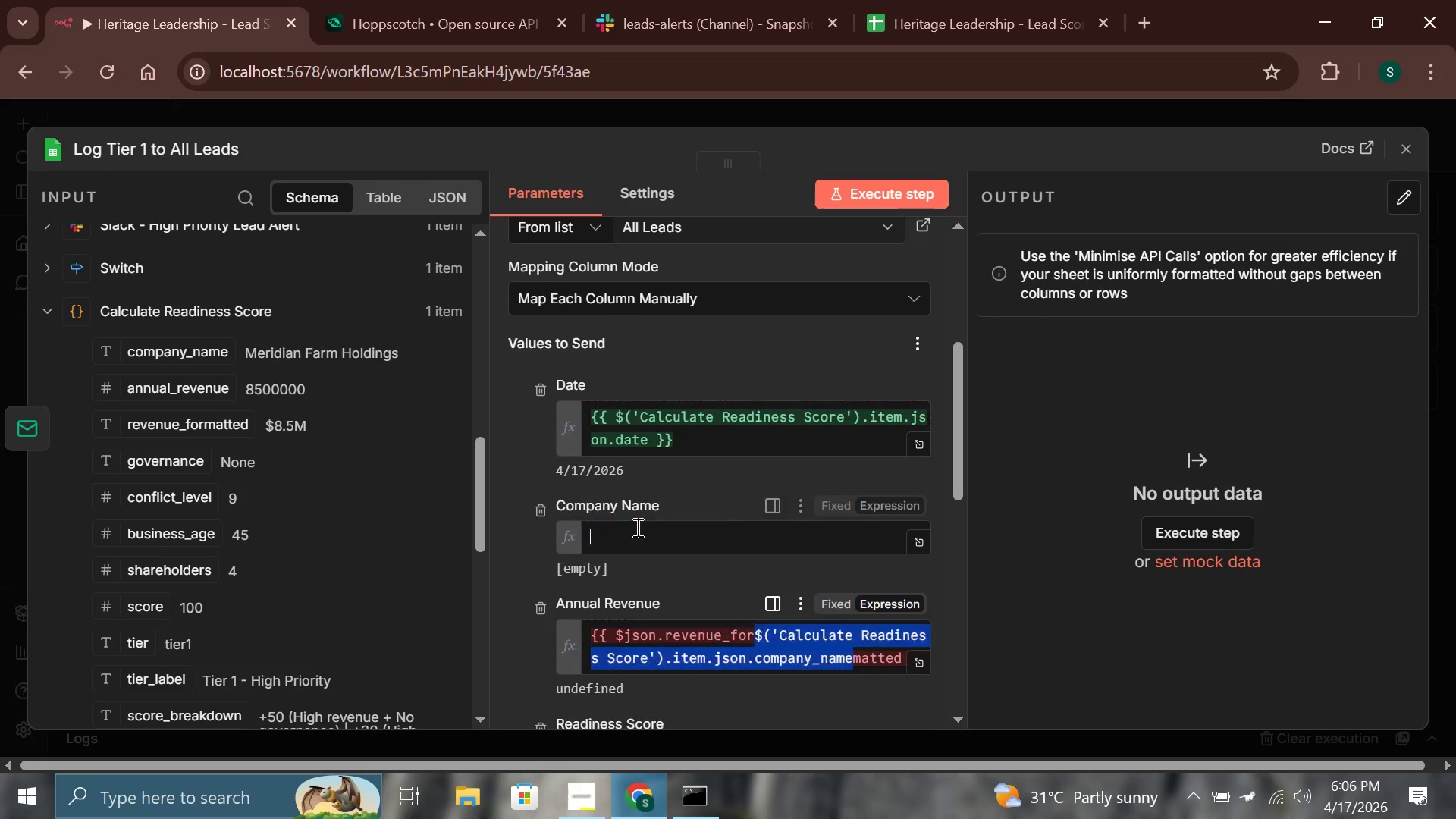 
left_click_drag(start_coordinate=[603, 527], to_coordinate=[607, 538])
 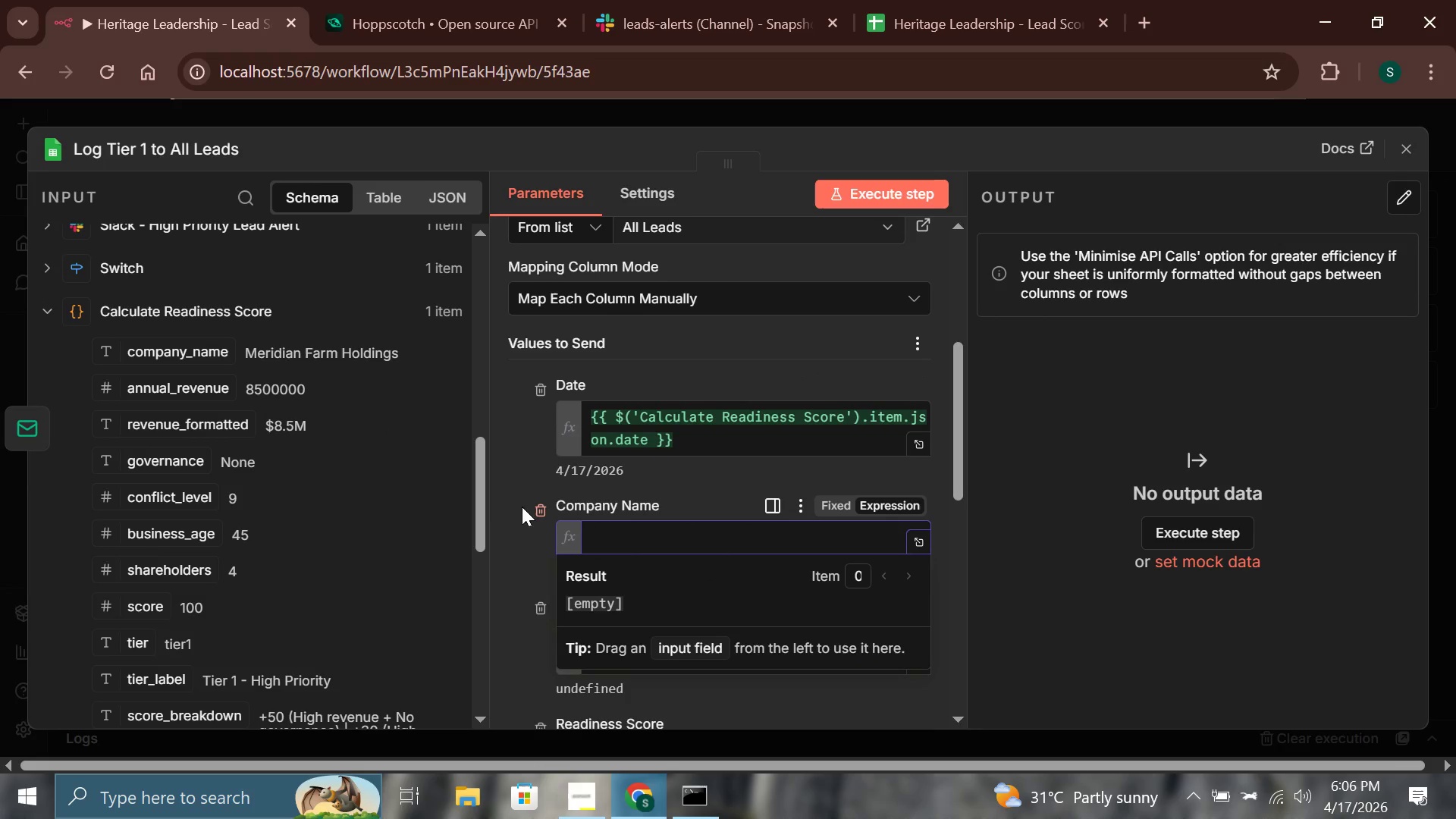 
left_click([485, 507])
 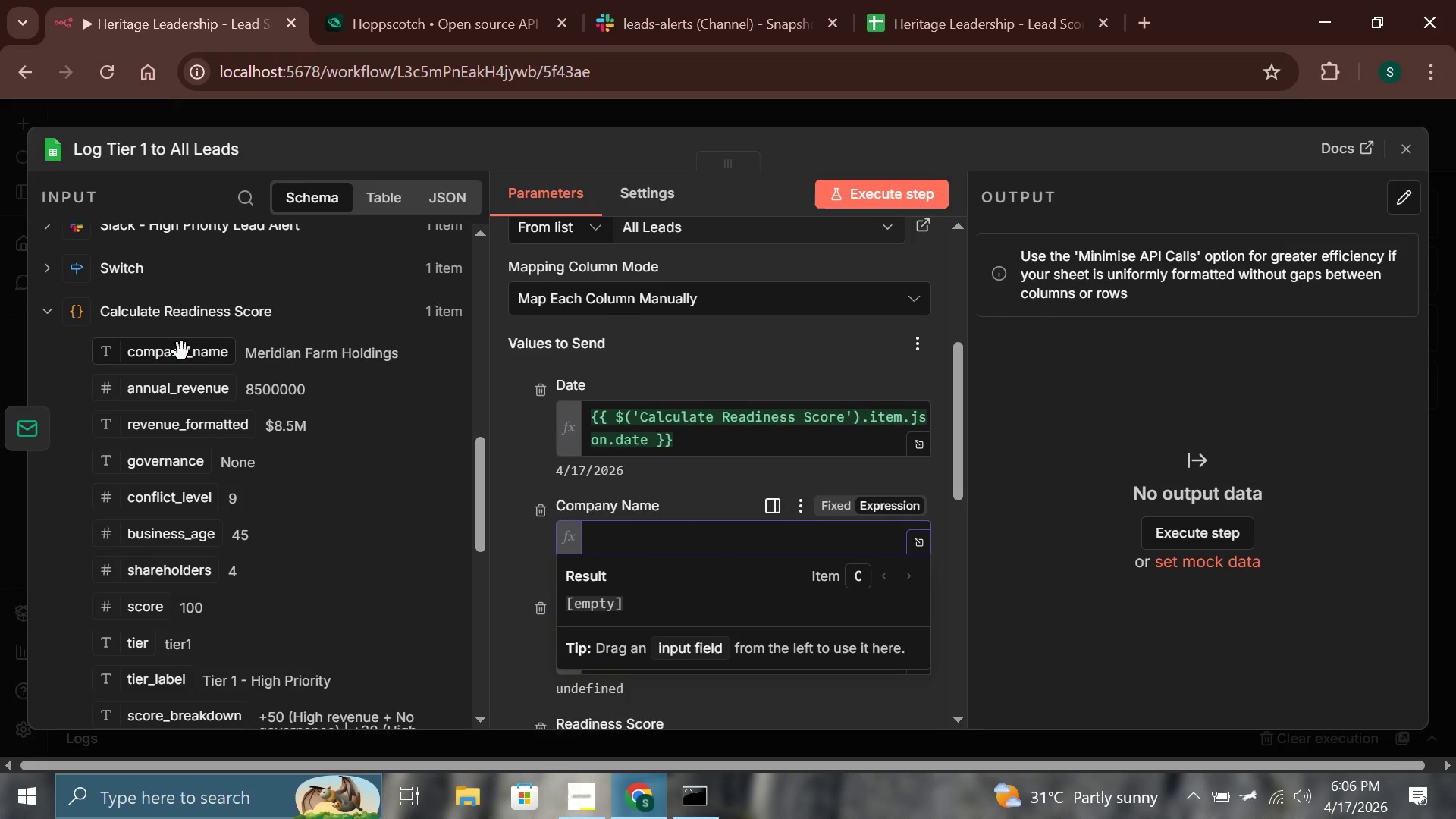 
left_click_drag(start_coordinate=[182, 363], to_coordinate=[618, 535])
 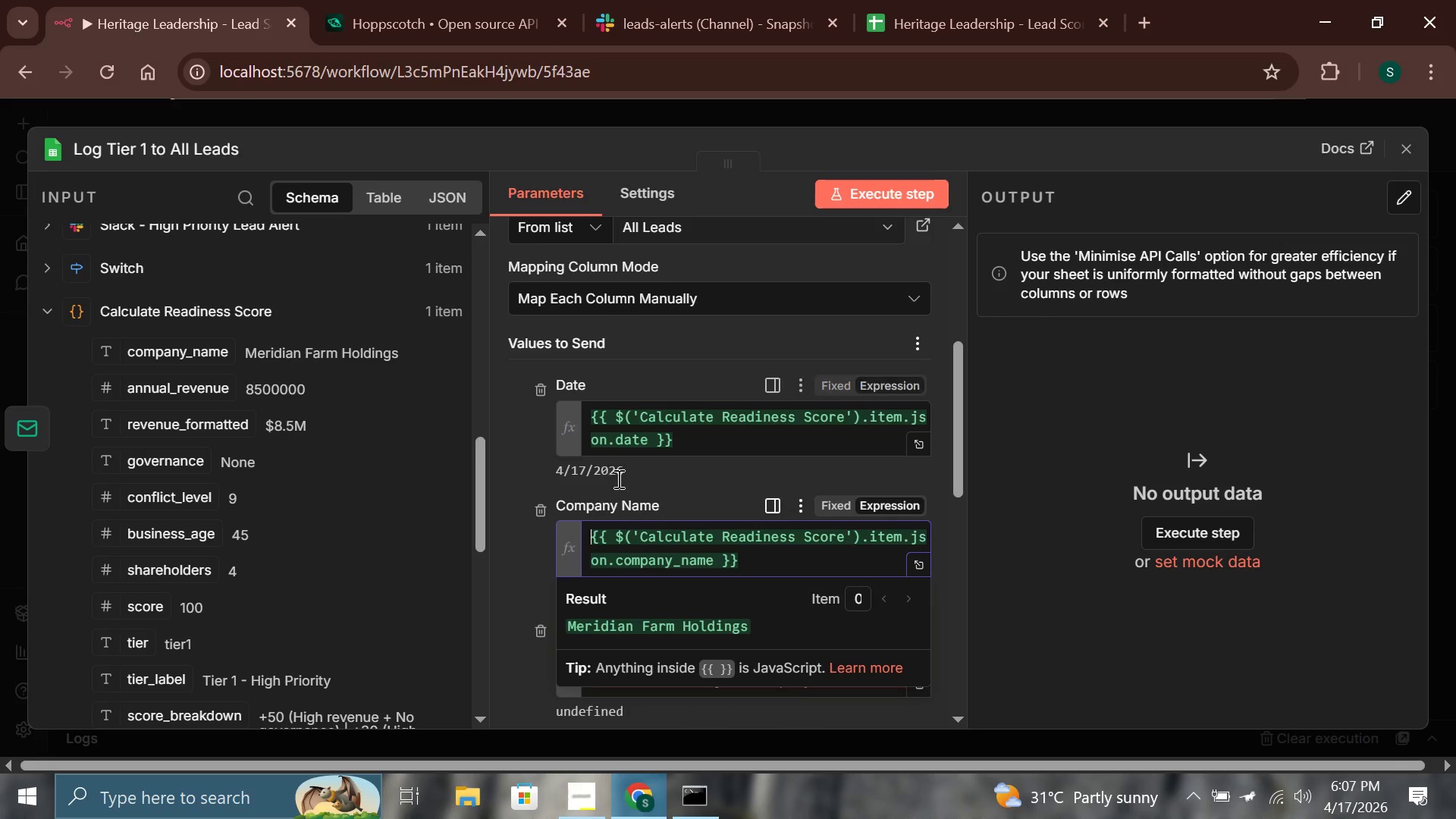 
left_click([655, 481])
 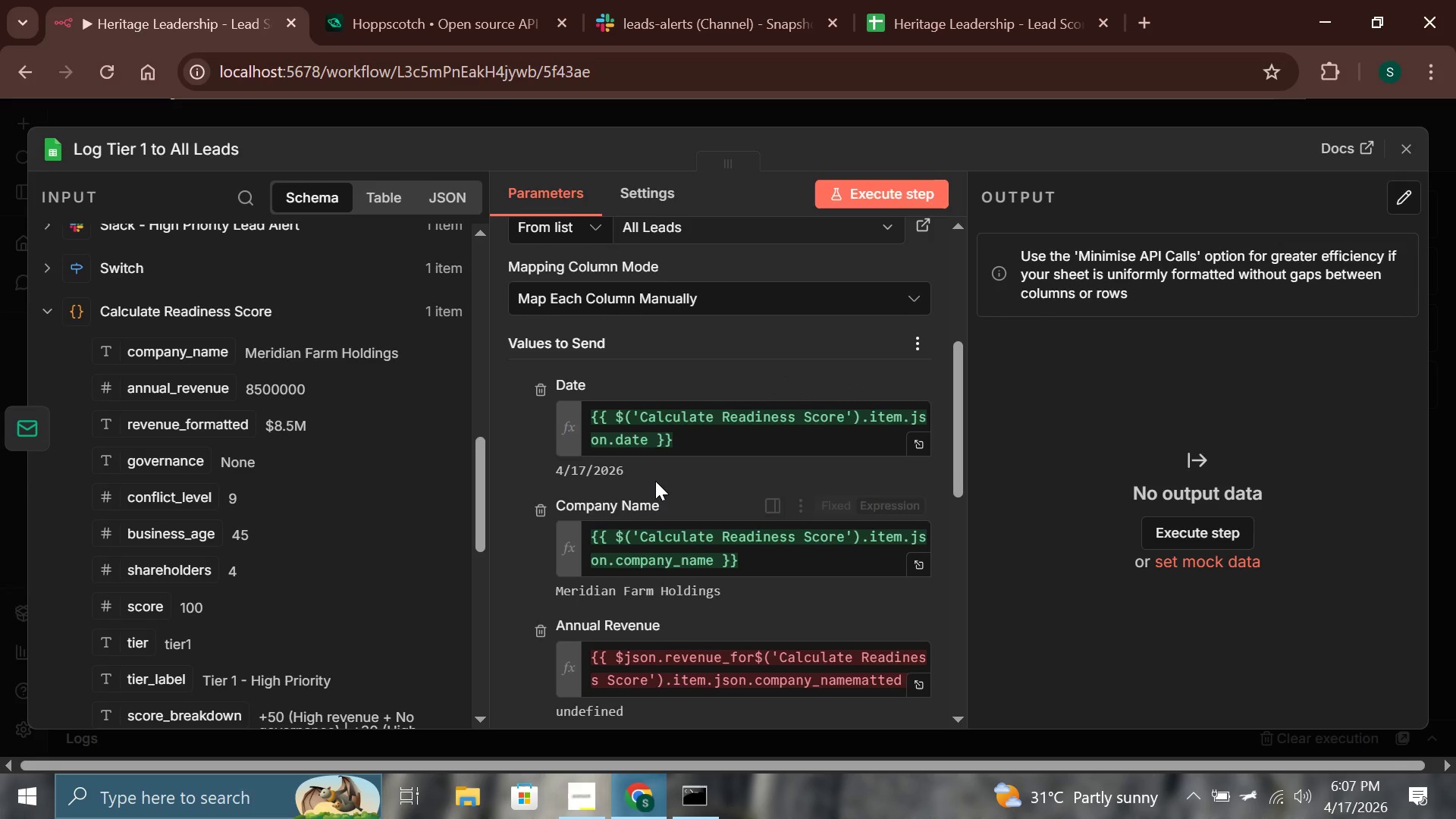 
scroll: coordinate [656, 501], scroll_direction: down, amount: 2.0
 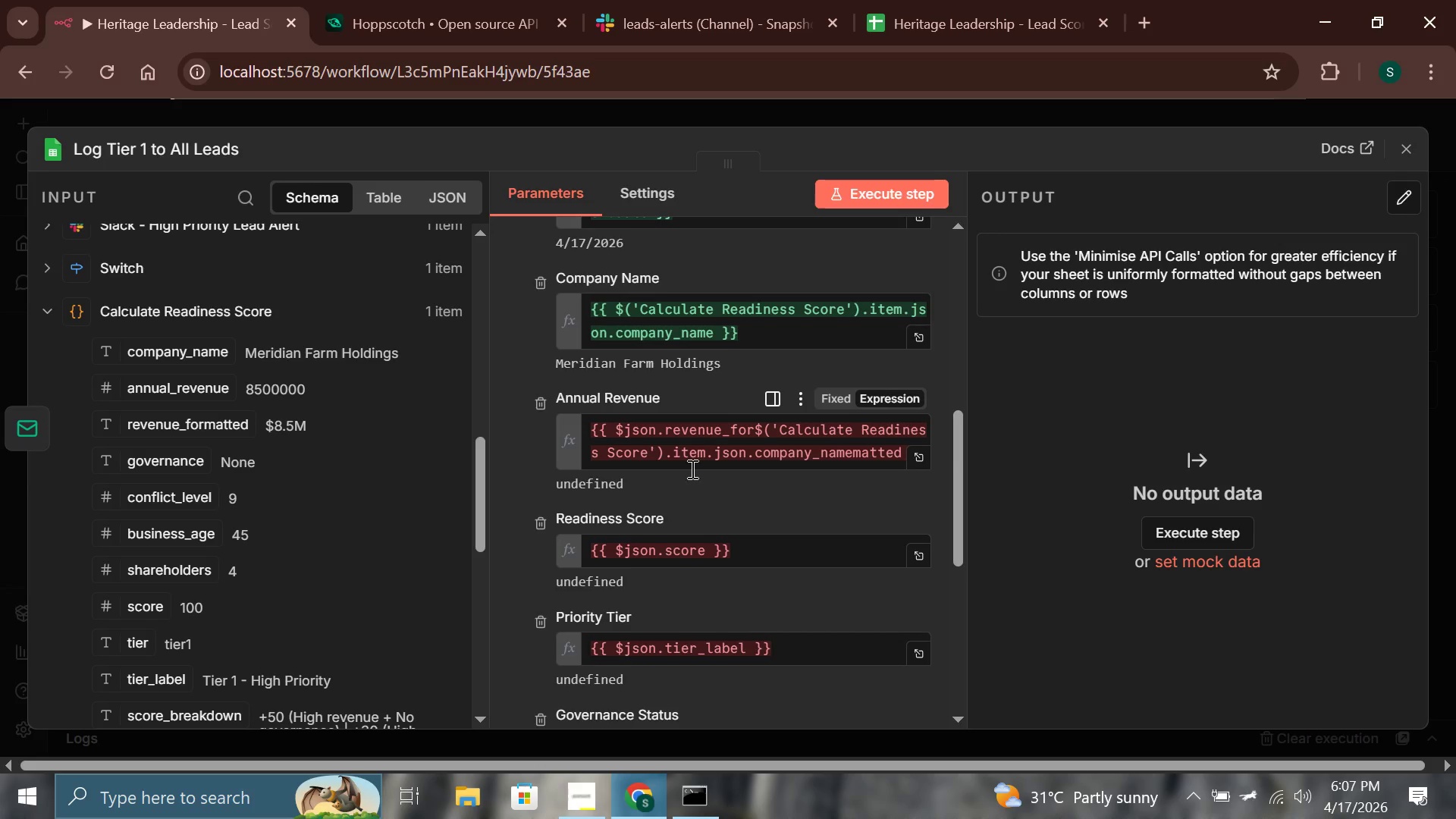 
left_click([693, 450])
 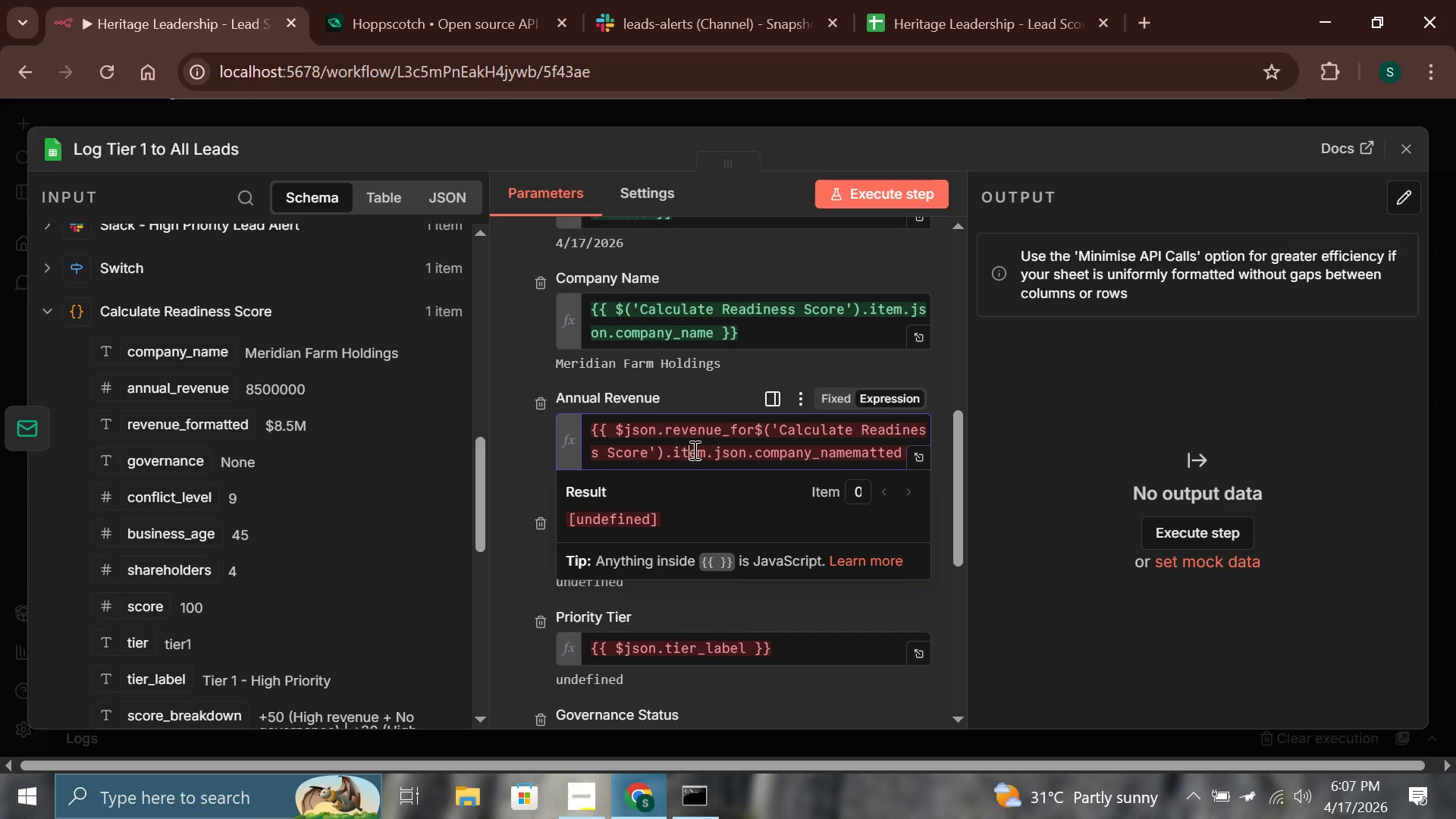 
key(Control+A)
 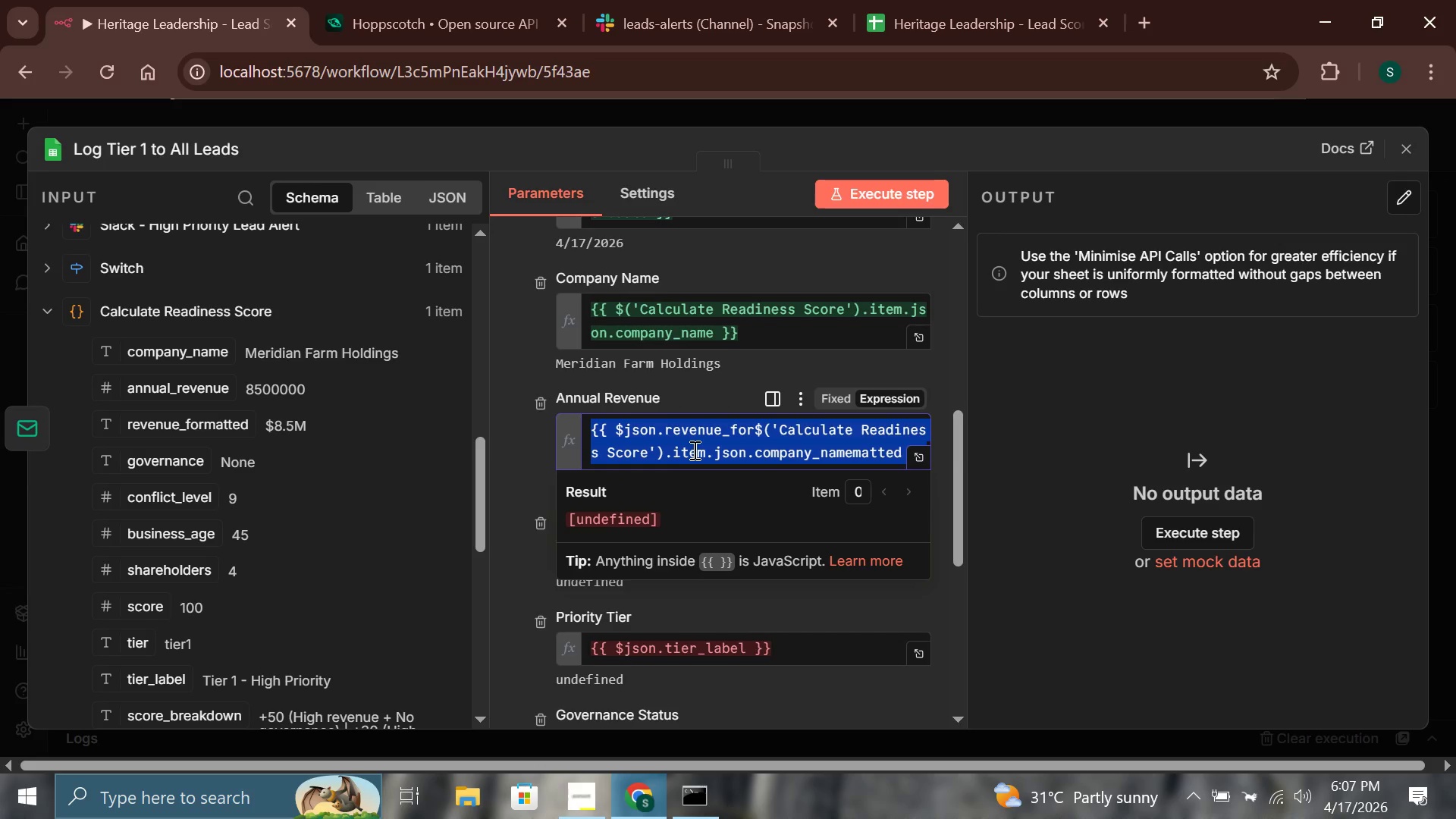 
key(Backspace)
 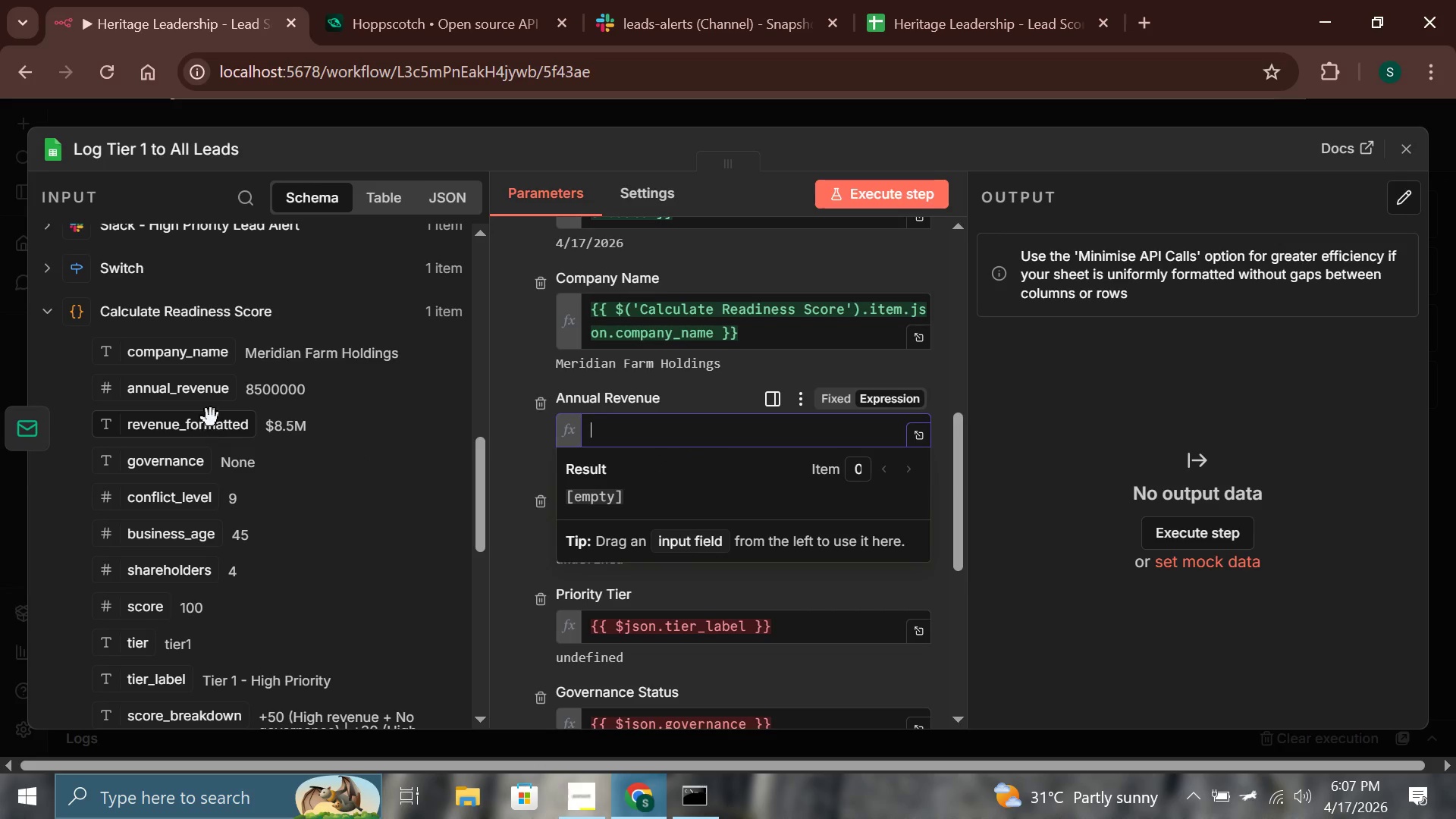 
left_click_drag(start_coordinate=[196, 392], to_coordinate=[648, 432])
 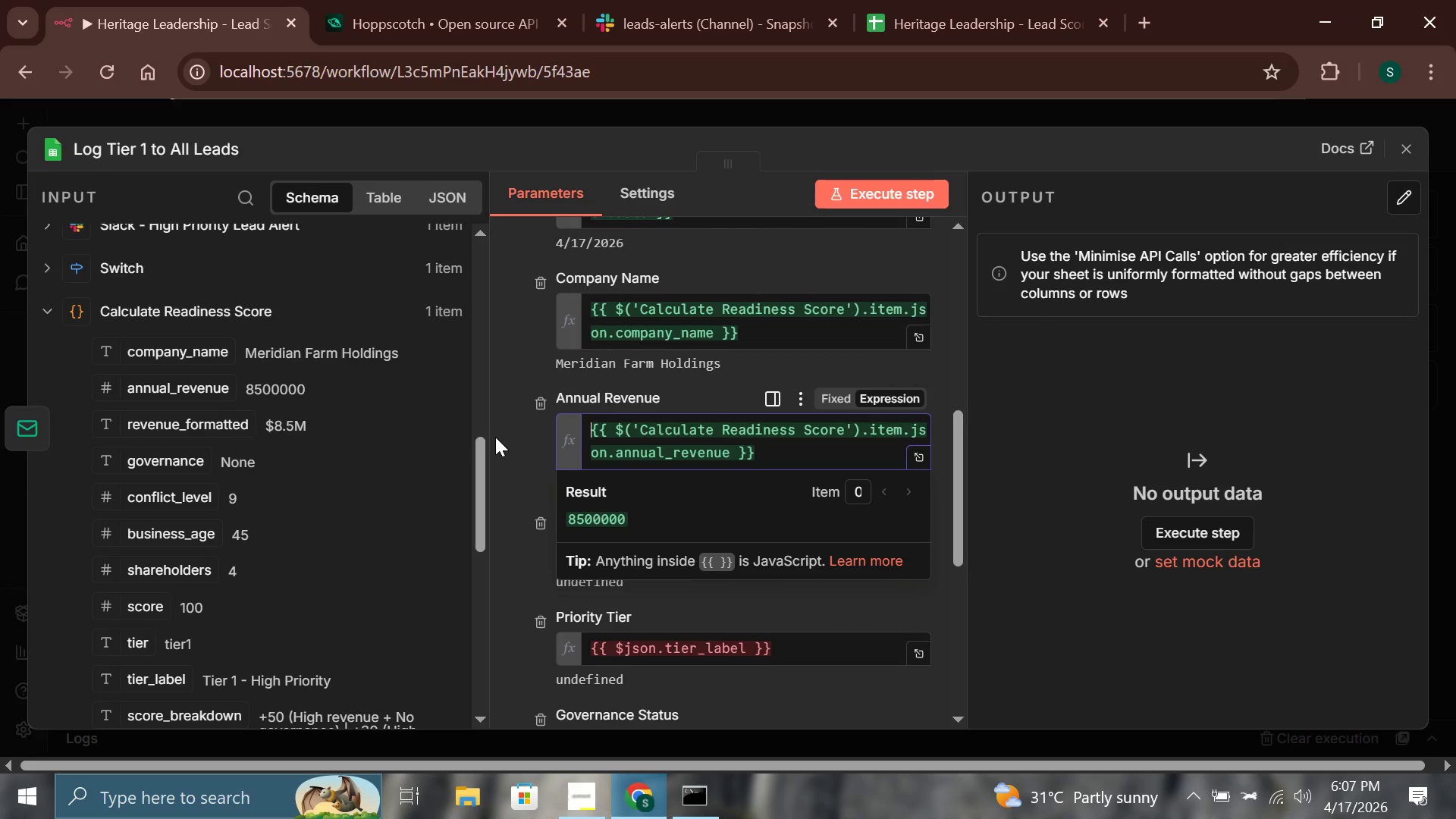 
left_click([508, 445])
 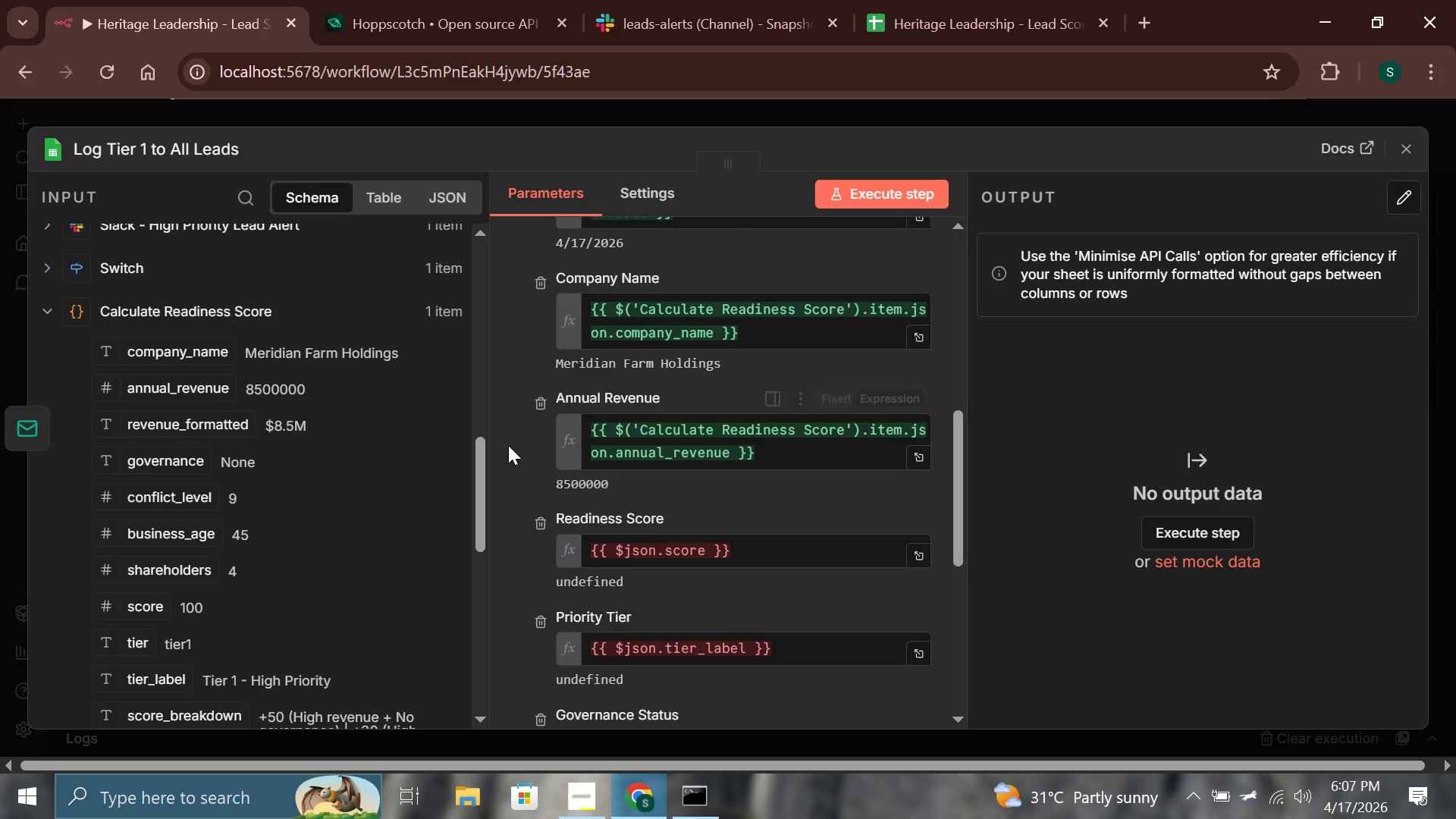 
scroll: coordinate [508, 445], scroll_direction: down, amount: 1.0
 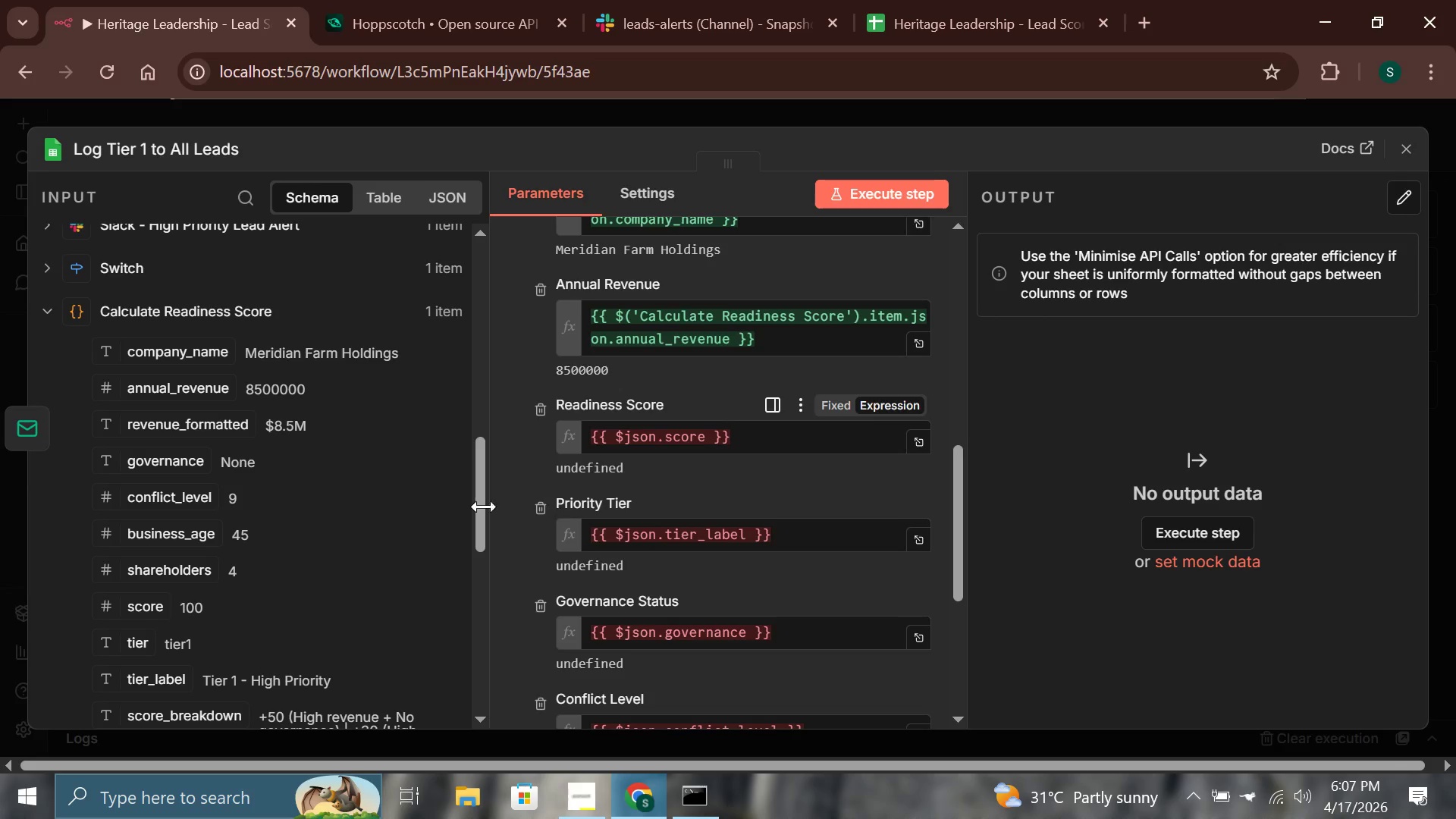 
wait(5.85)
 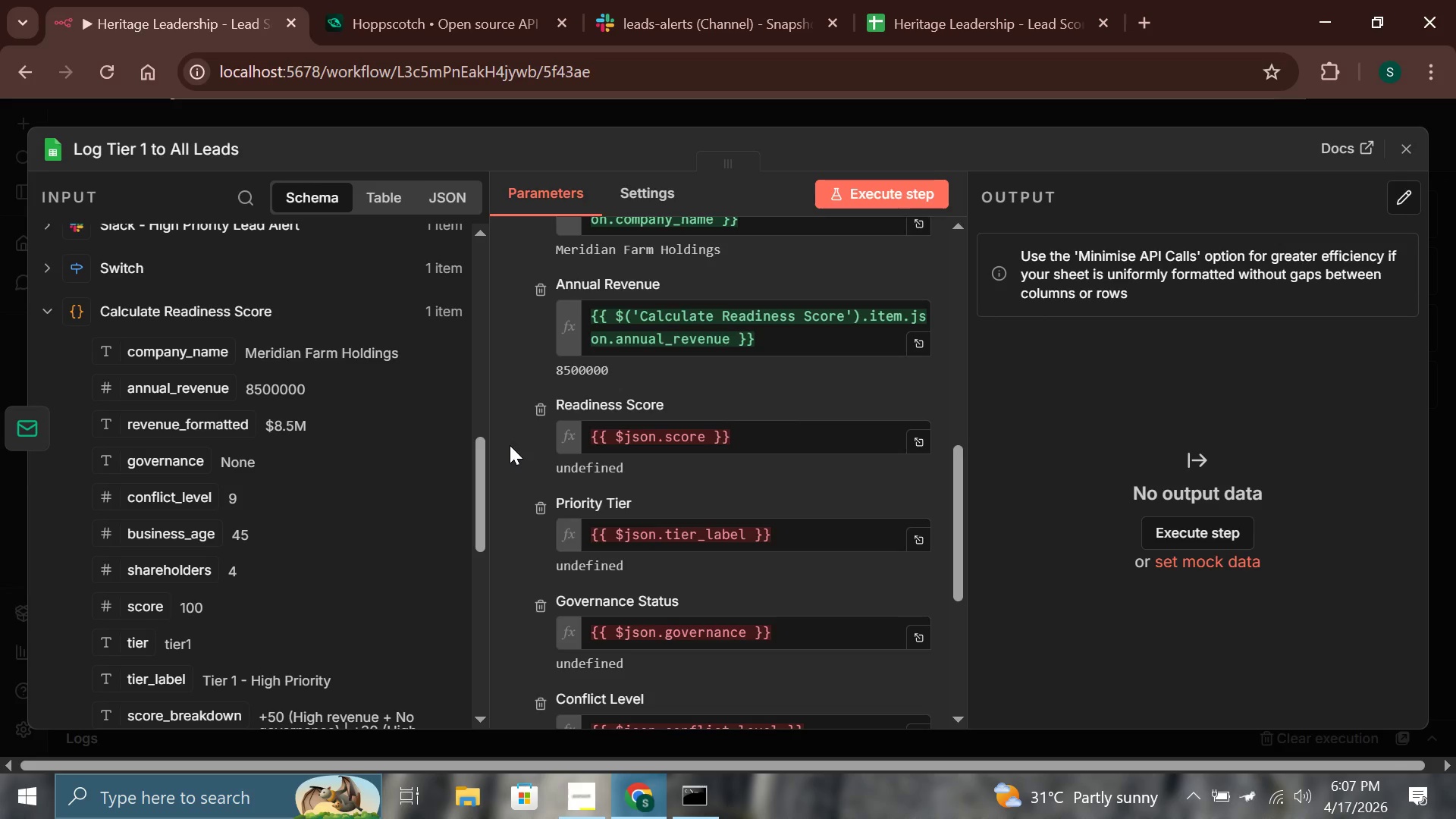 
left_click_drag(start_coordinate=[761, 438], to_coordinate=[425, 425])
 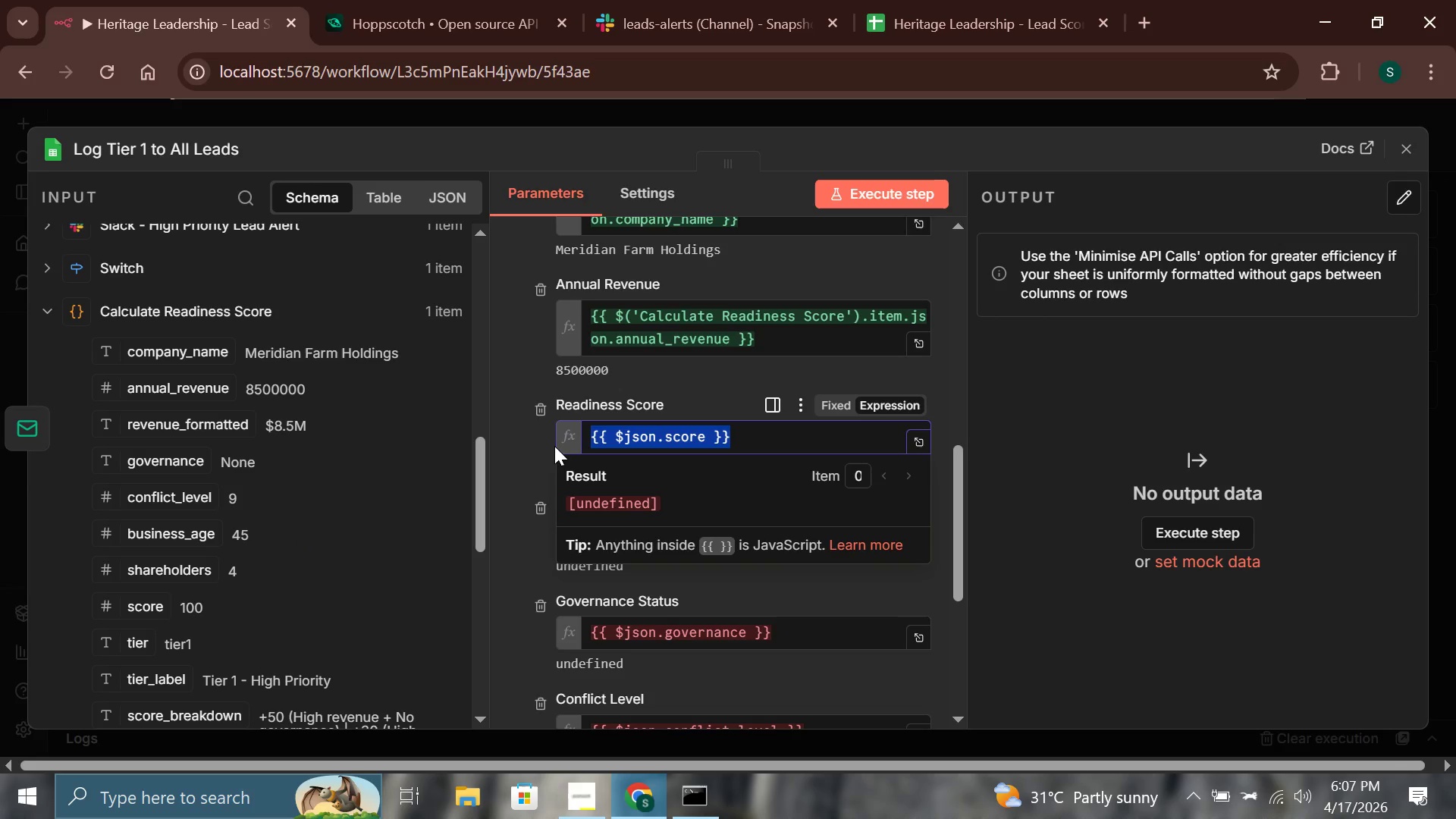 
key(Backspace)
 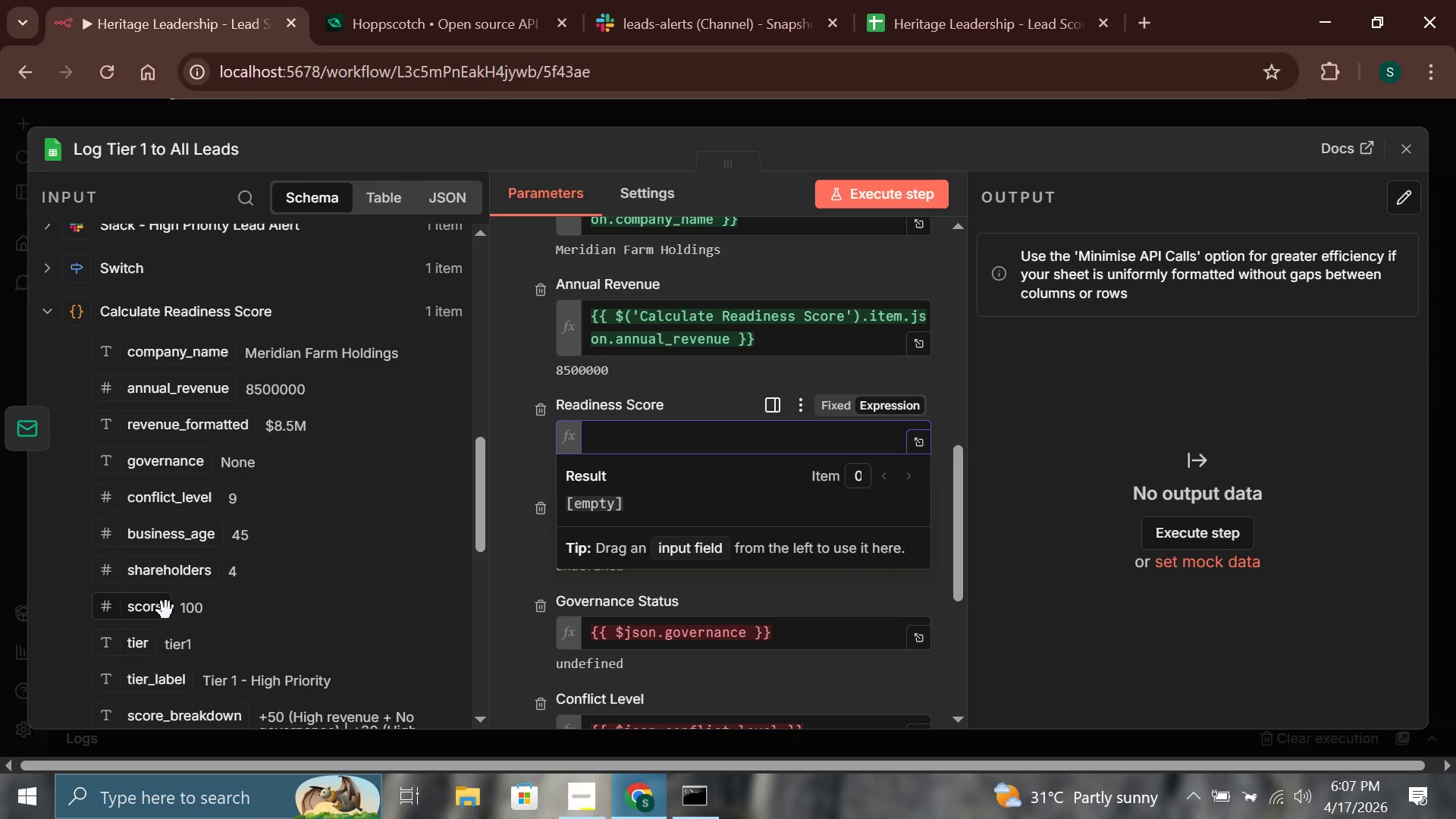 
left_click_drag(start_coordinate=[156, 610], to_coordinate=[624, 452])
 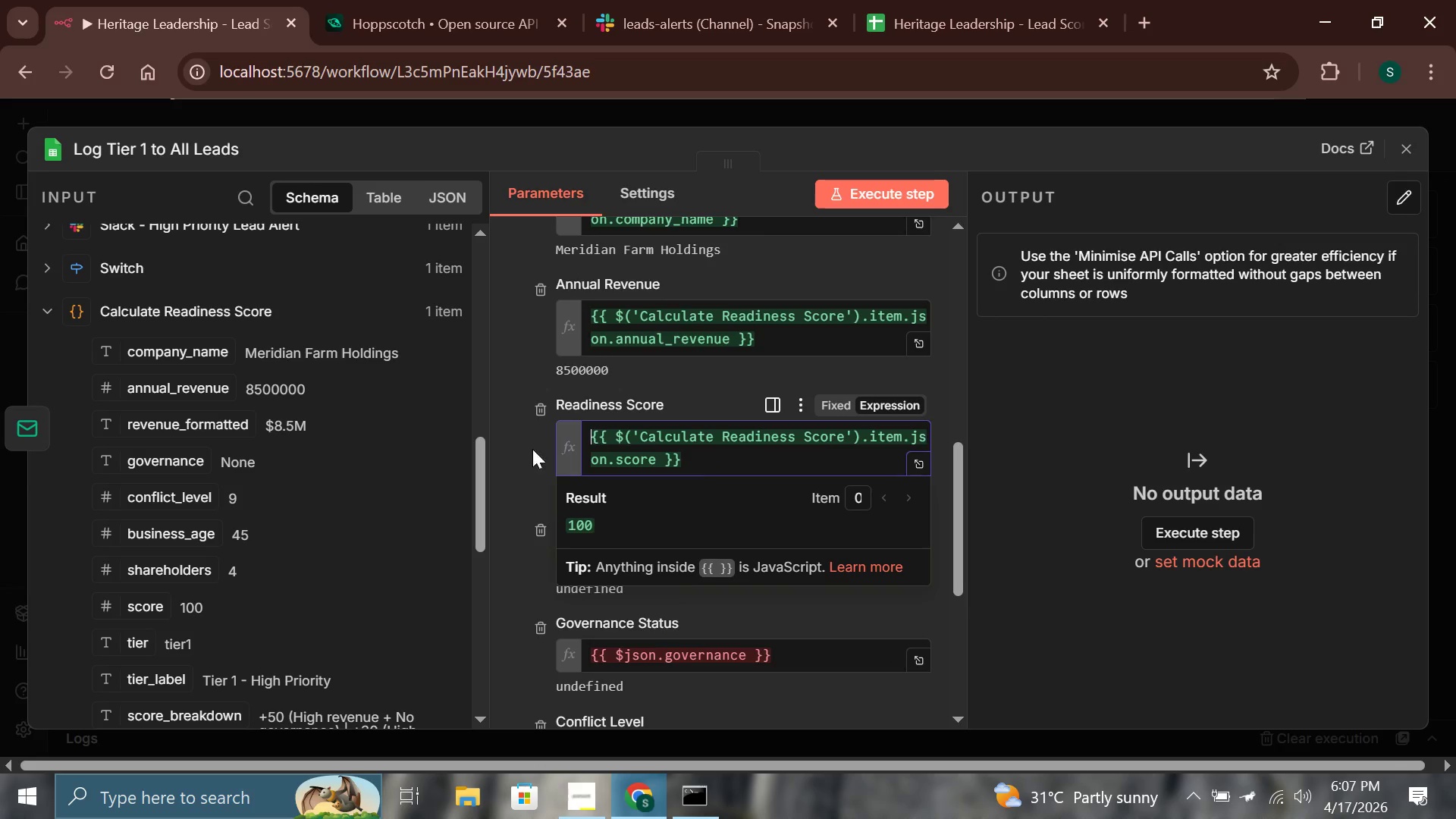 
left_click([504, 453])
 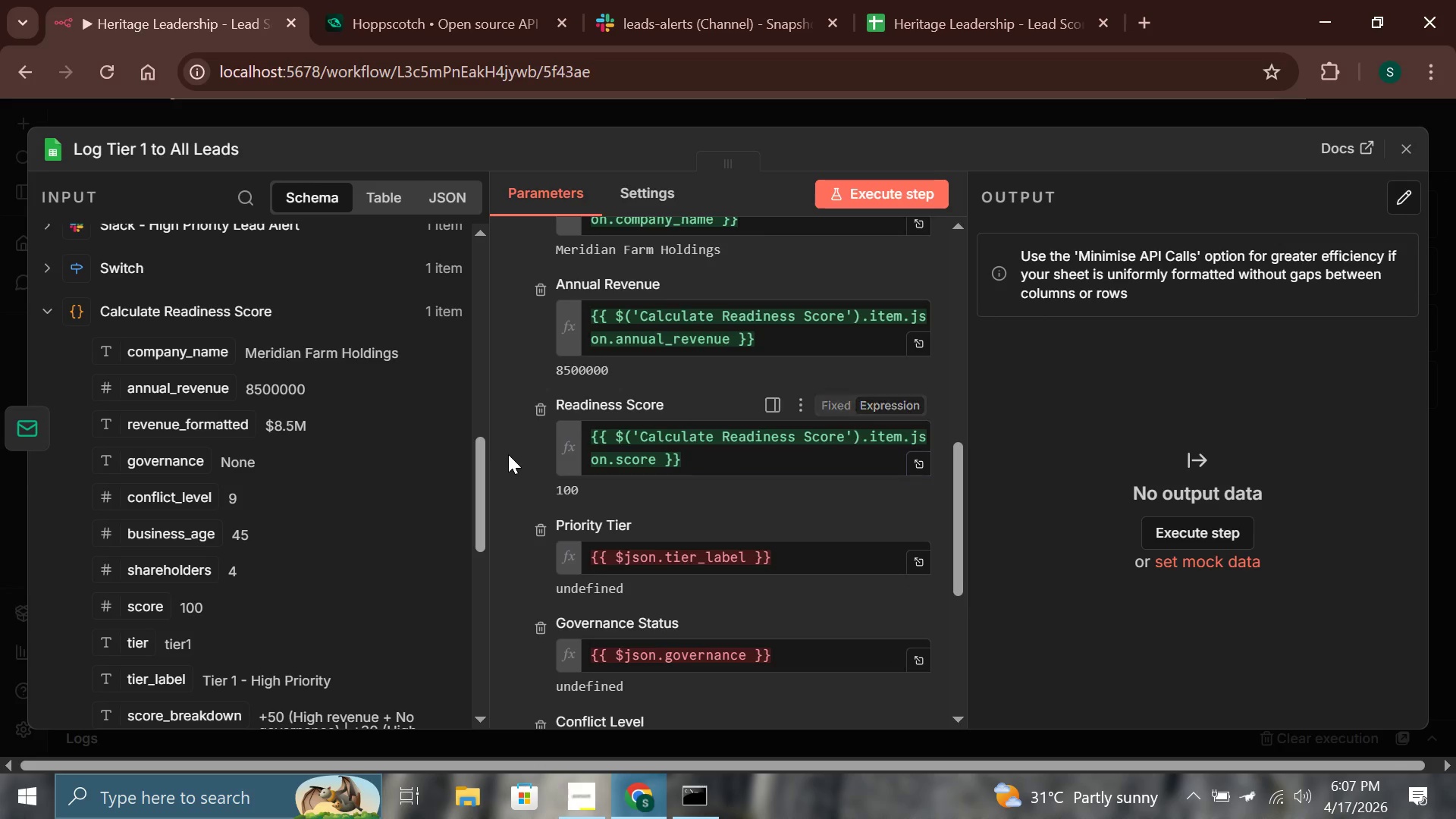 
scroll: coordinate [234, 572], scroll_direction: down, amount: 2.0
 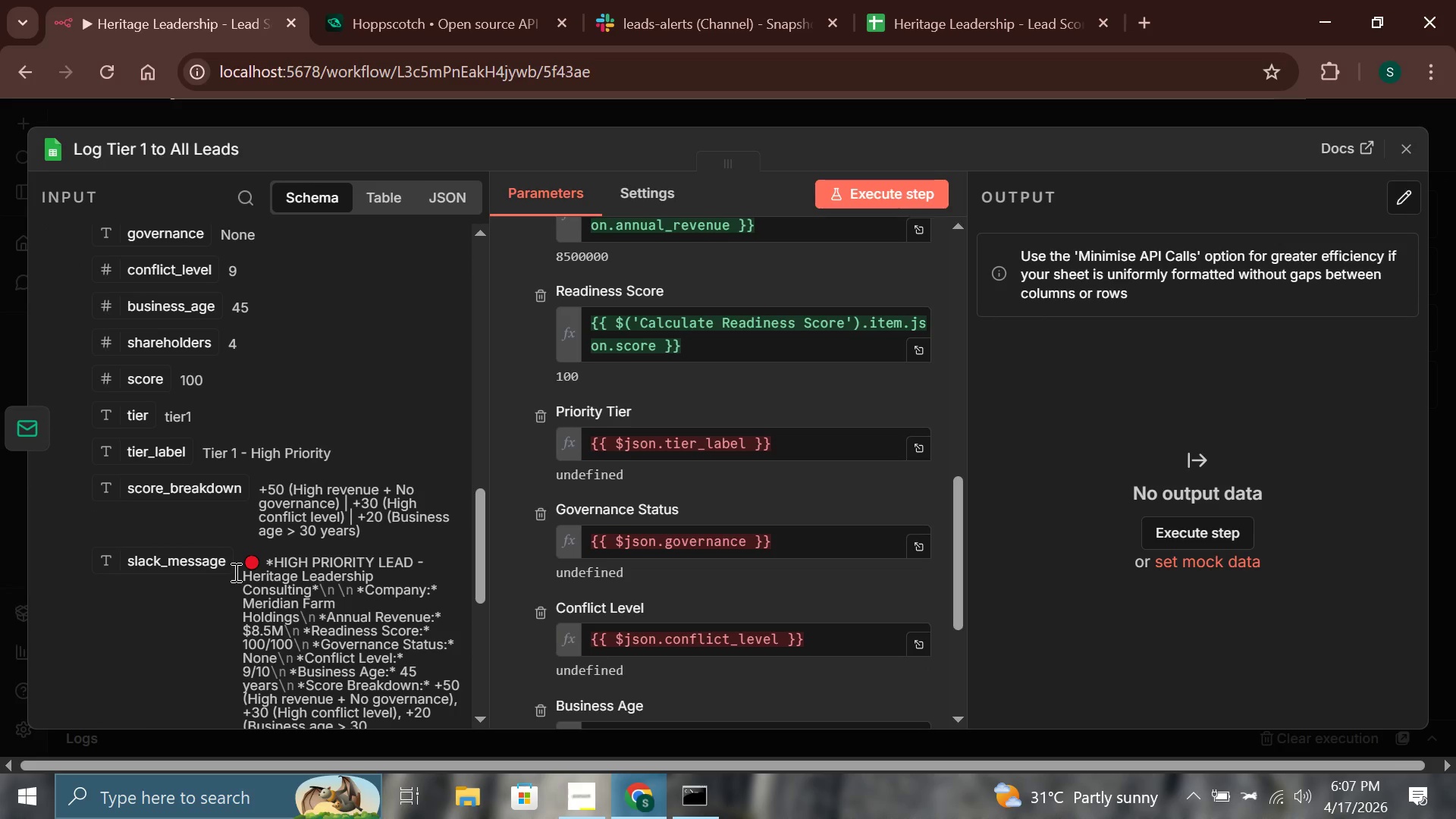 
scroll: coordinate [234, 572], scroll_direction: up, amount: 1.0
 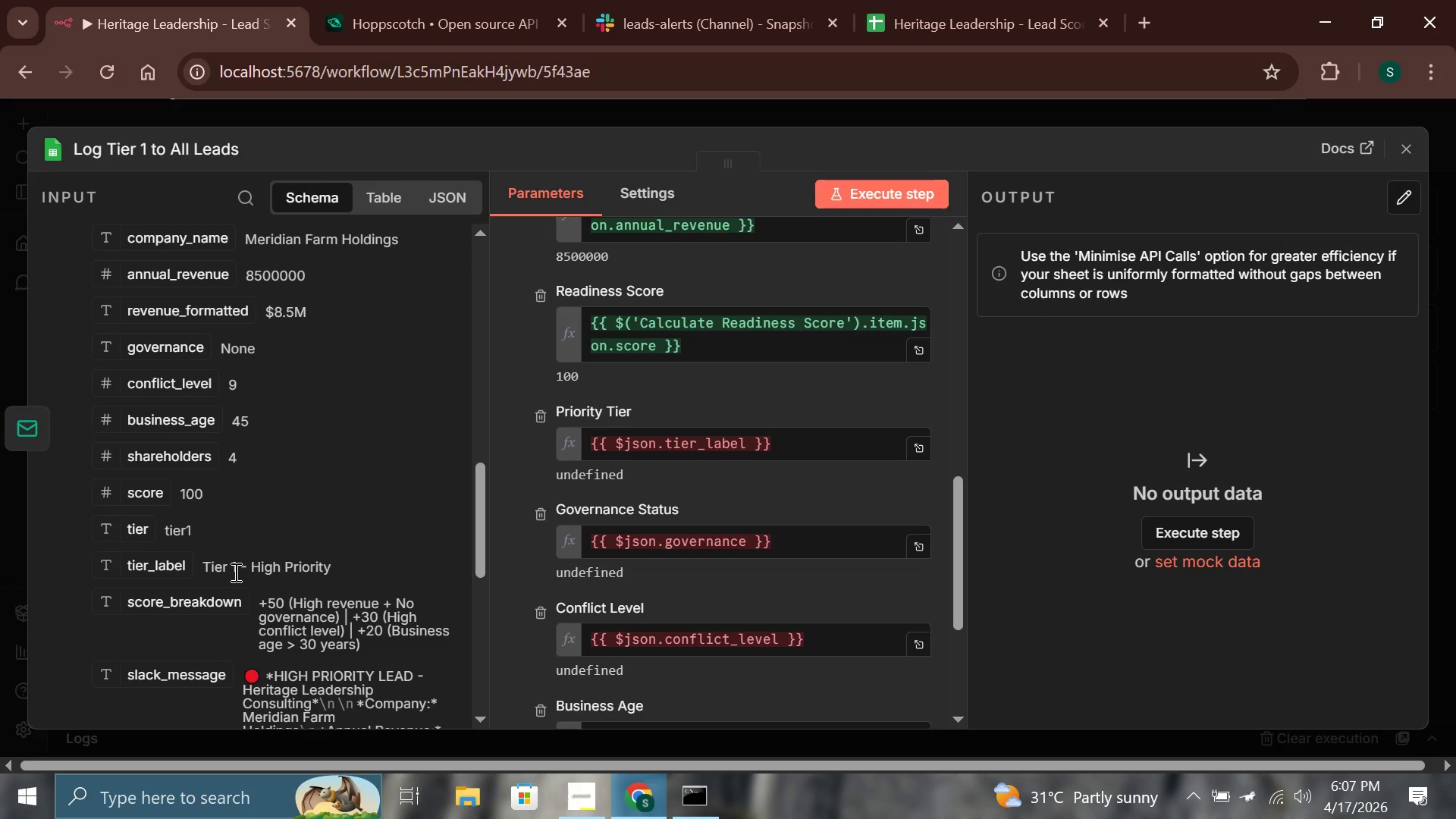 
wait(7.57)
 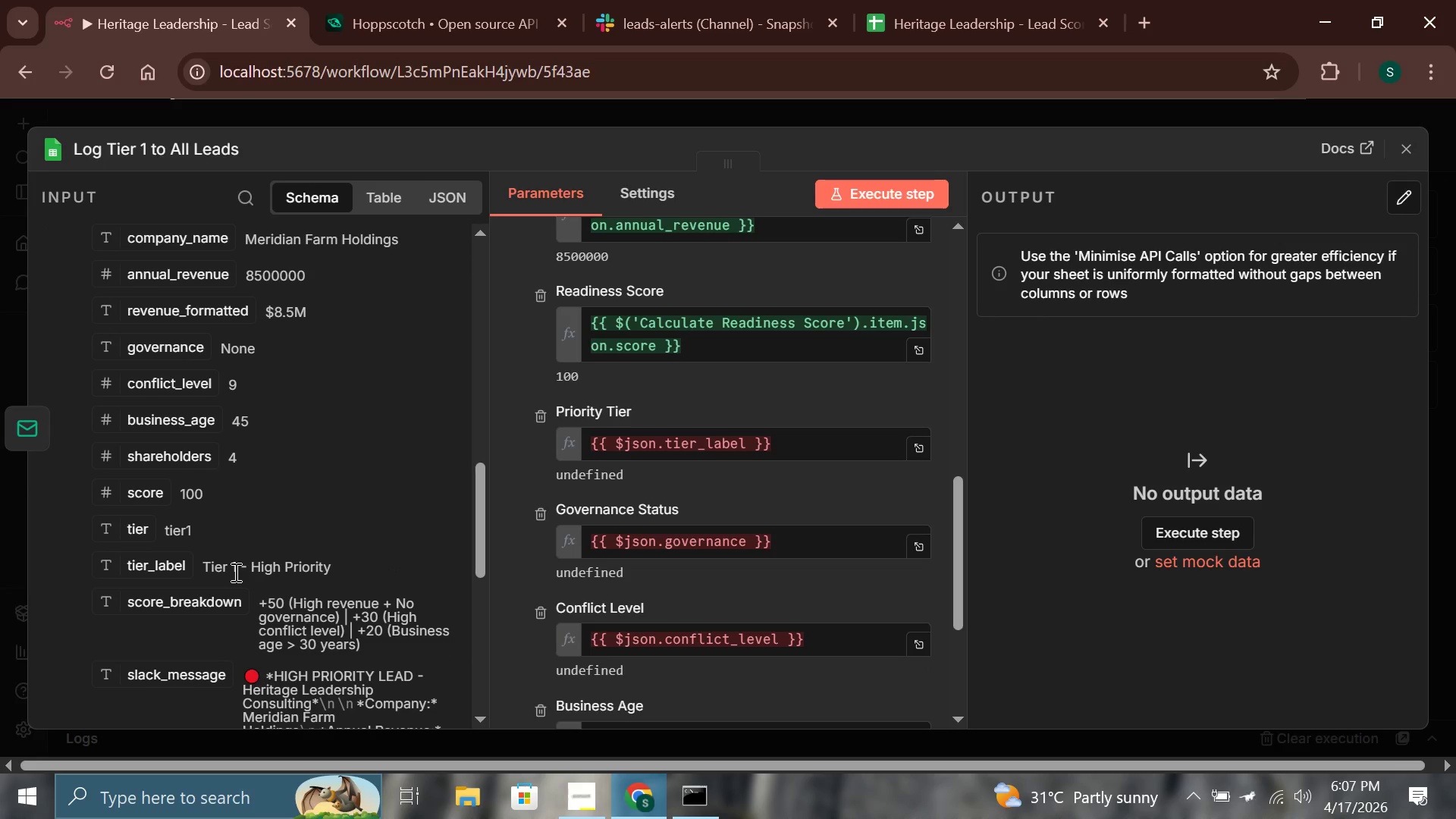 
left_click_drag(start_coordinate=[783, 454], to_coordinate=[529, 444])
 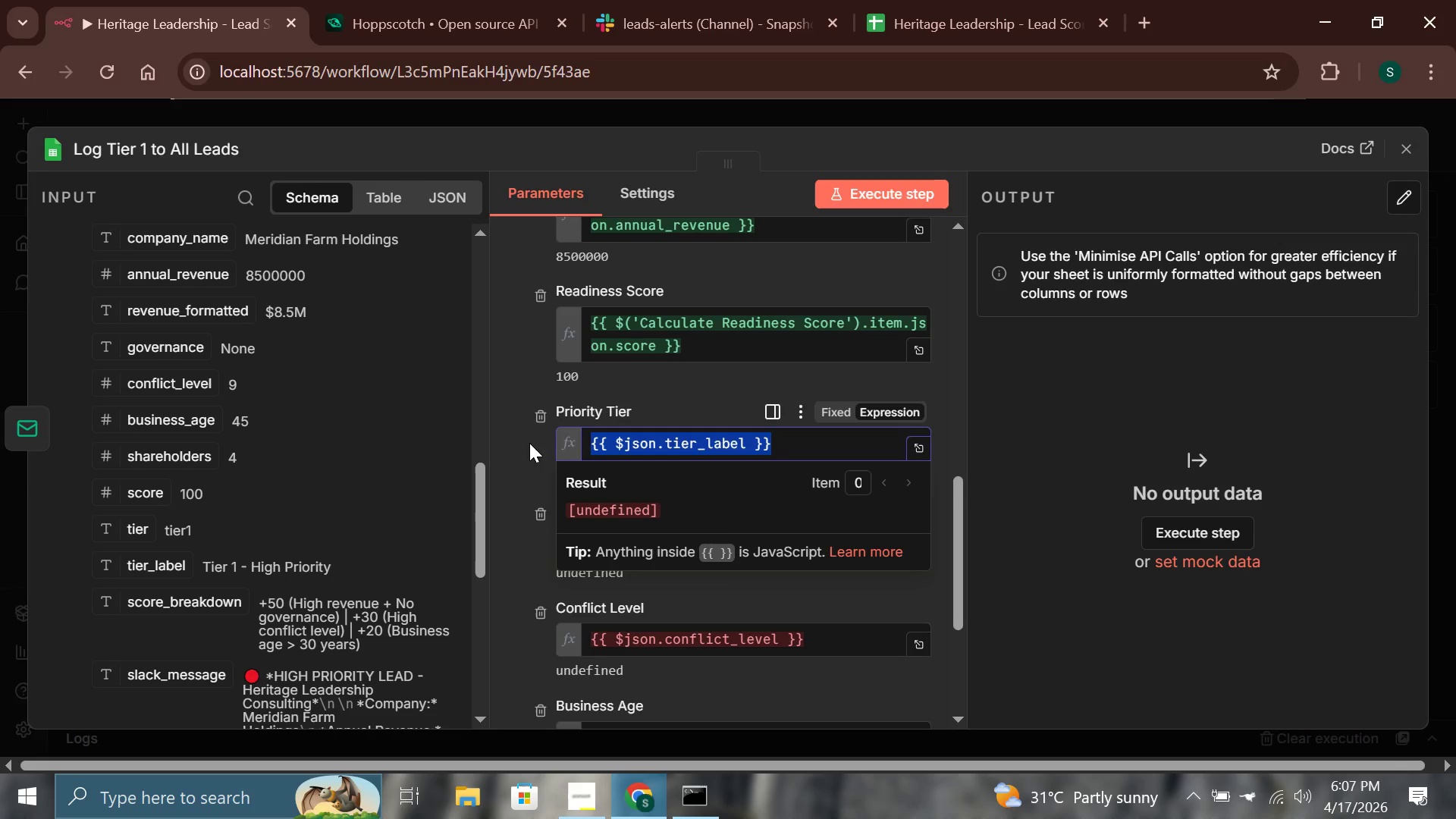 
key(Backspace)
 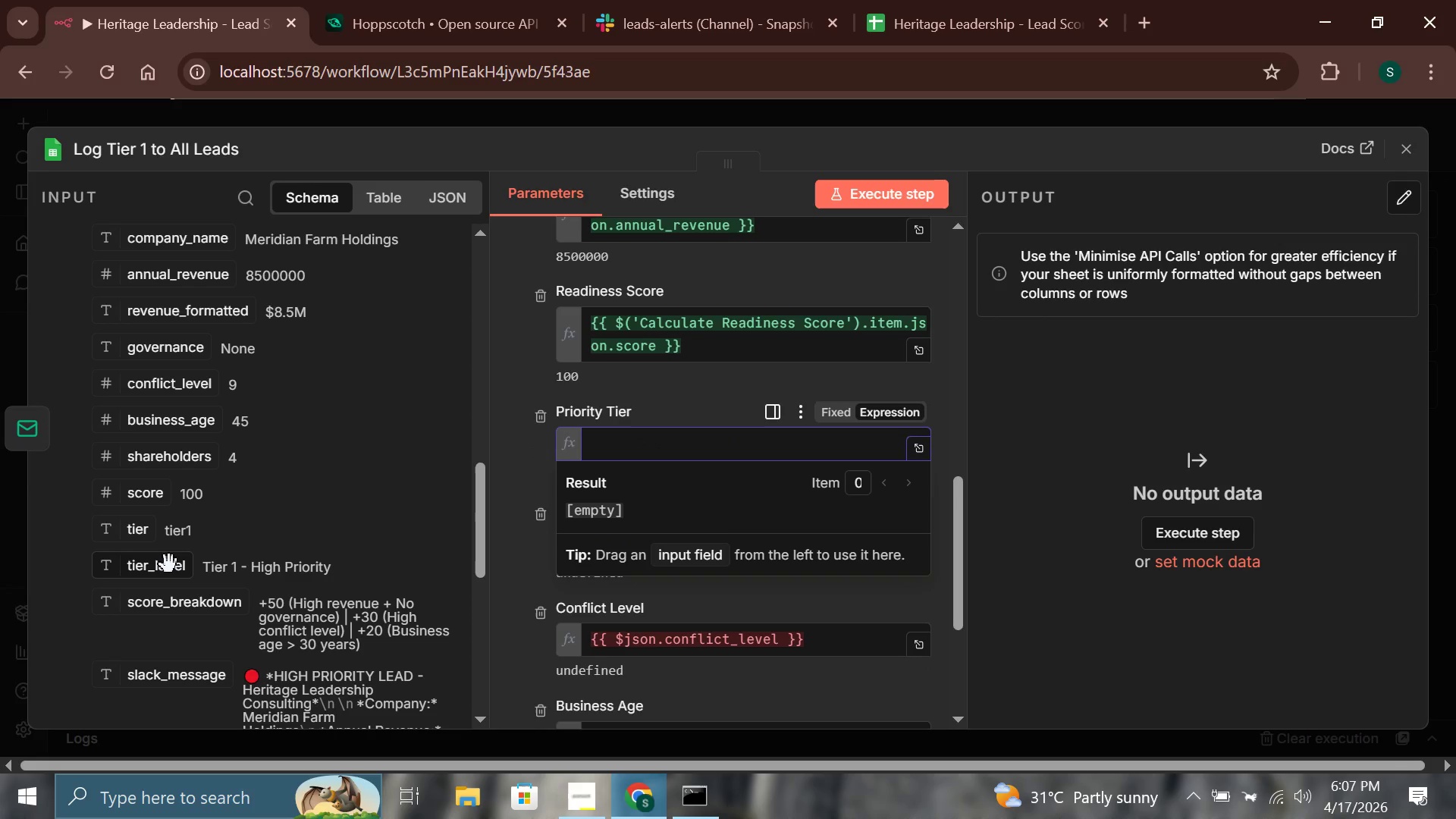 
left_click_drag(start_coordinate=[169, 564], to_coordinate=[640, 460])
 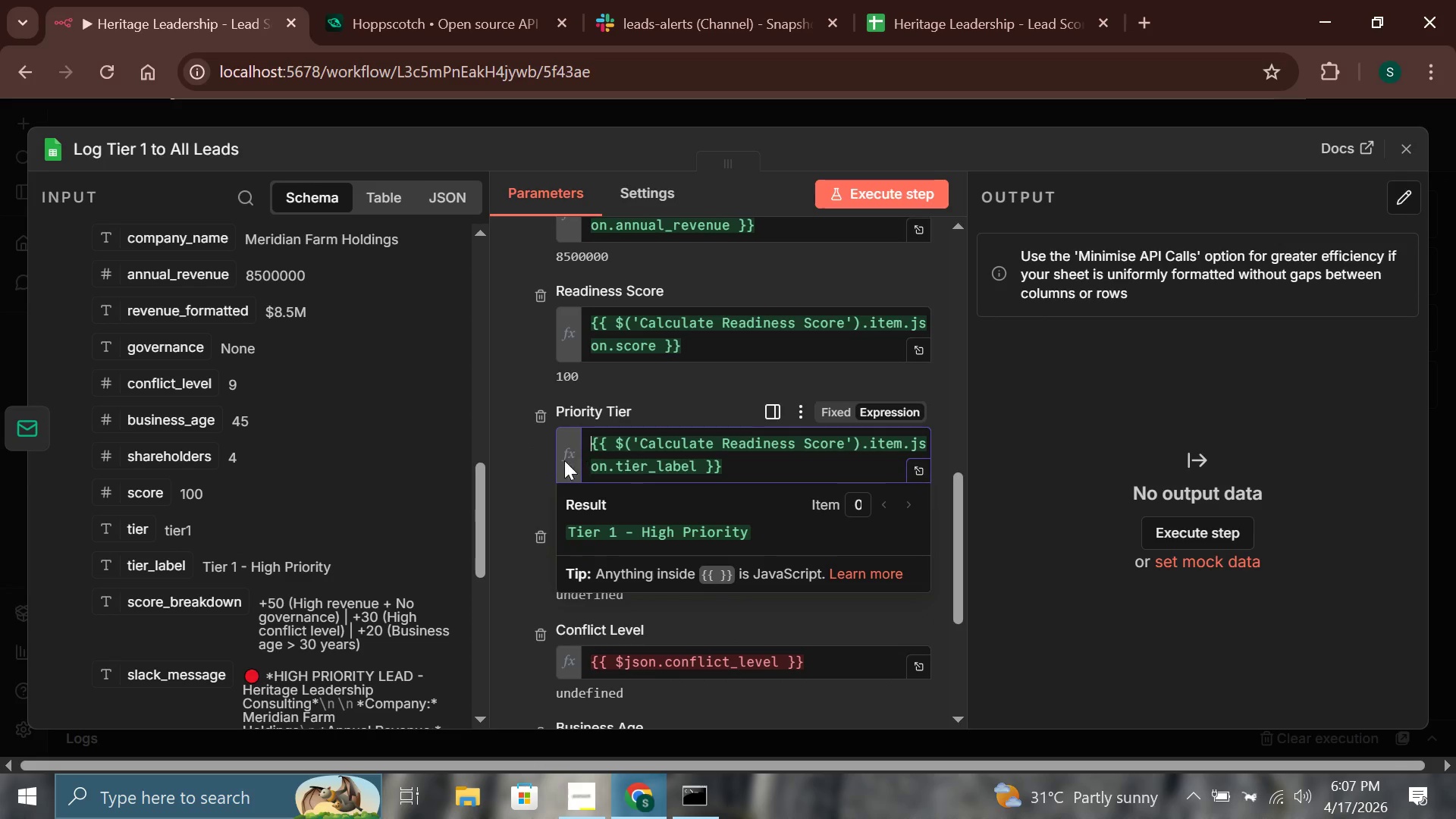 
left_click([535, 462])
 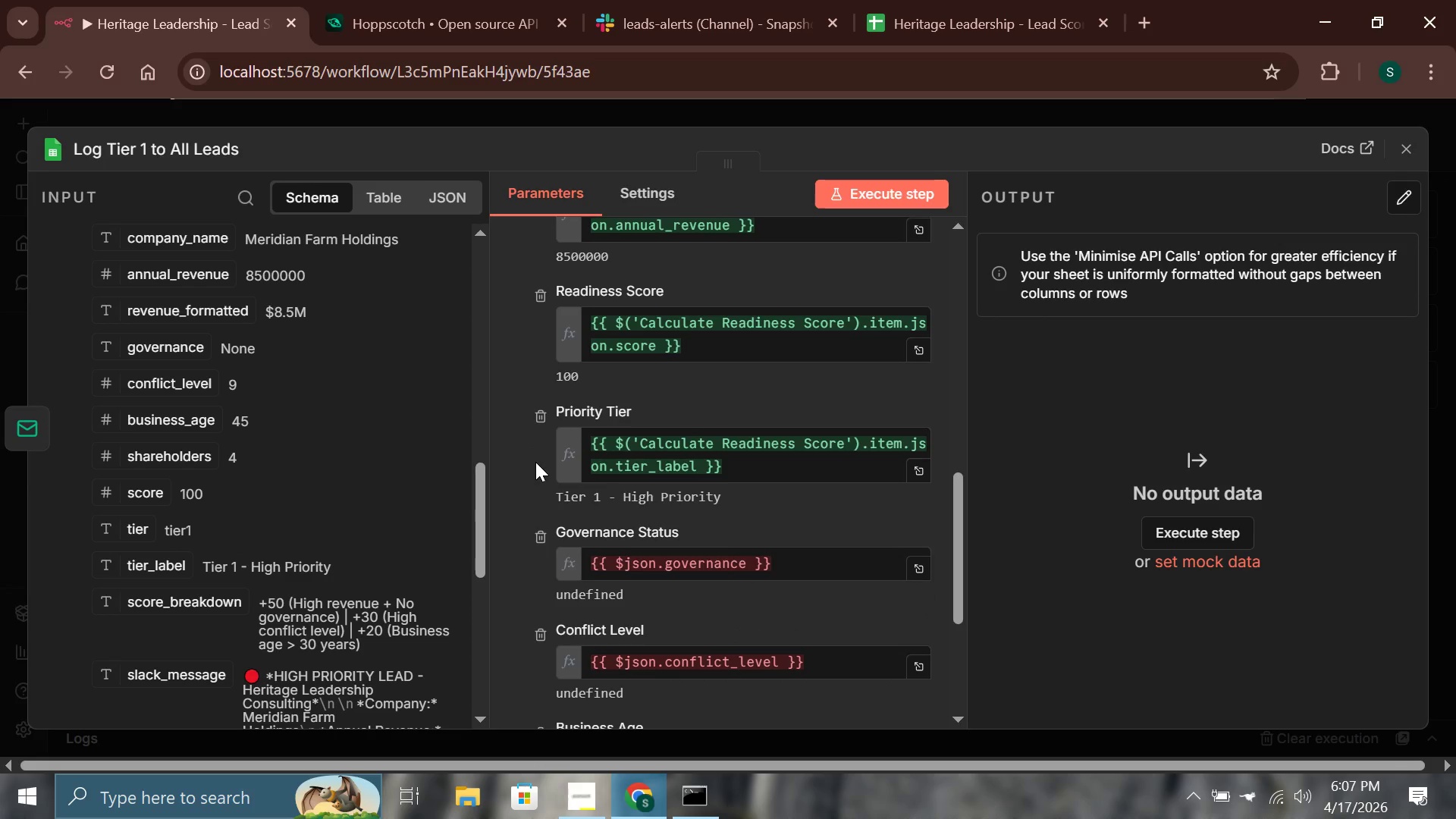 
scroll: coordinate [293, 563], scroll_direction: down, amount: 7.0
 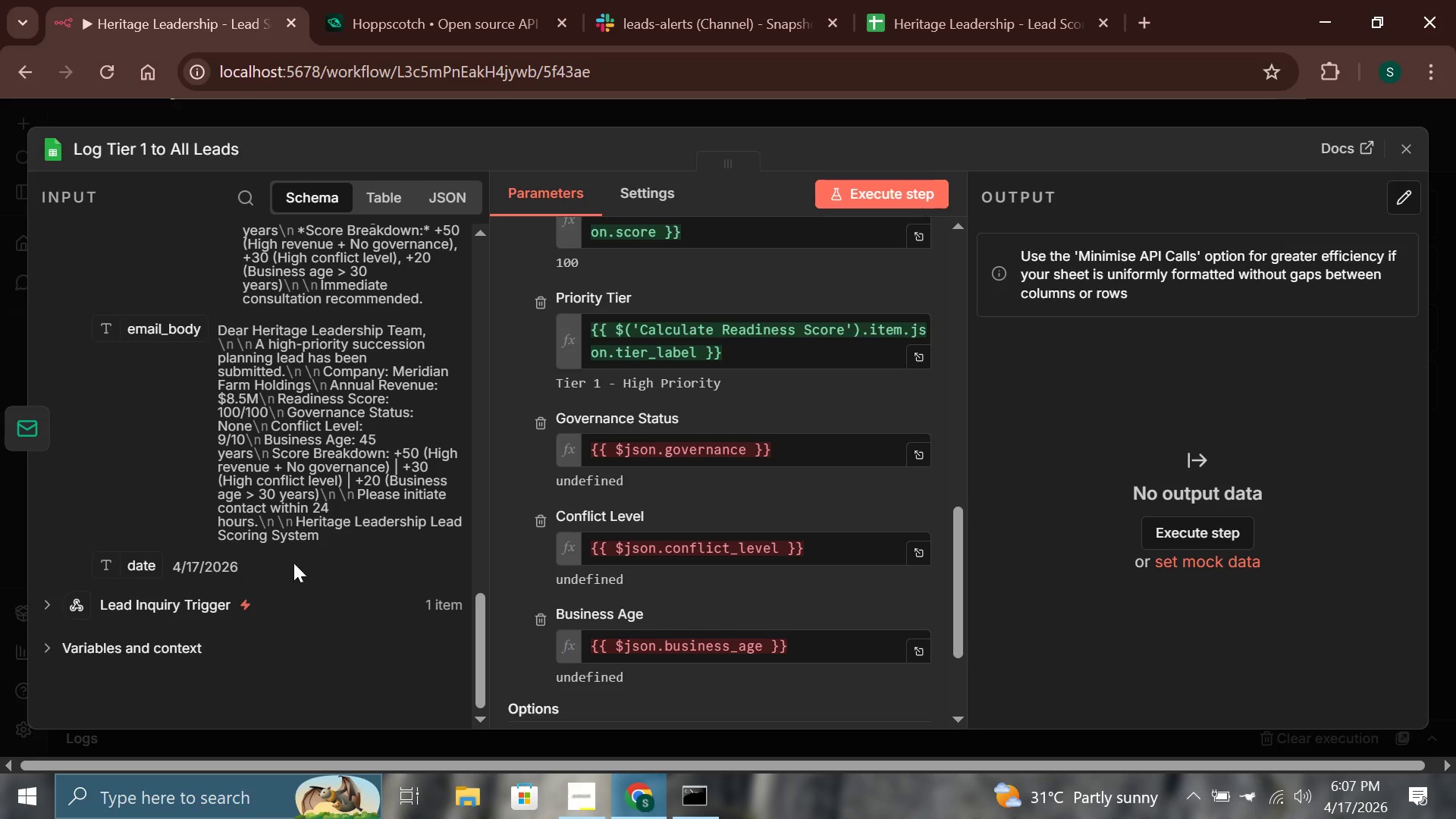 
scroll: coordinate [293, 563], scroll_direction: up, amount: 6.0
 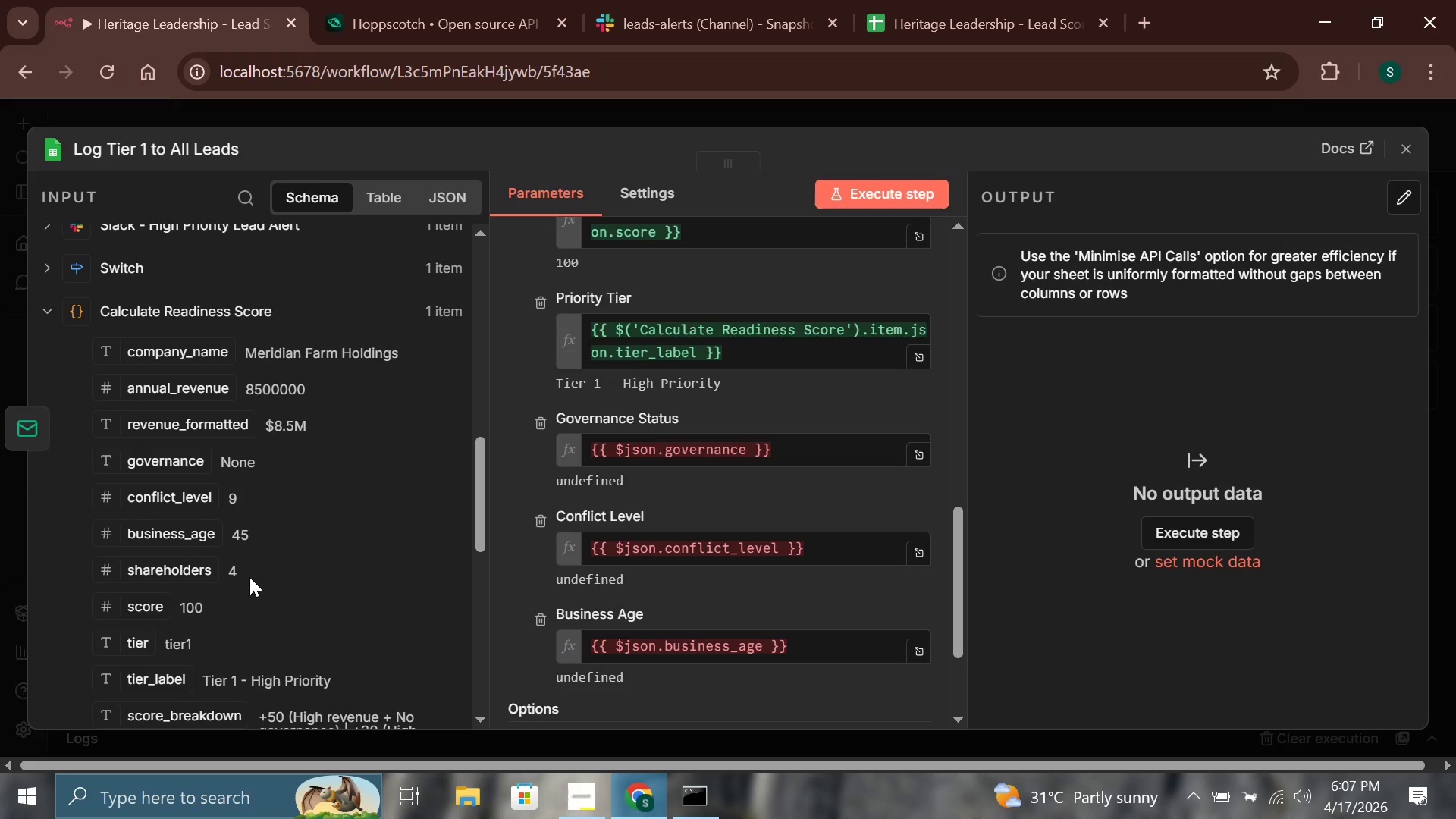 
scroll: coordinate [249, 577], scroll_direction: down, amount: 1.0
 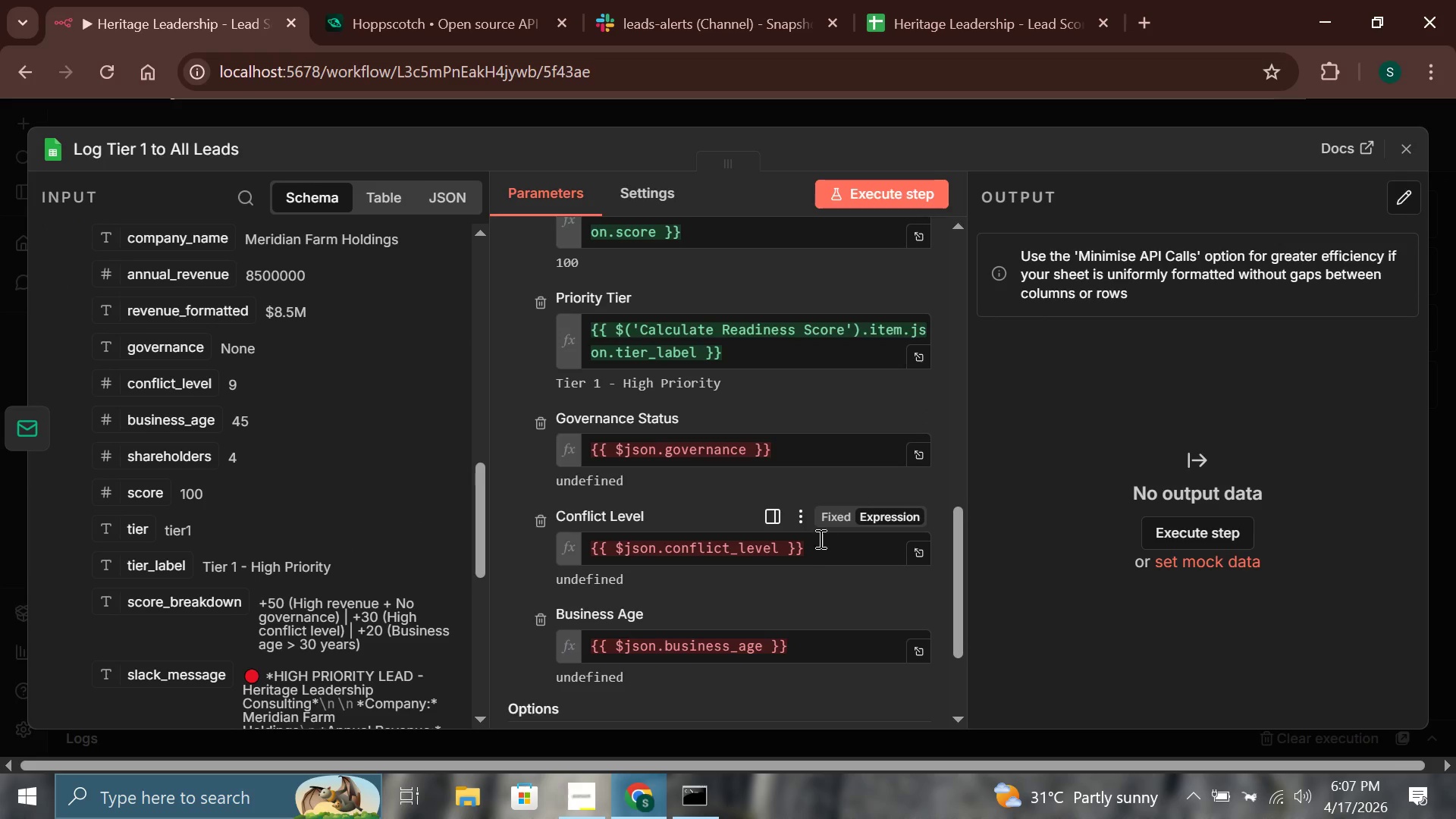 
left_click_drag(start_coordinate=[808, 549], to_coordinate=[538, 548])
 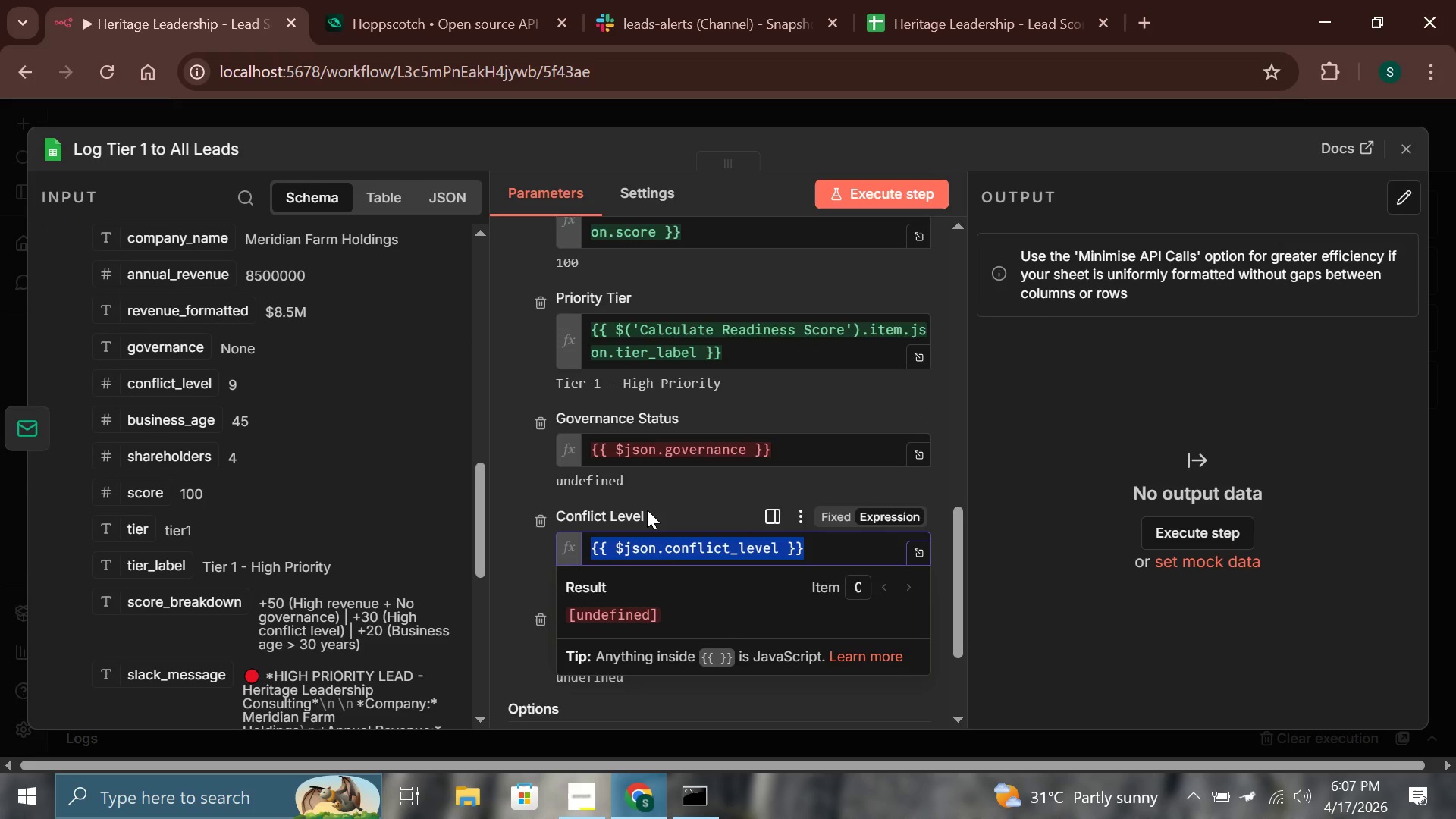 
key(Backspace)
 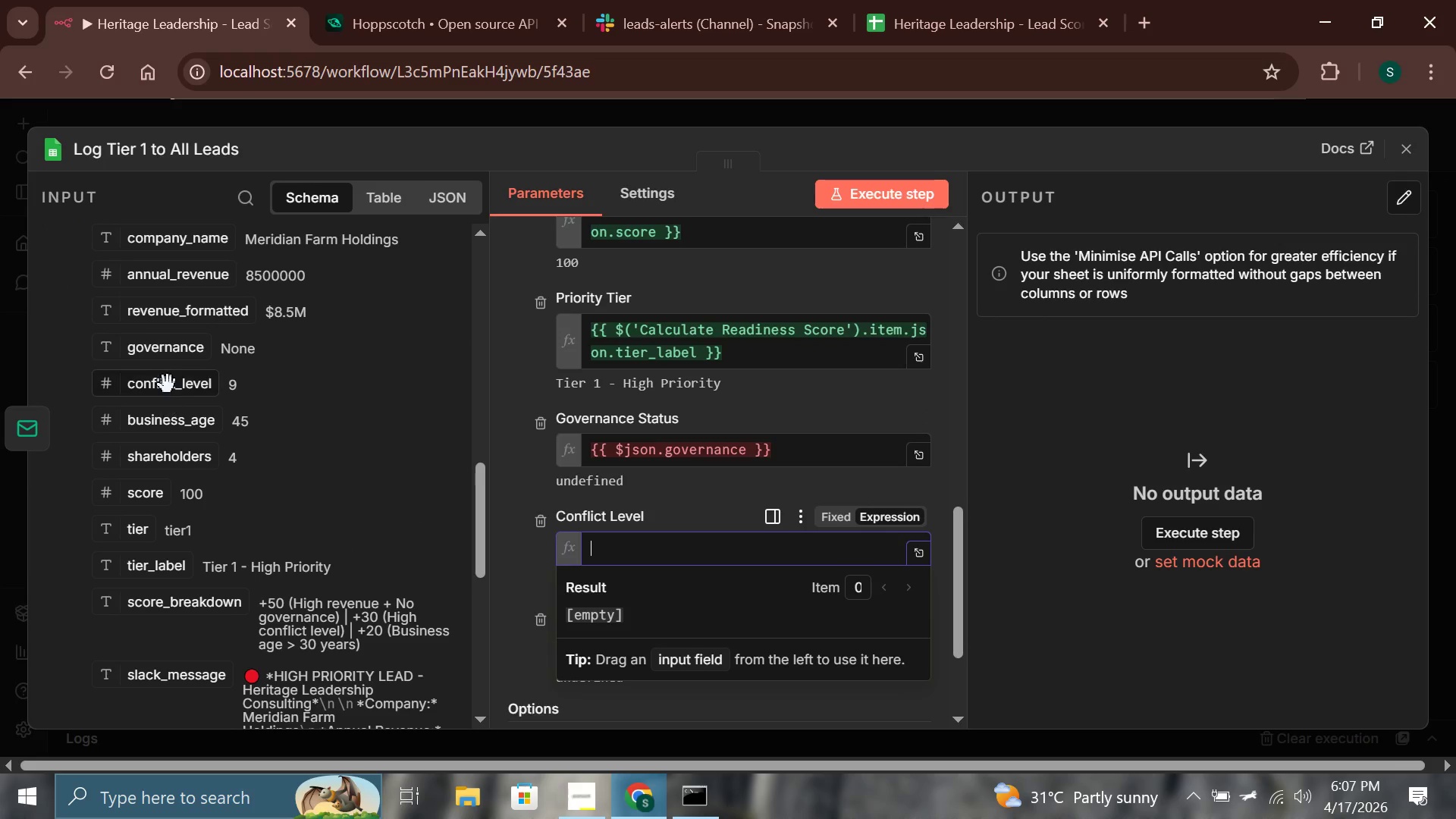 
left_click_drag(start_coordinate=[169, 381], to_coordinate=[611, 548])
 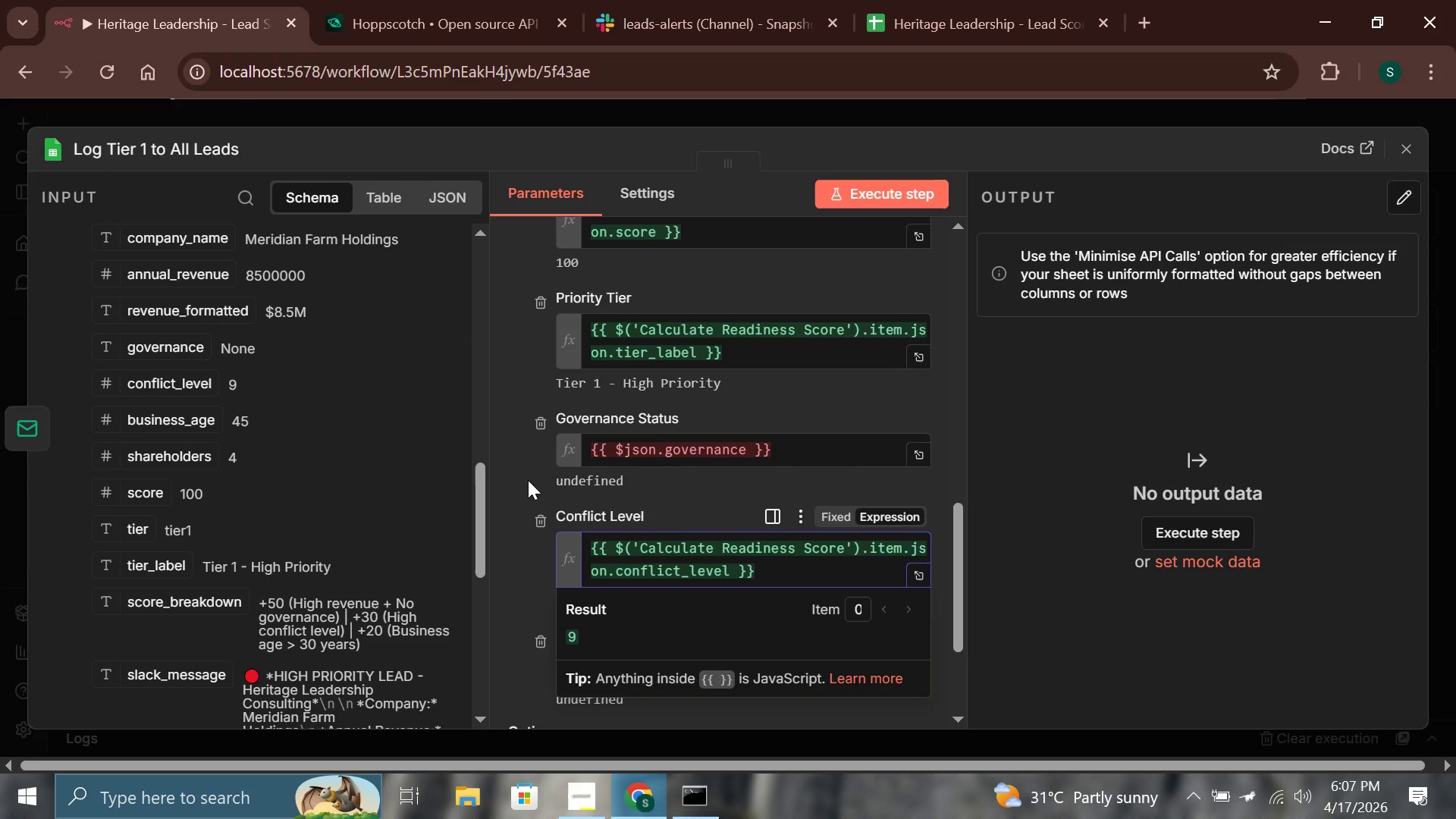 
left_click([521, 477])
 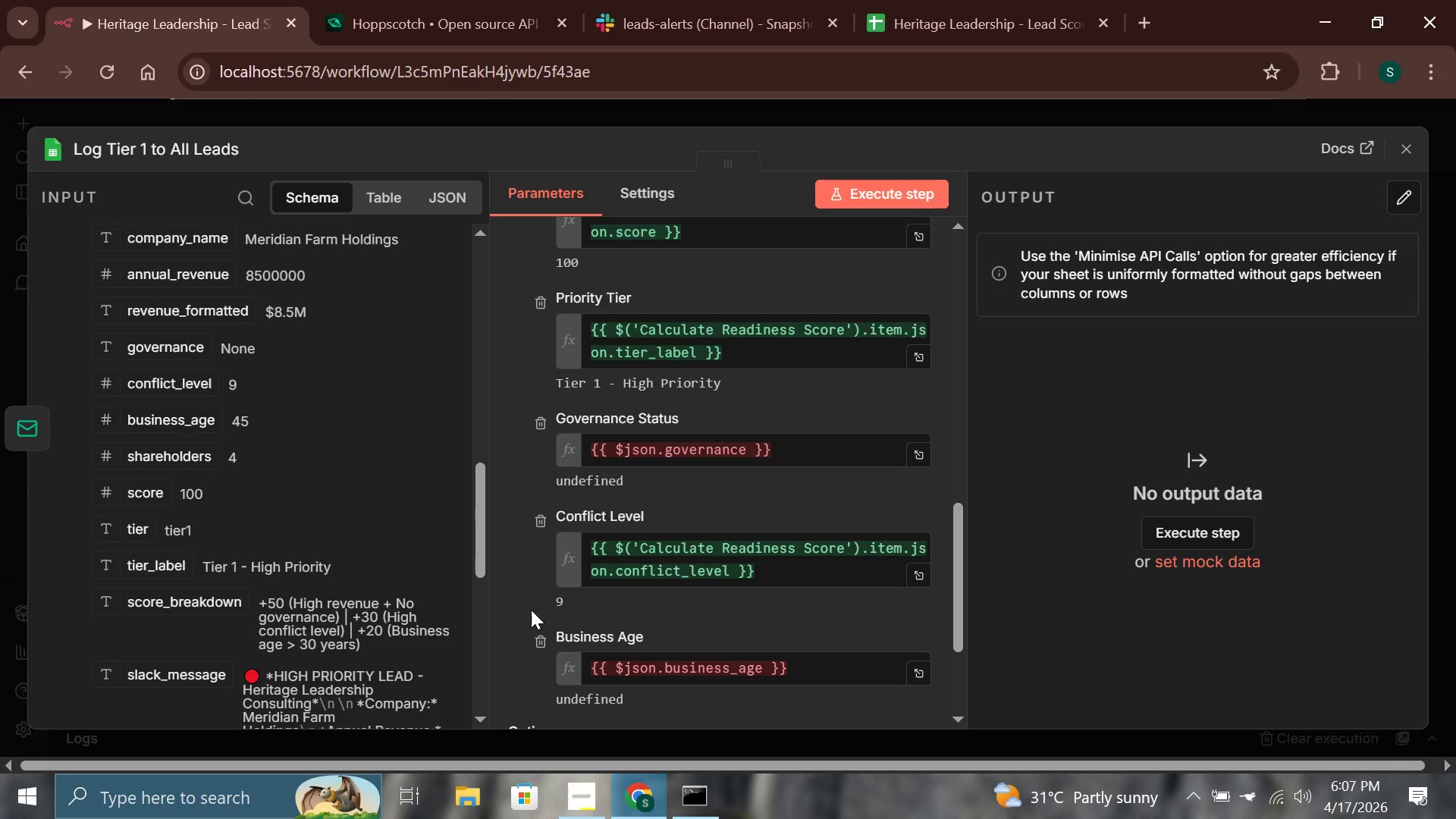 
left_click_drag(start_coordinate=[784, 673], to_coordinate=[522, 665])
 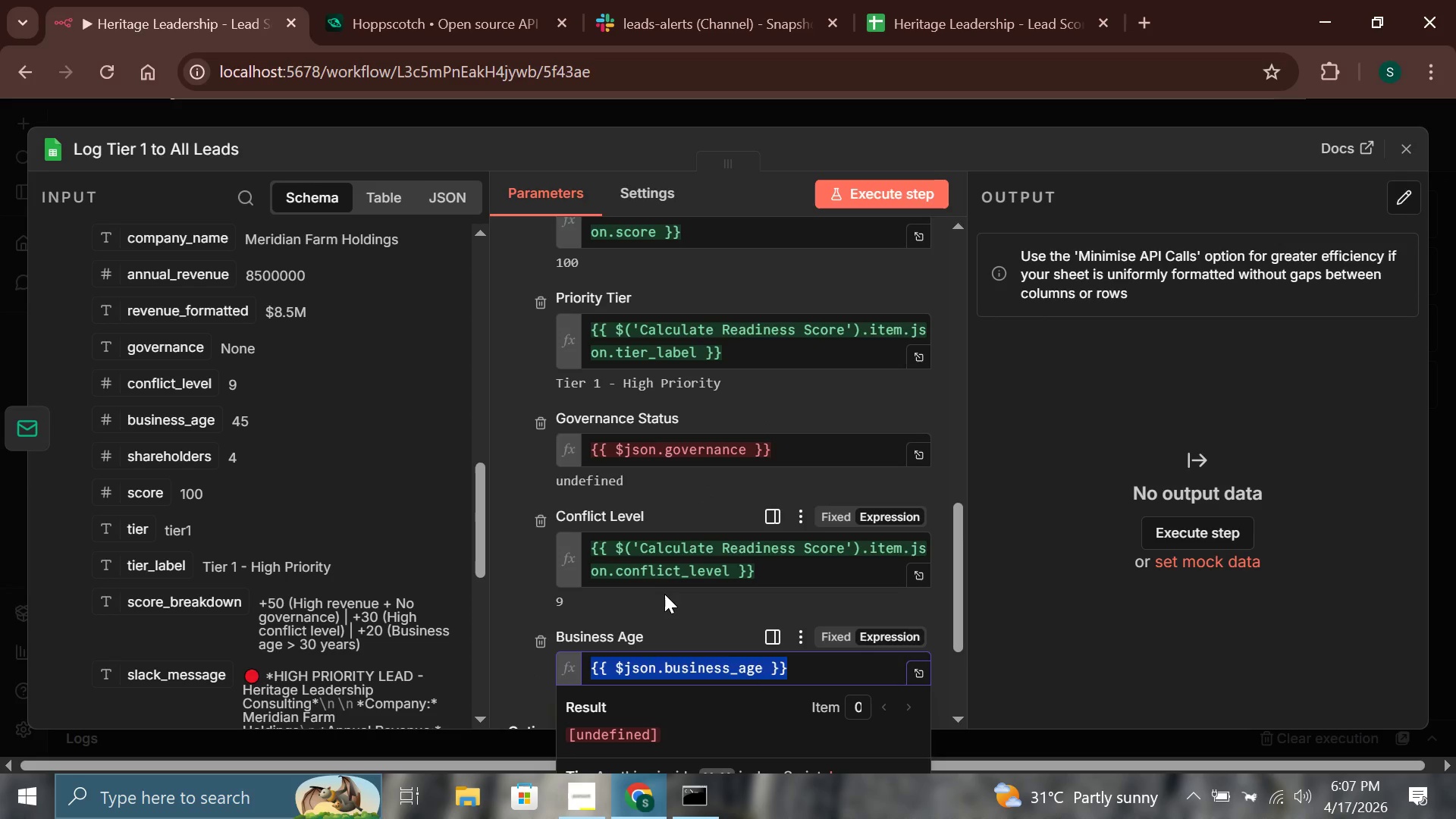 
key(Backspace)
 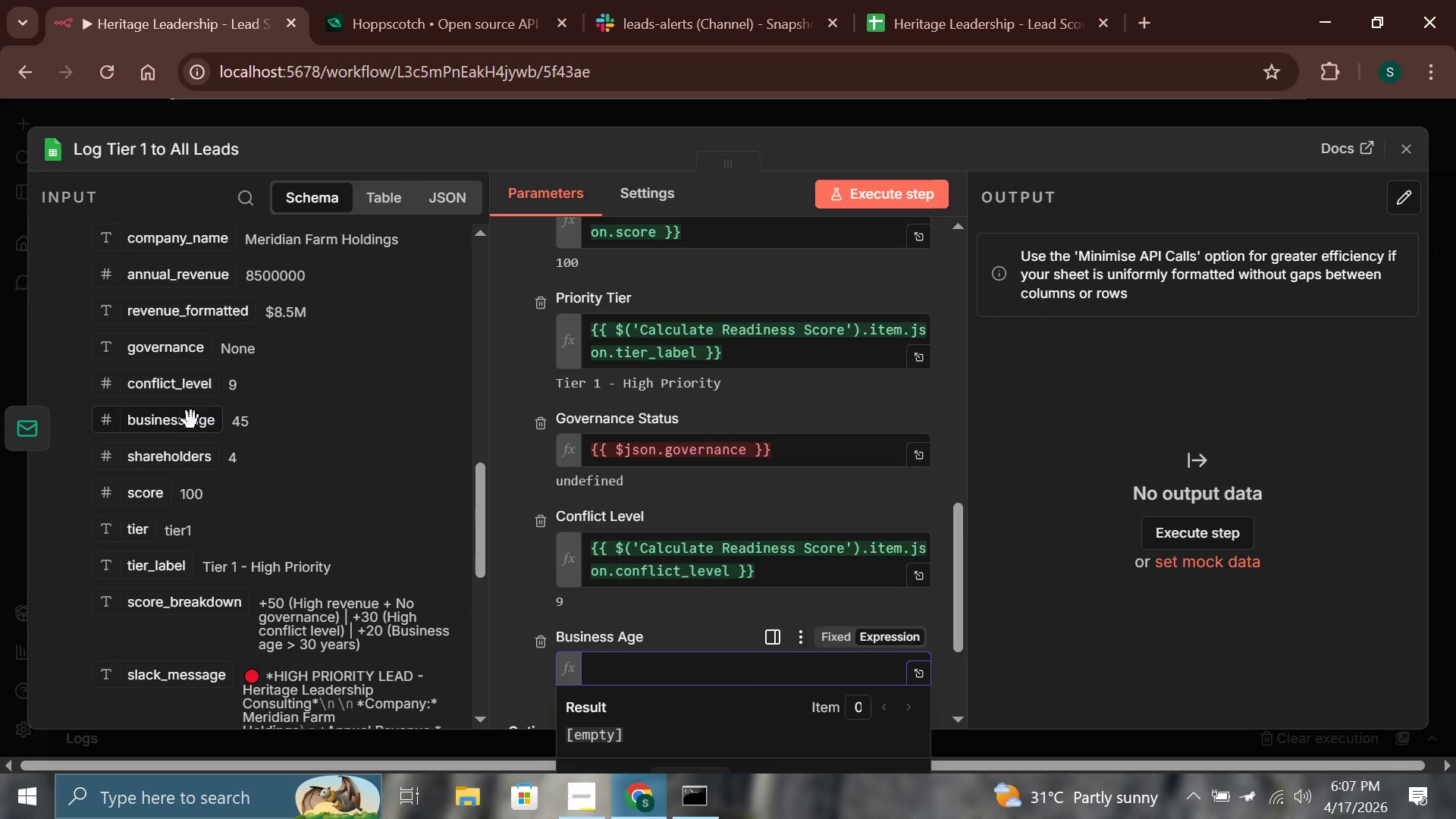 
left_click_drag(start_coordinate=[177, 423], to_coordinate=[645, 674])
 